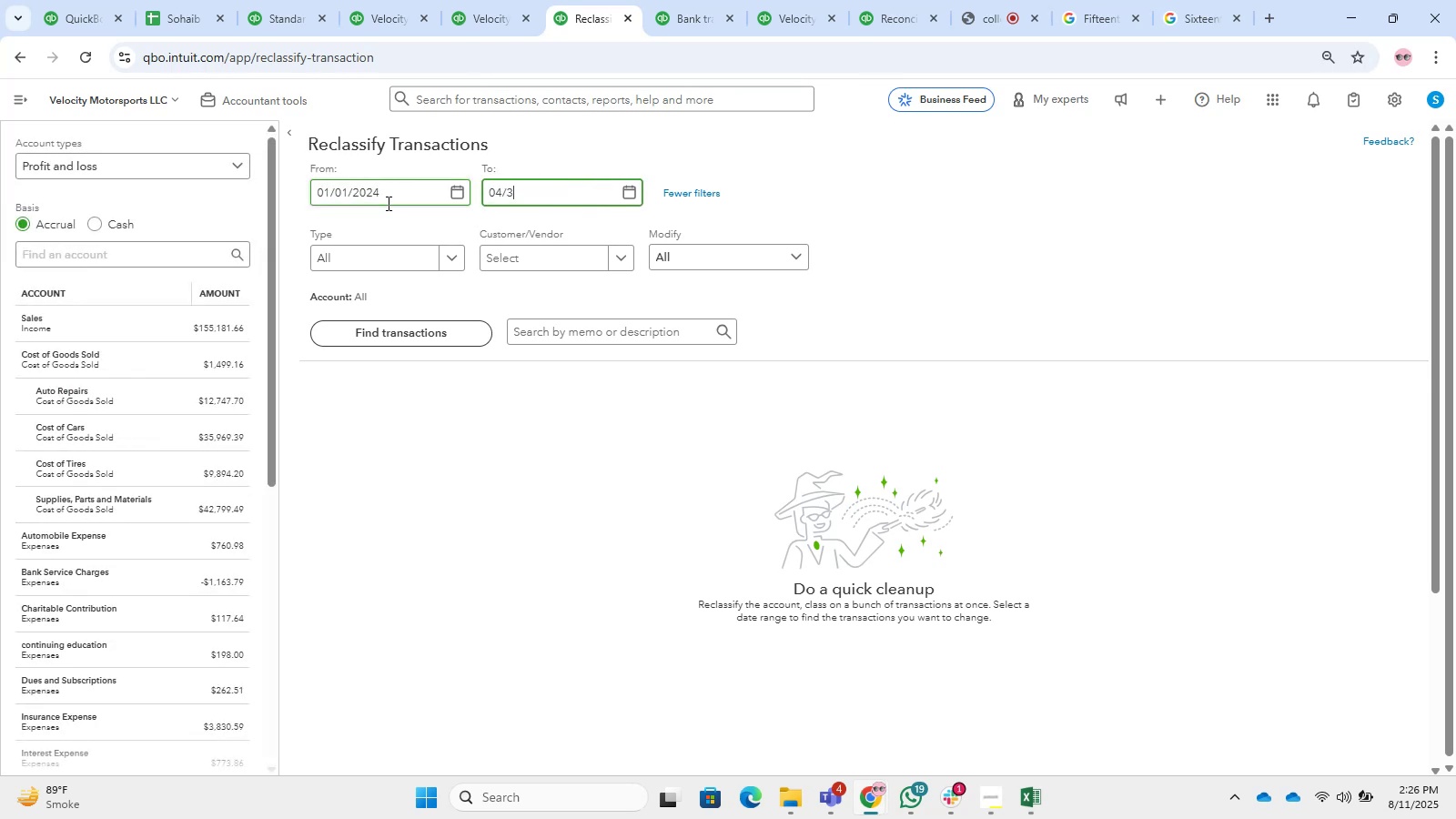 
key(NumpadDivide)
 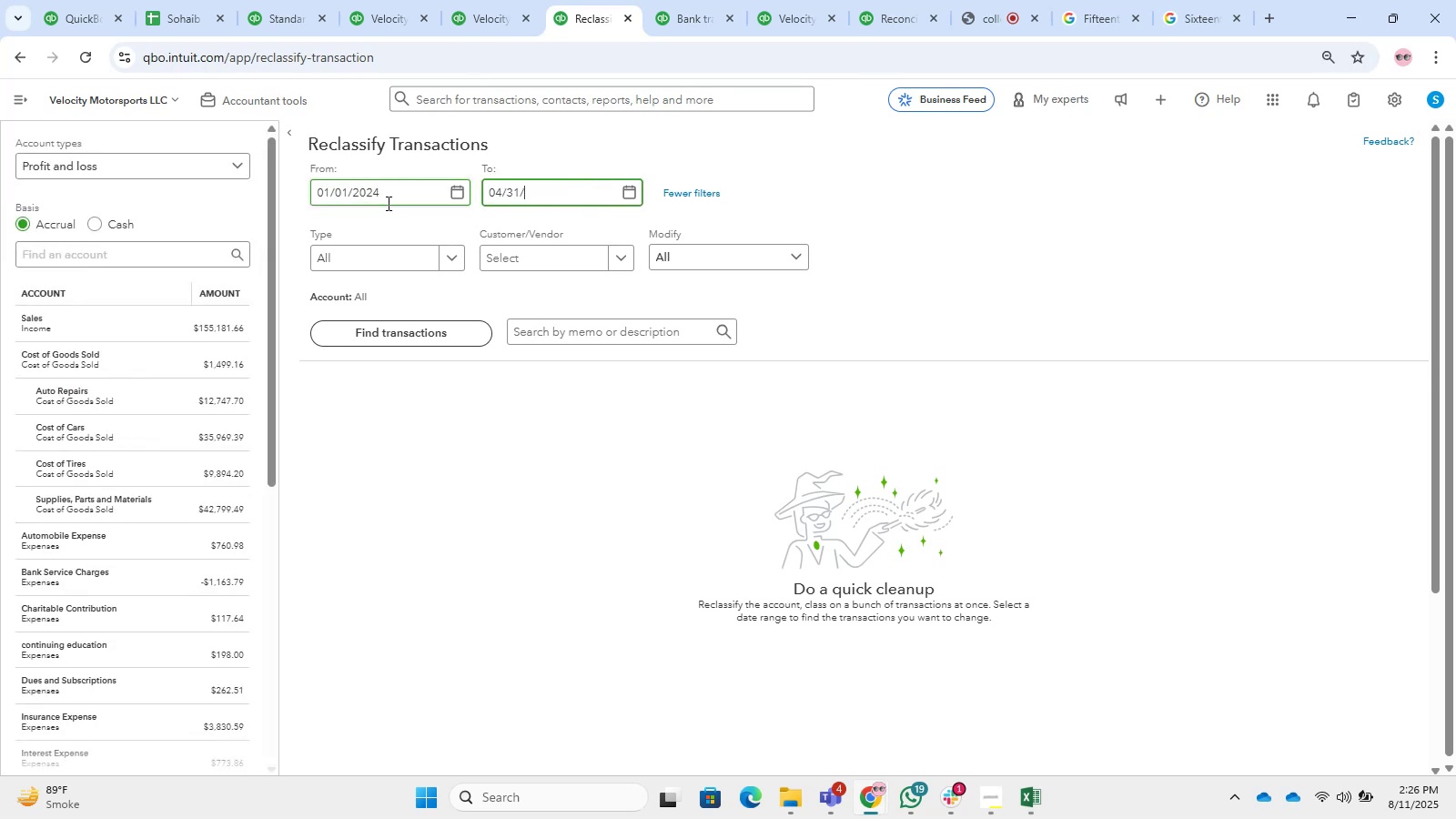 
hold_key(key=Backspace, duration=0.76)
 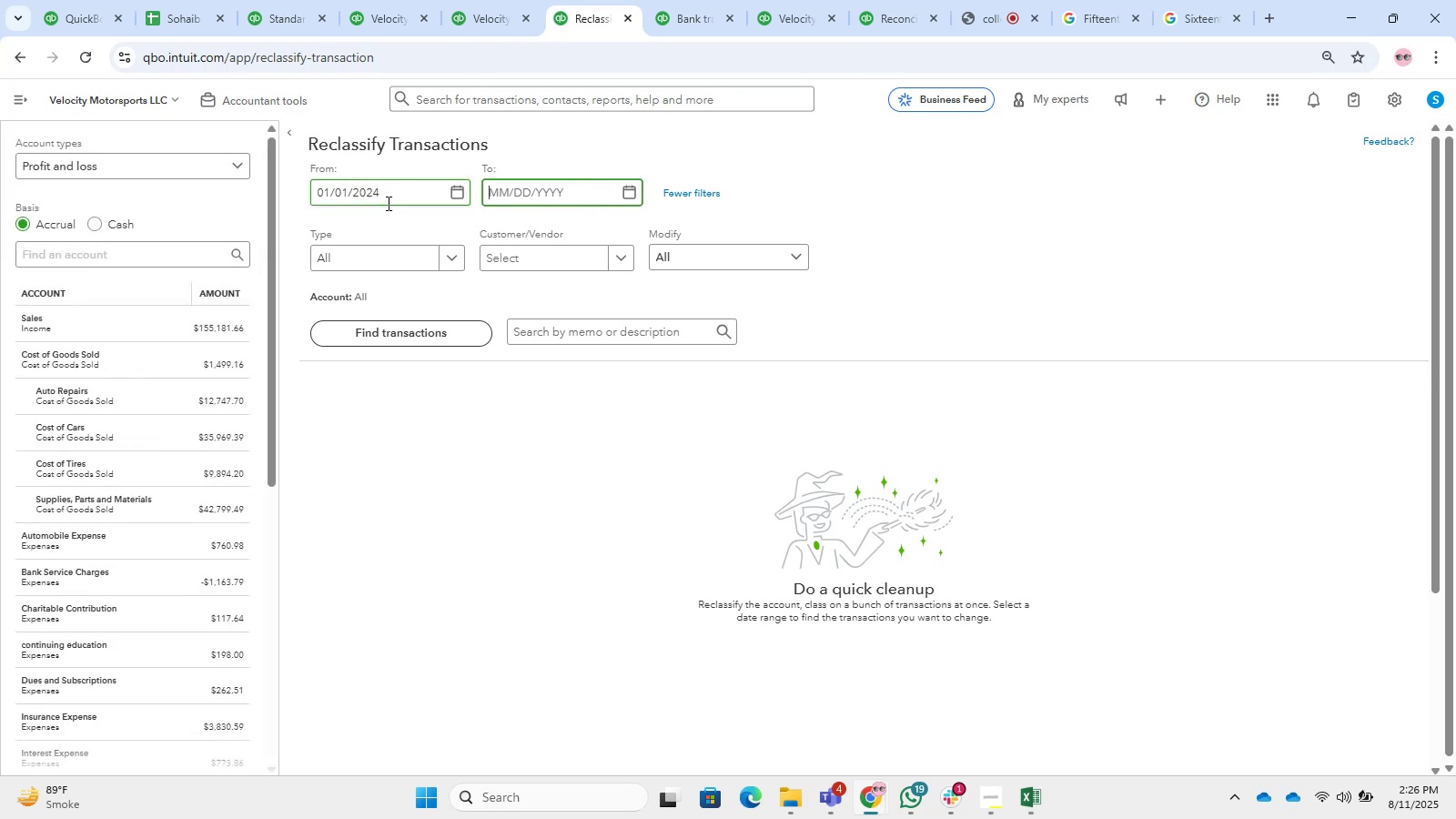 
key(Numpad0)
 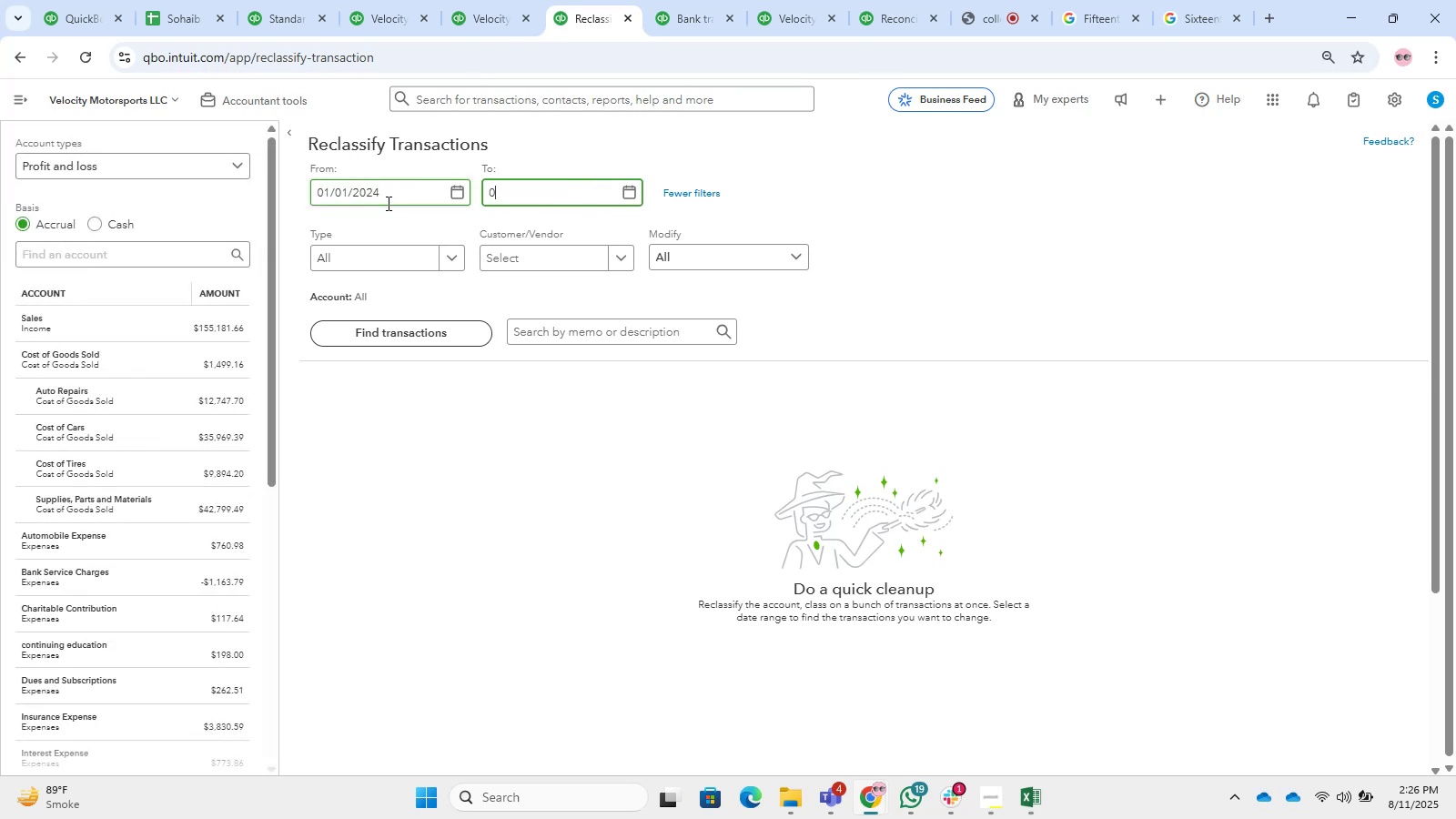 
key(Numpad7)
 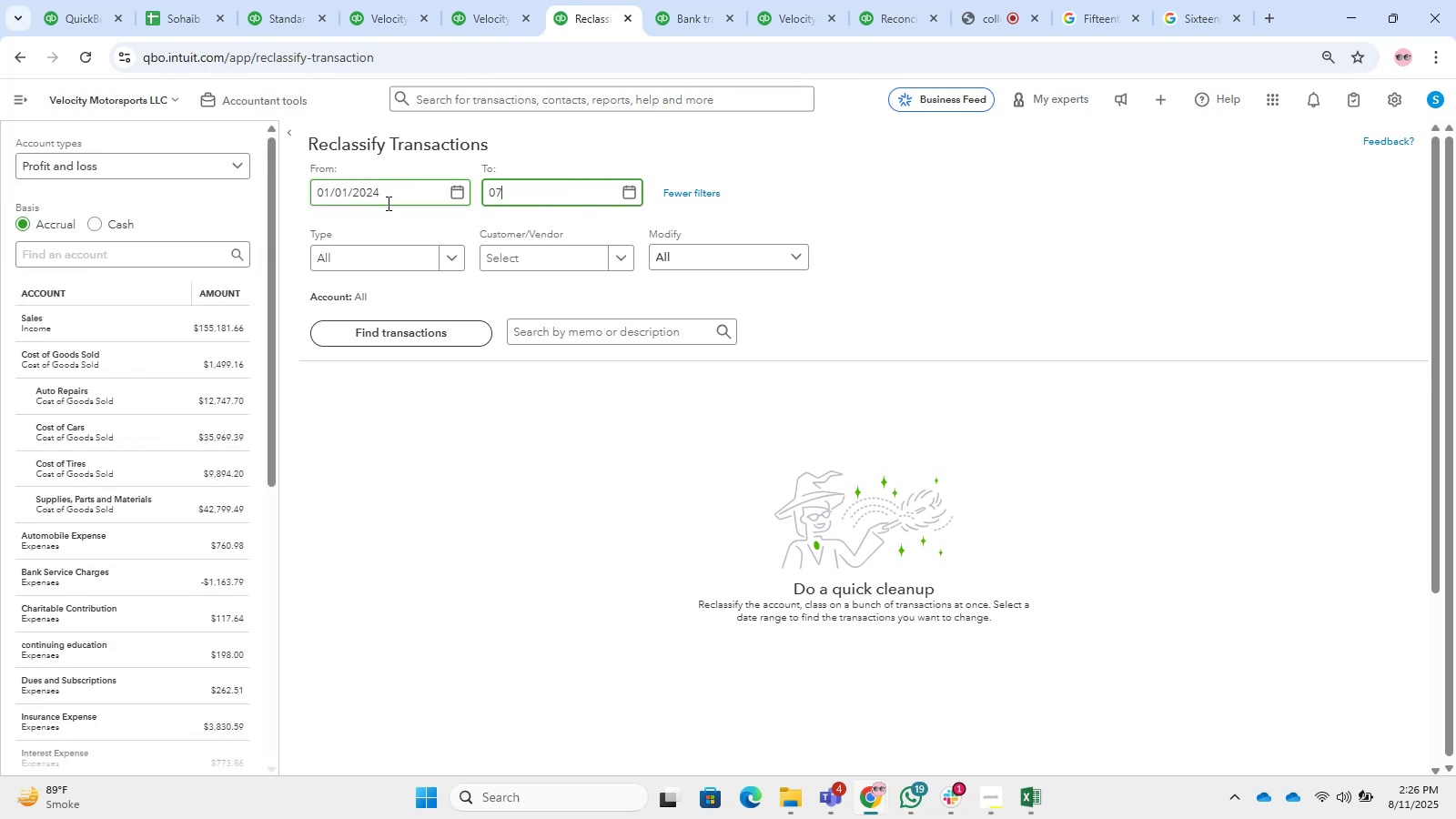 
key(NumpadDivide)
 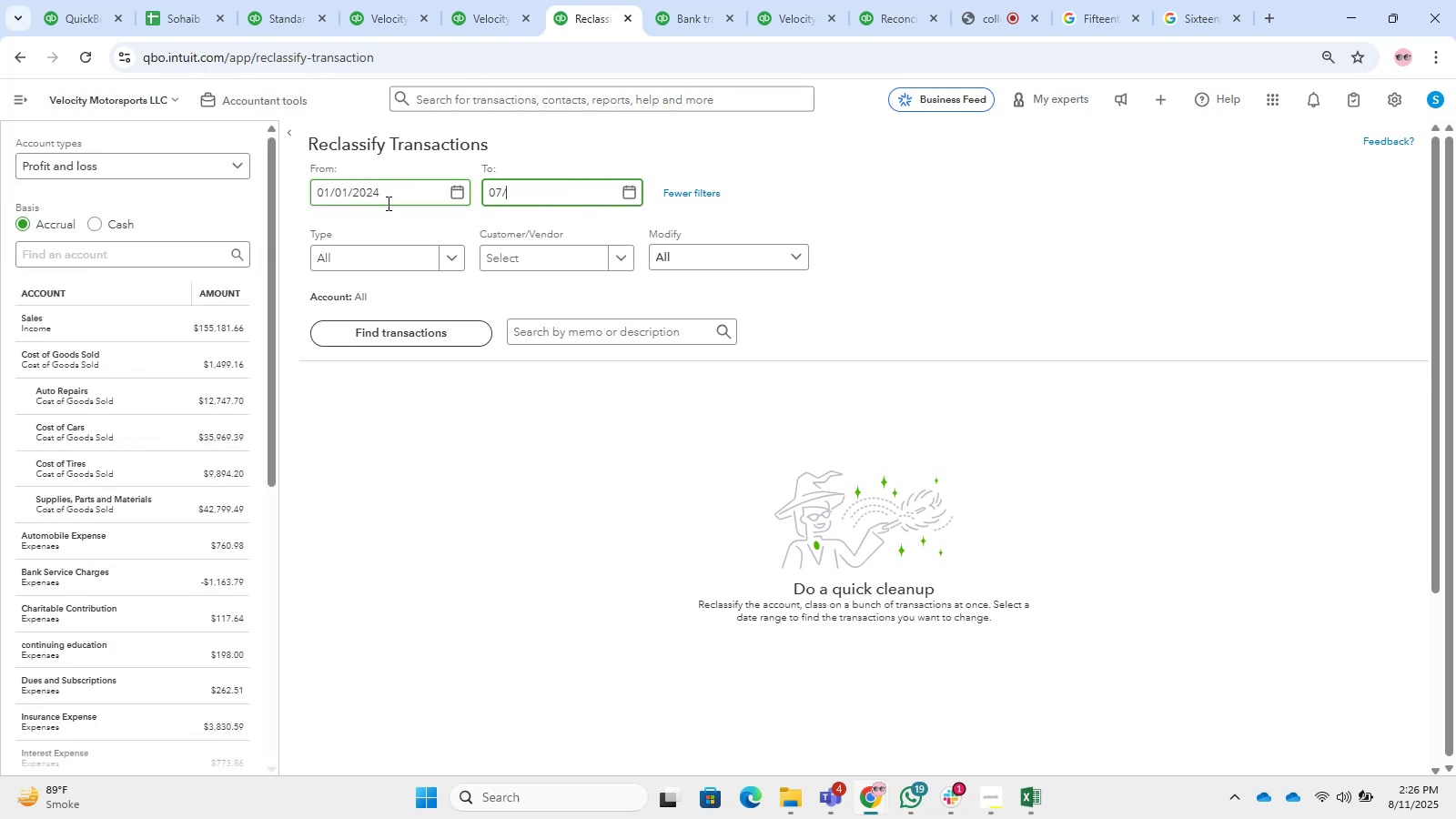 
key(Numpad3)
 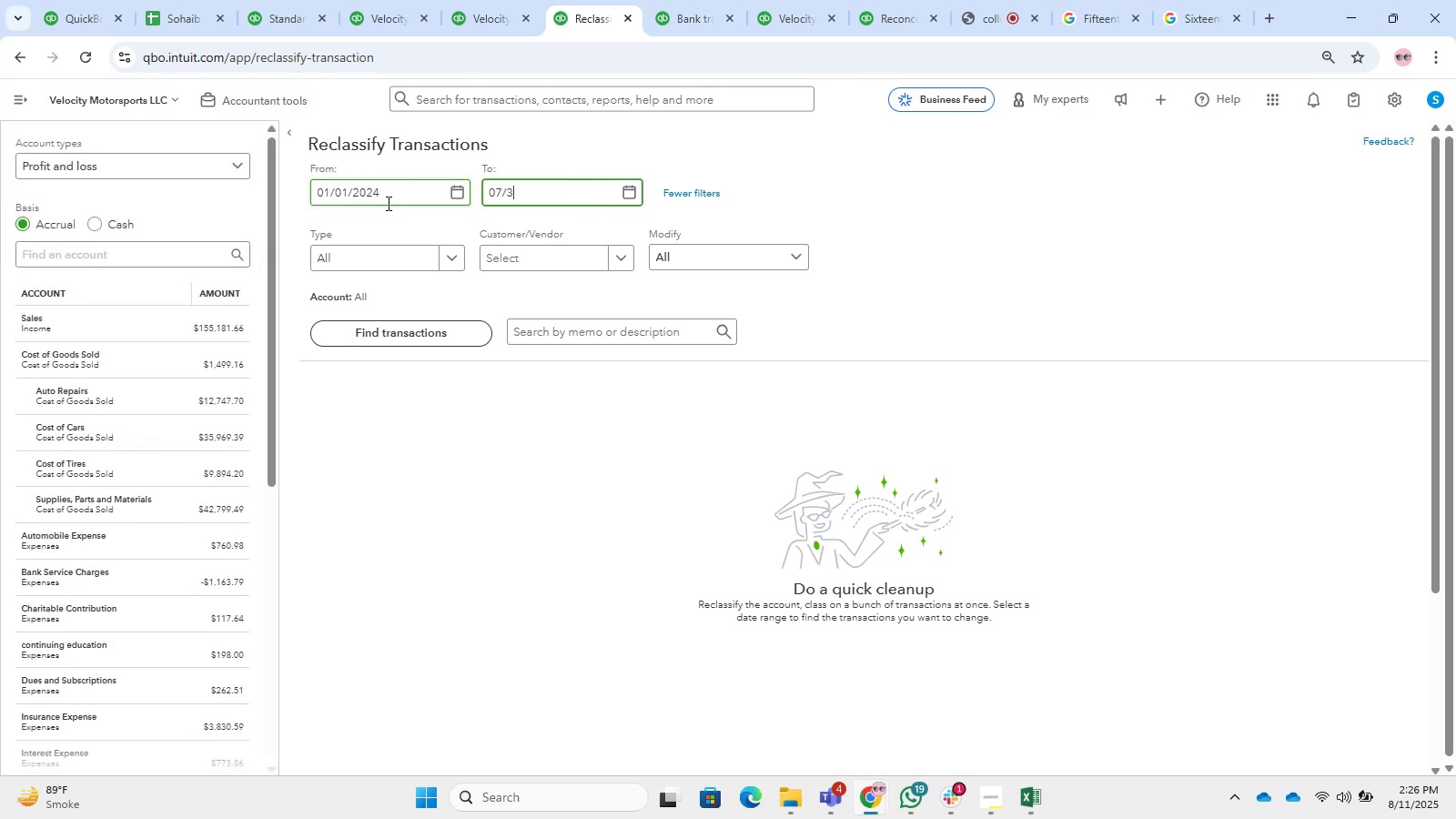 
key(Numpad1)
 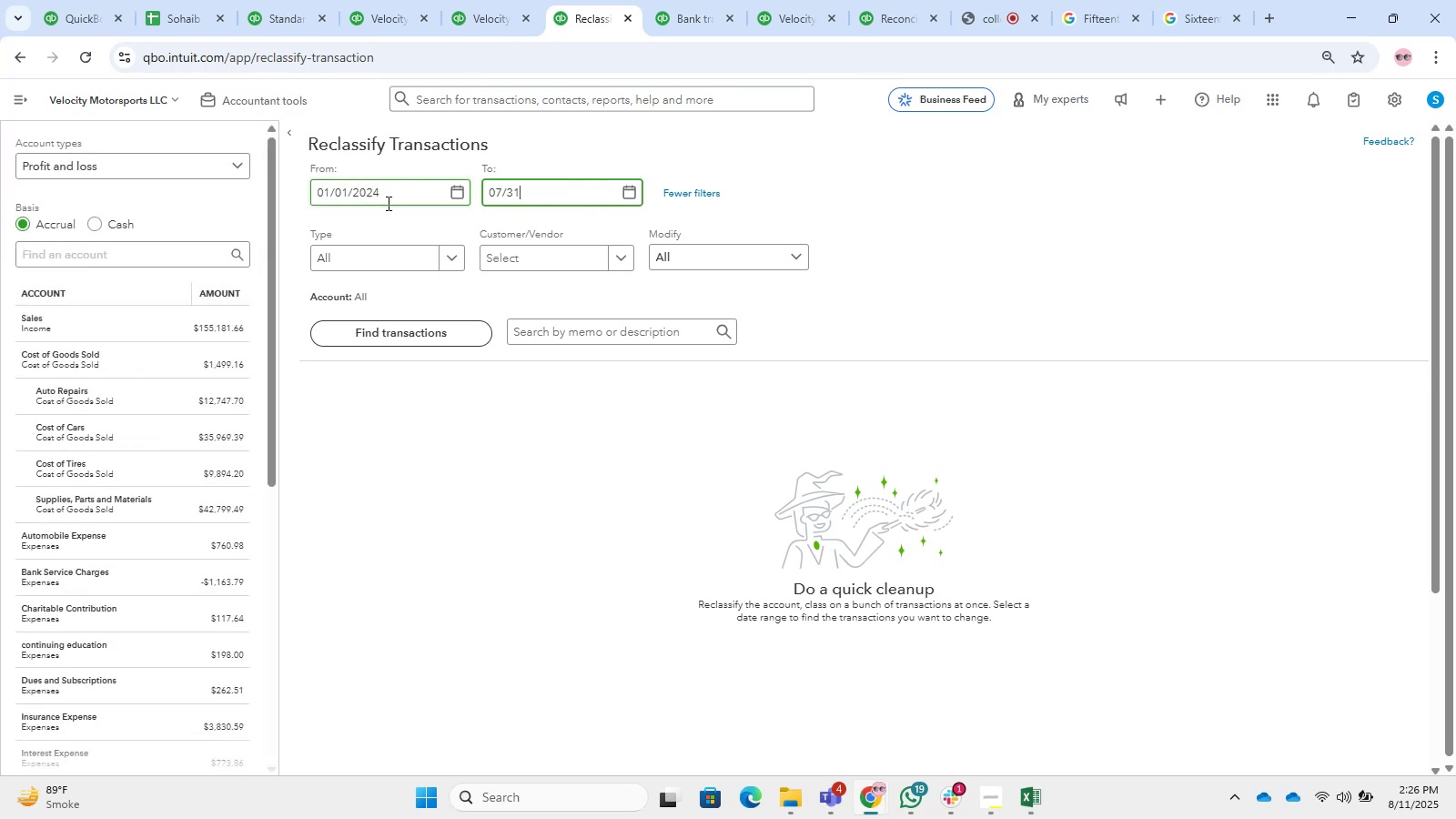 
key(NumpadDivide)
 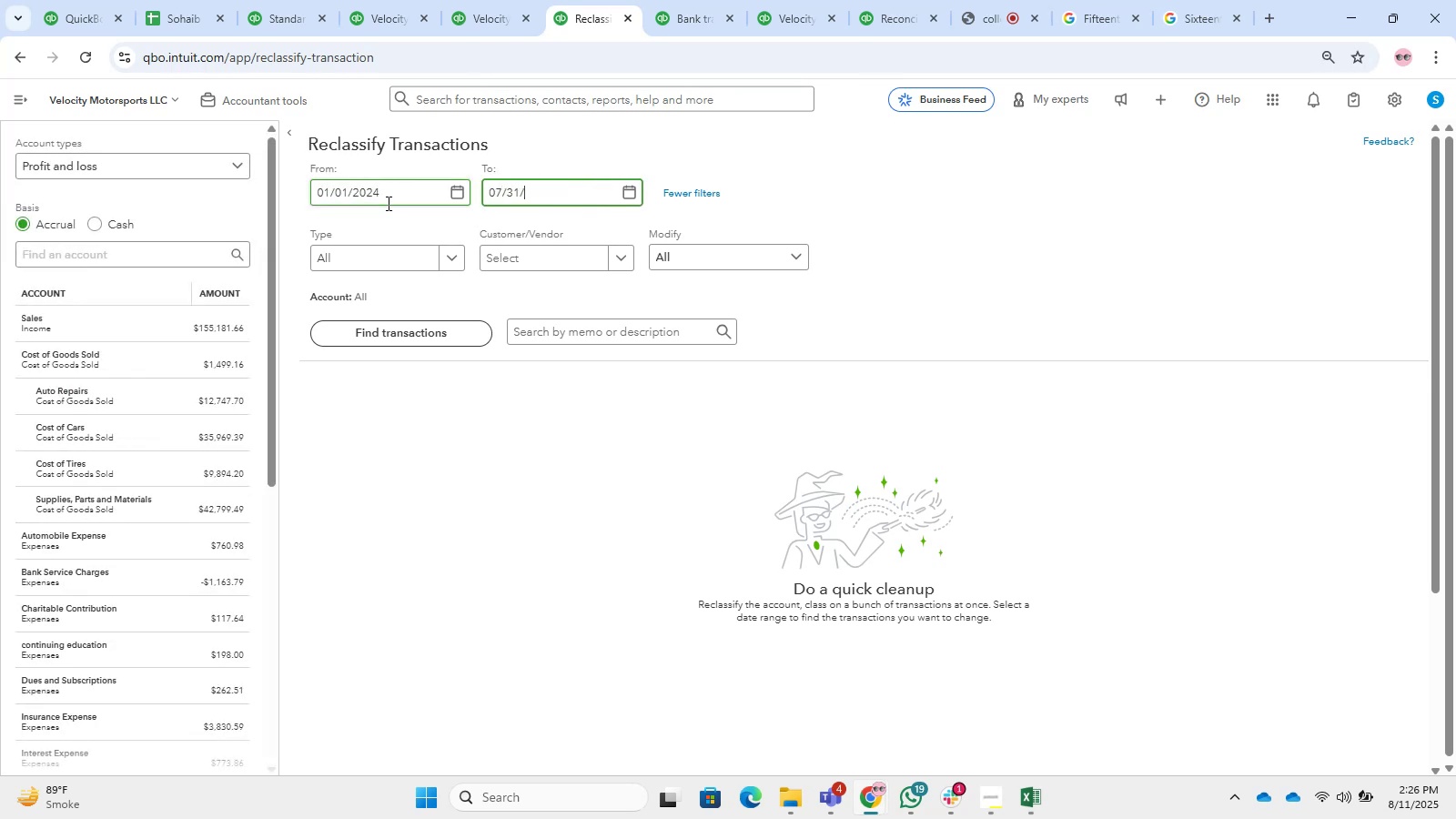 
key(Numpad2)
 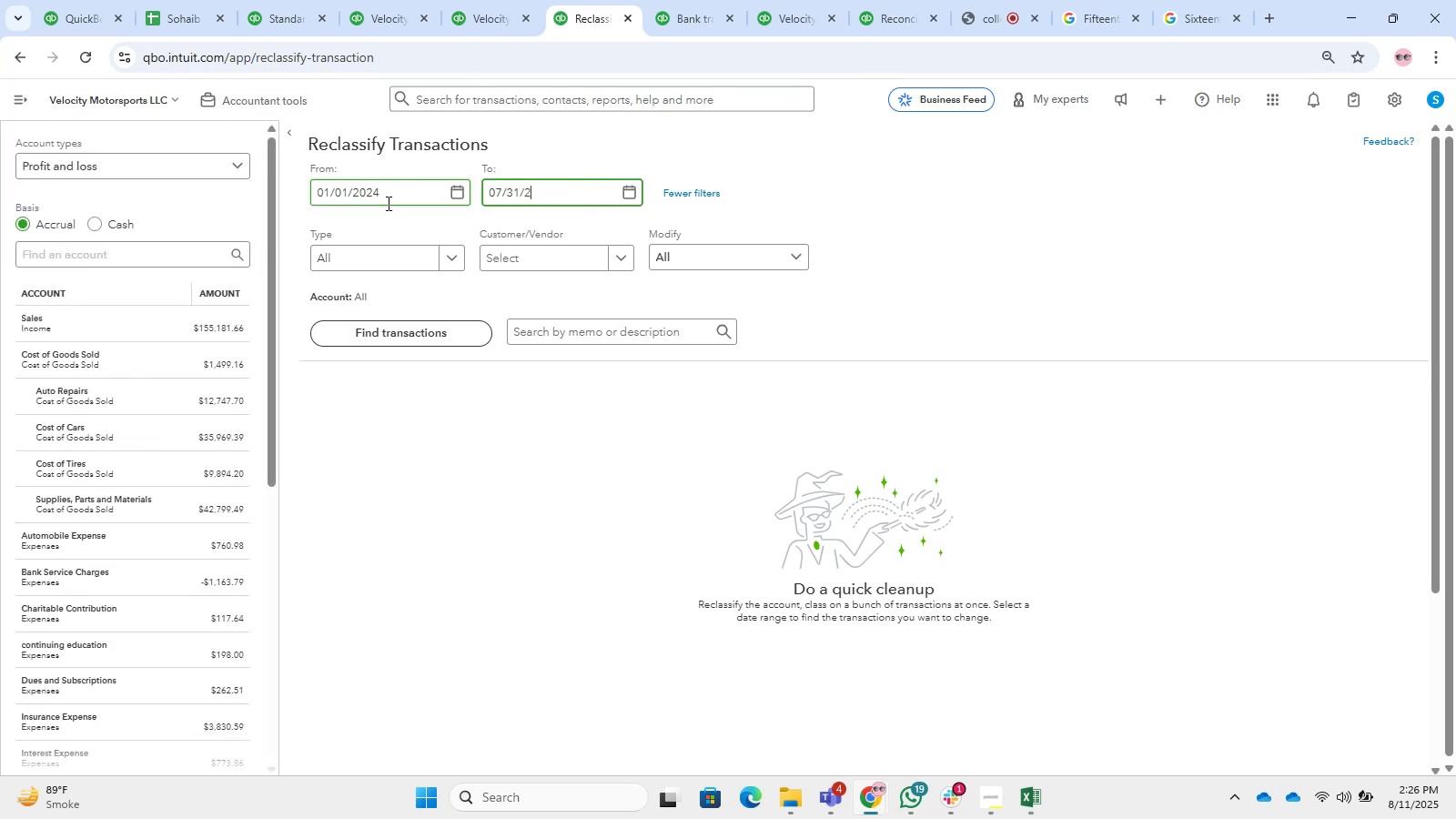 
key(Numpad0)
 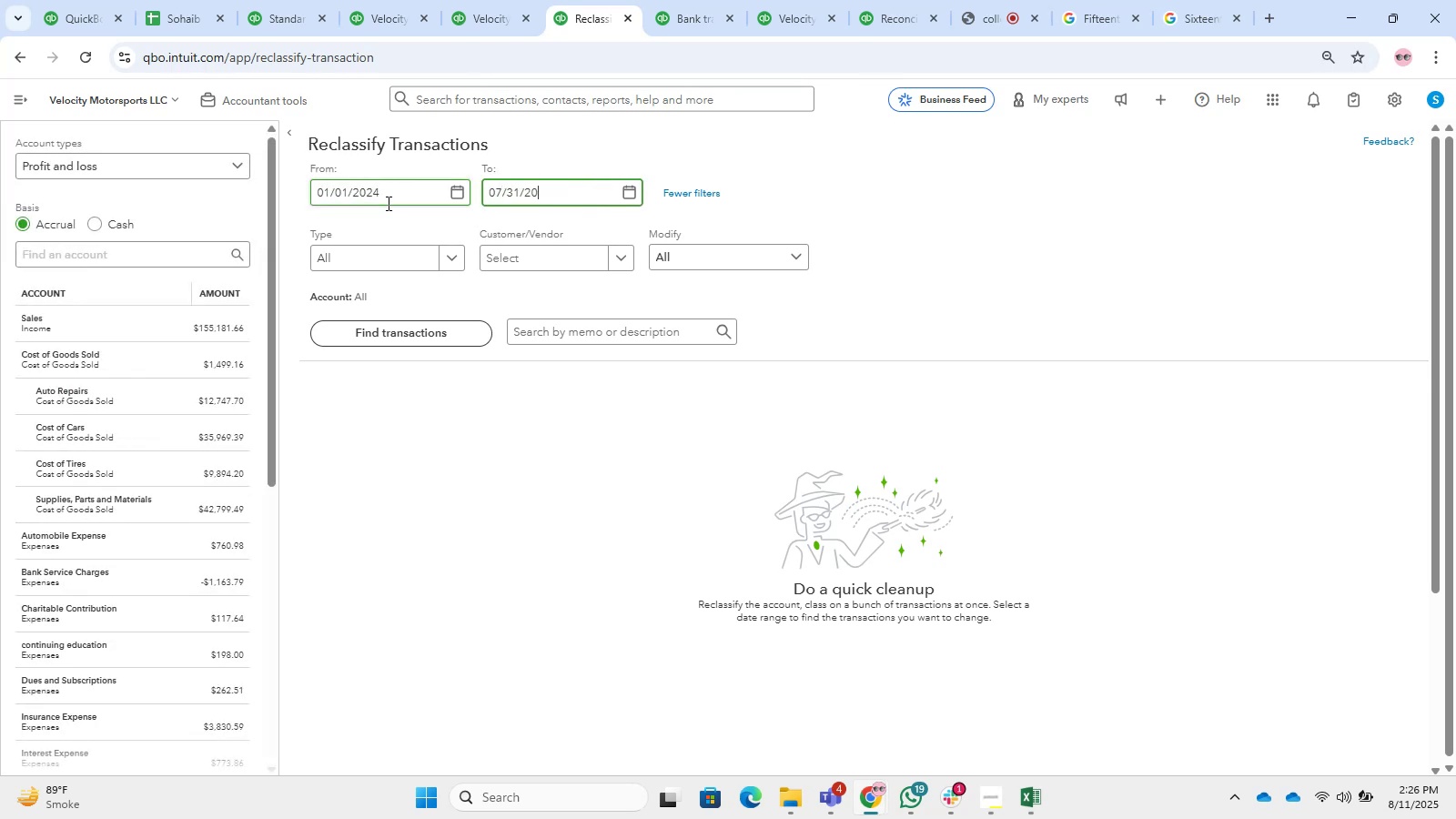 
key(Numpad2)
 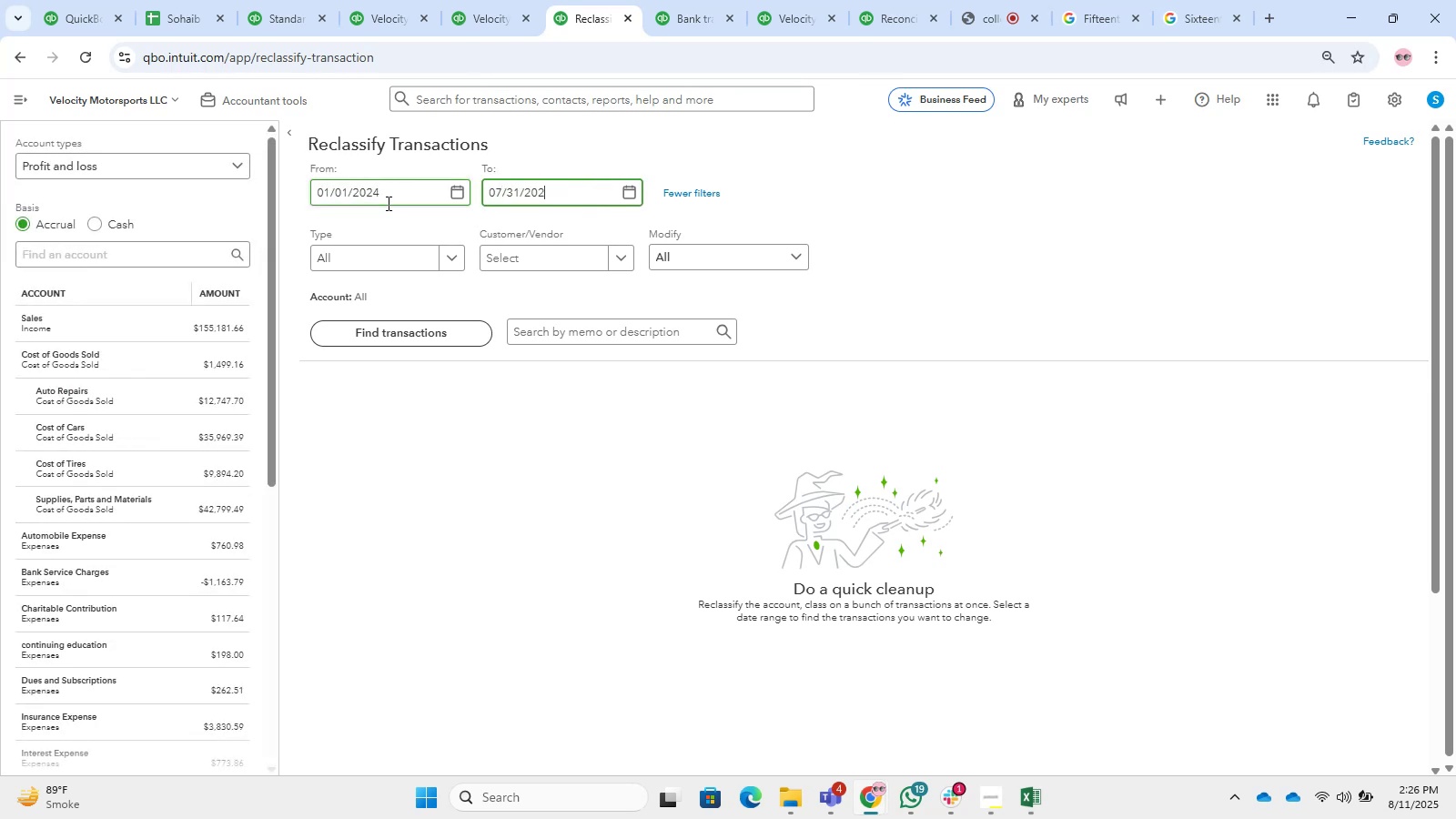 
key(Numpad4)
 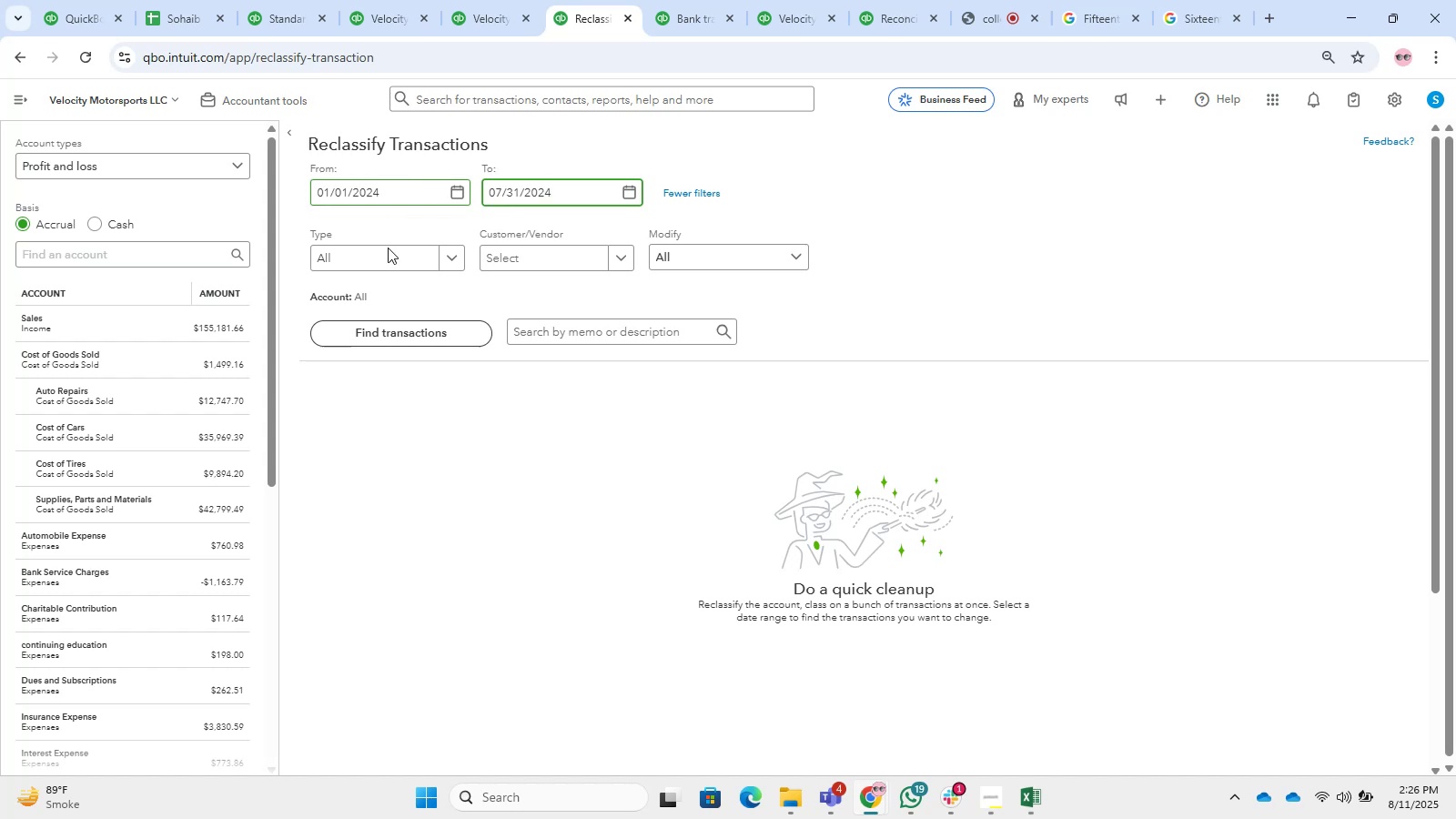 
left_click([361, 320])
 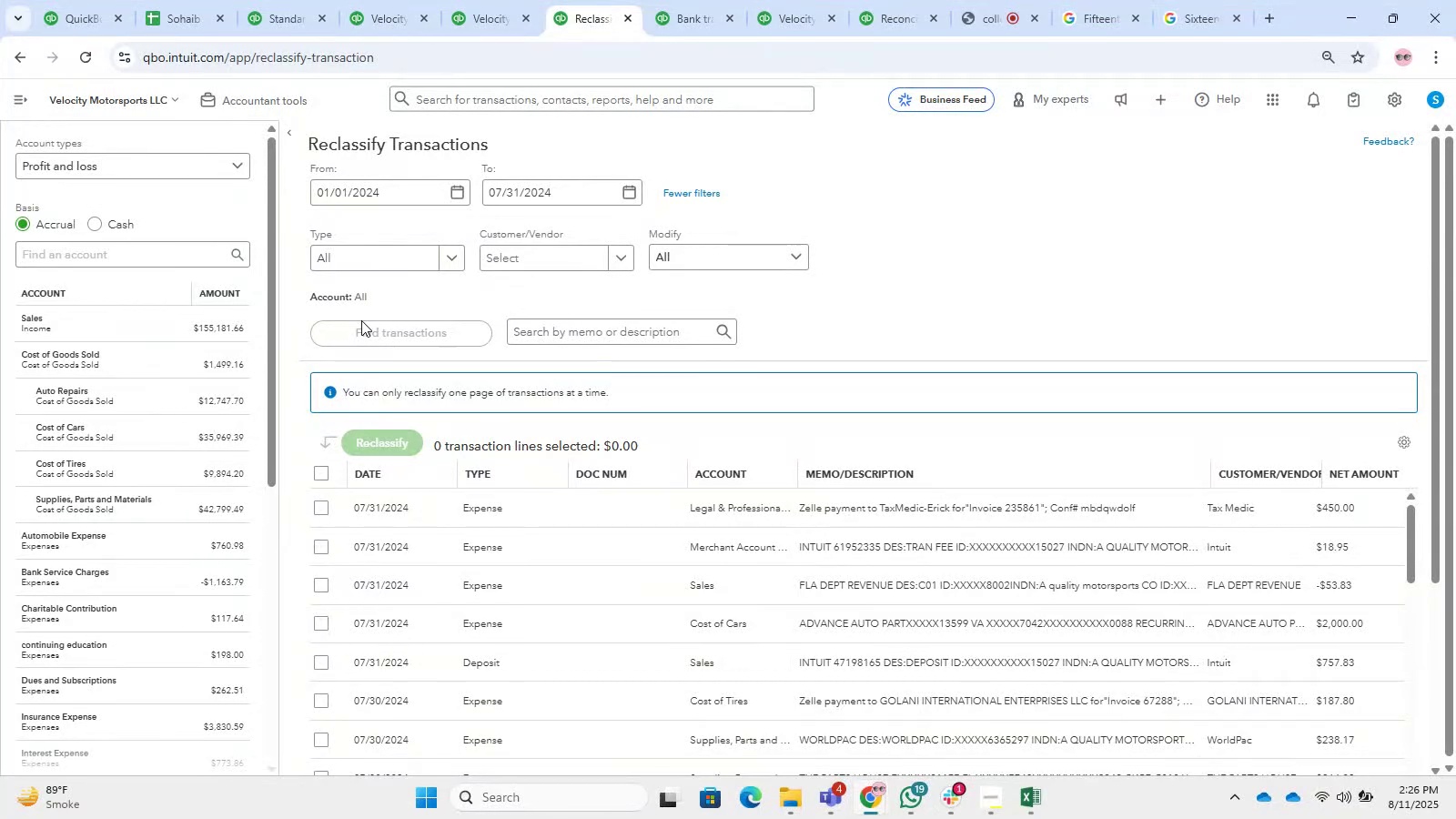 
wait(21.31)
 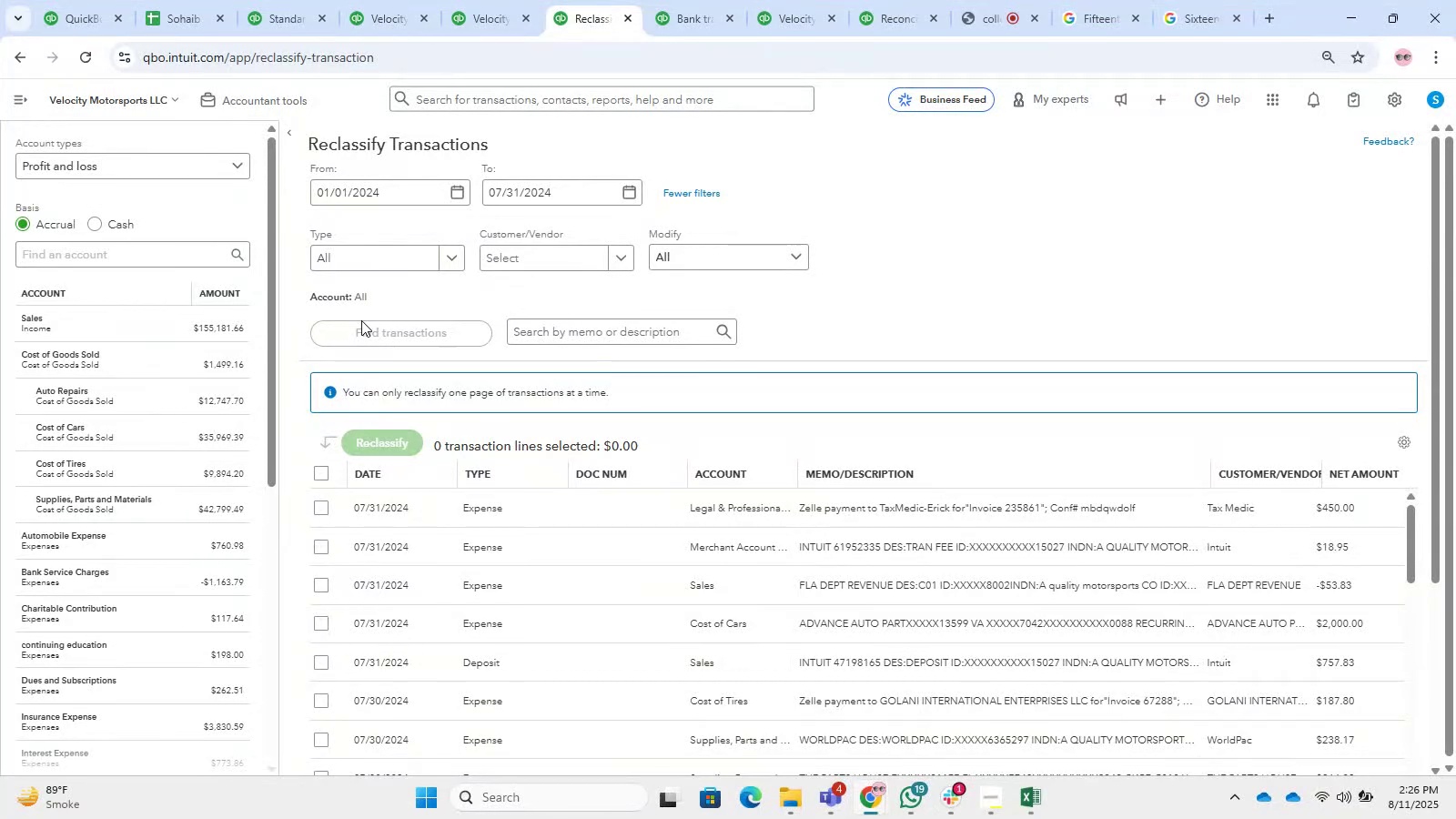 
mouse_move([822, -6])
 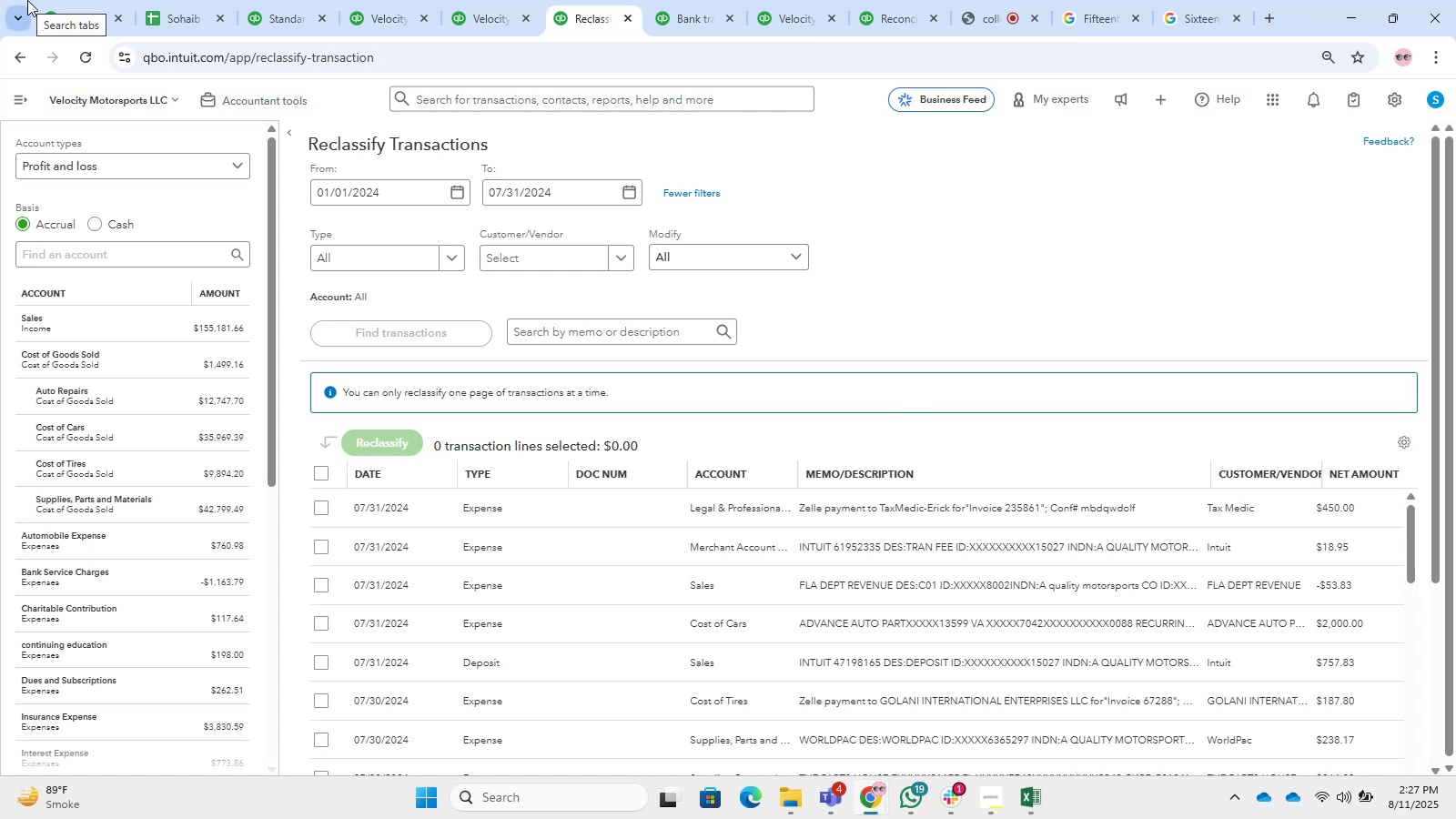 
wait(14.97)
 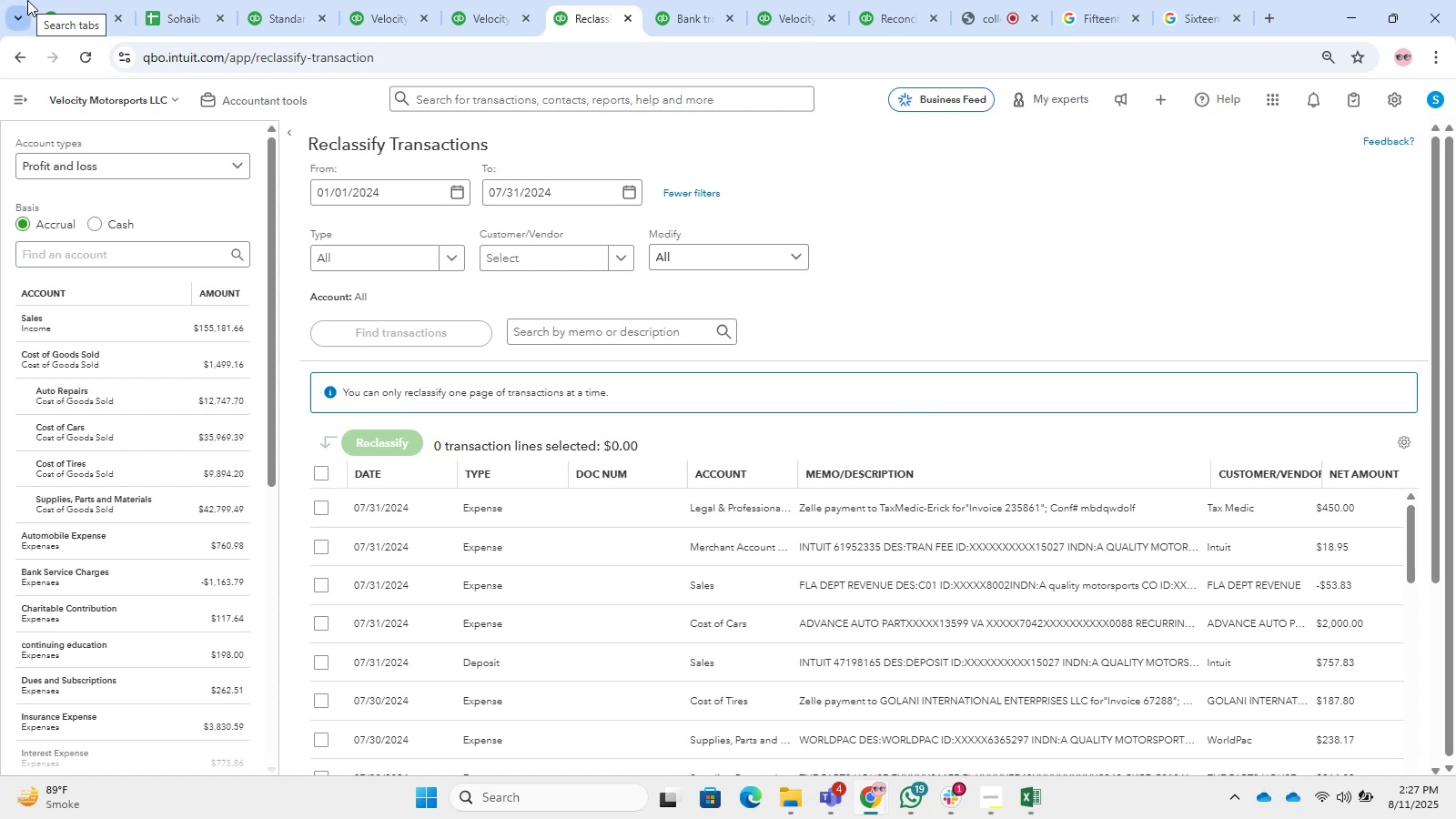 
mouse_move([118, 23])
 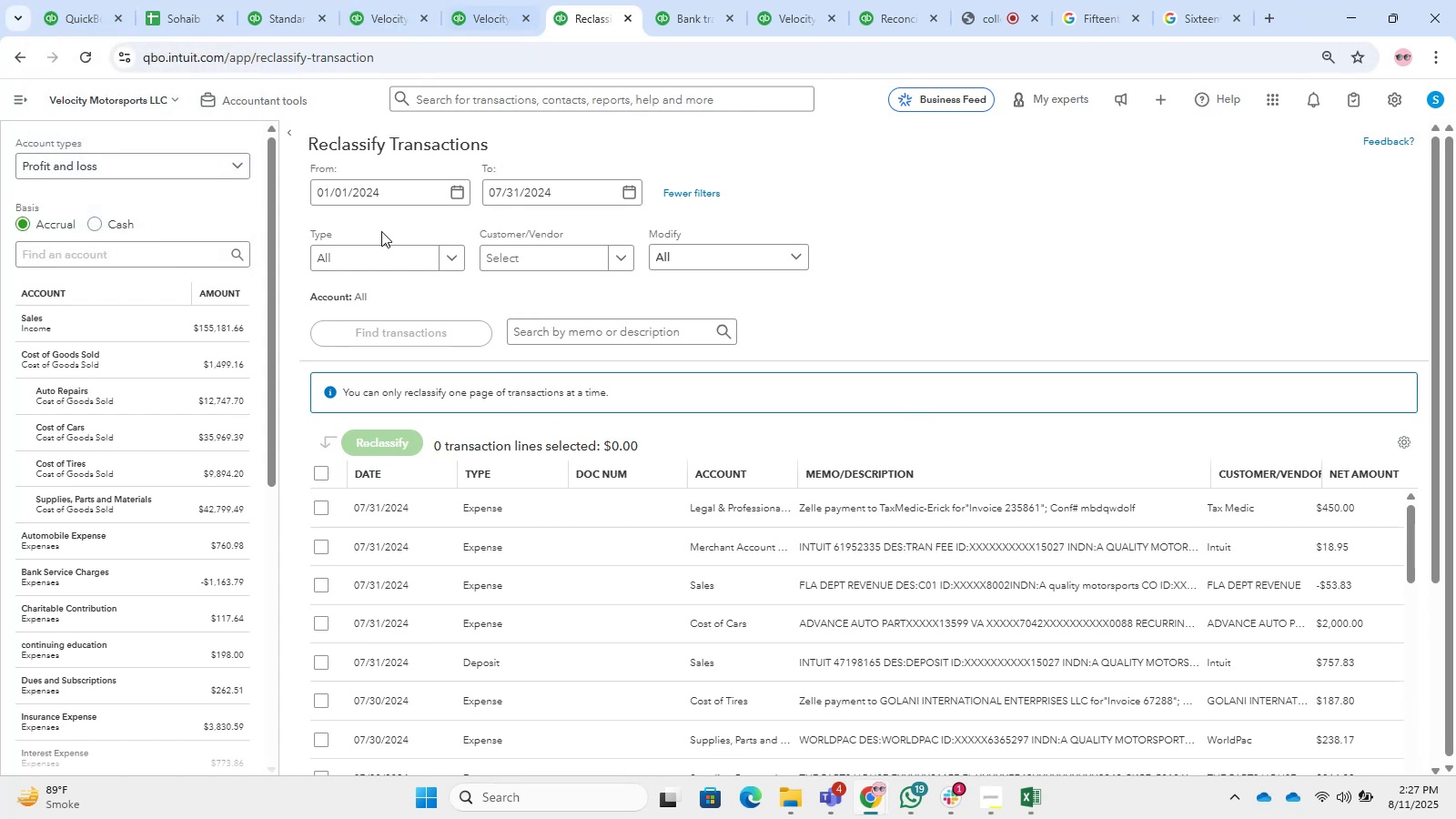 
scroll: coordinate [231, 411], scroll_direction: down, amount: 14.0
 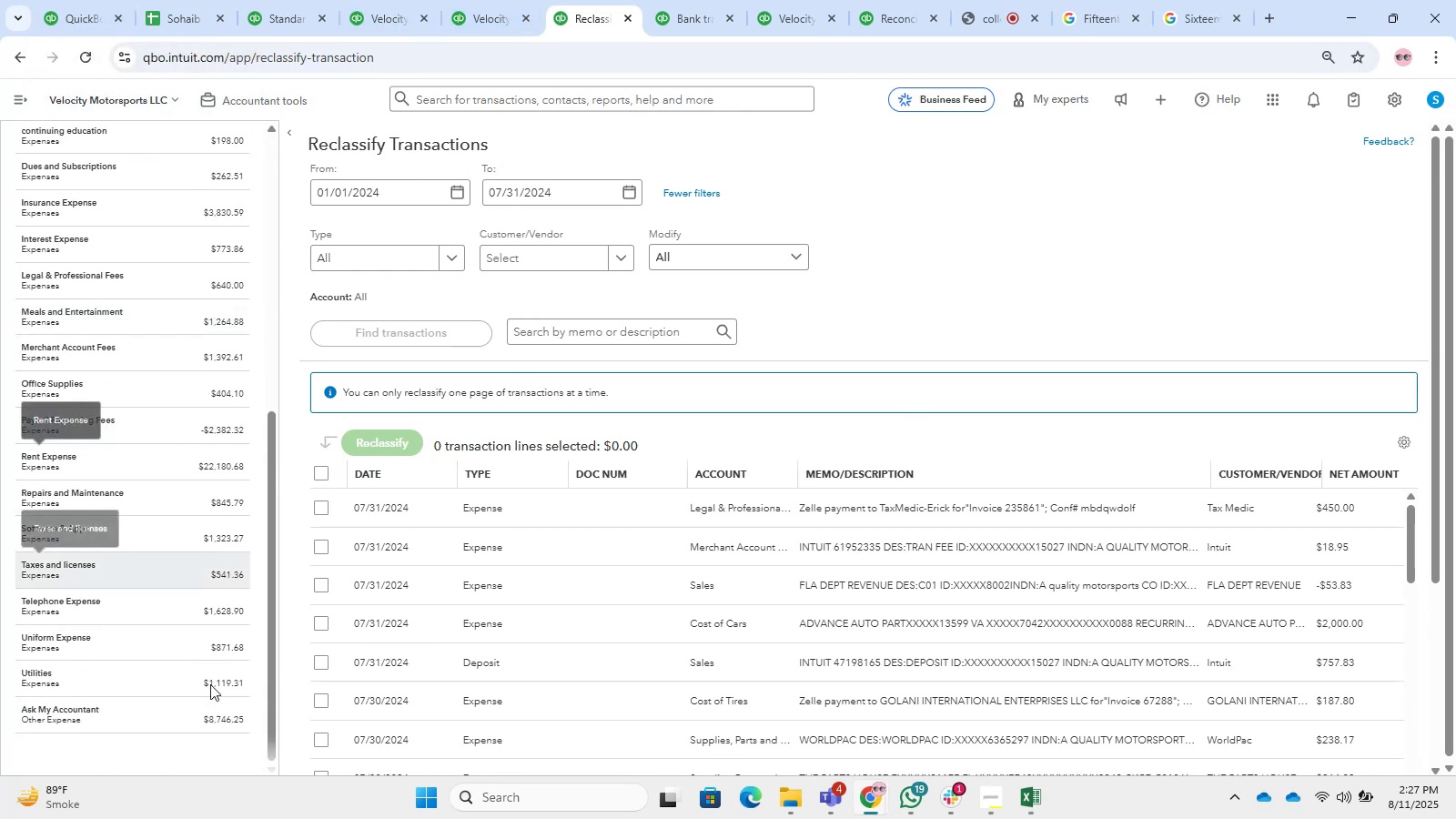 
left_click([194, 723])
 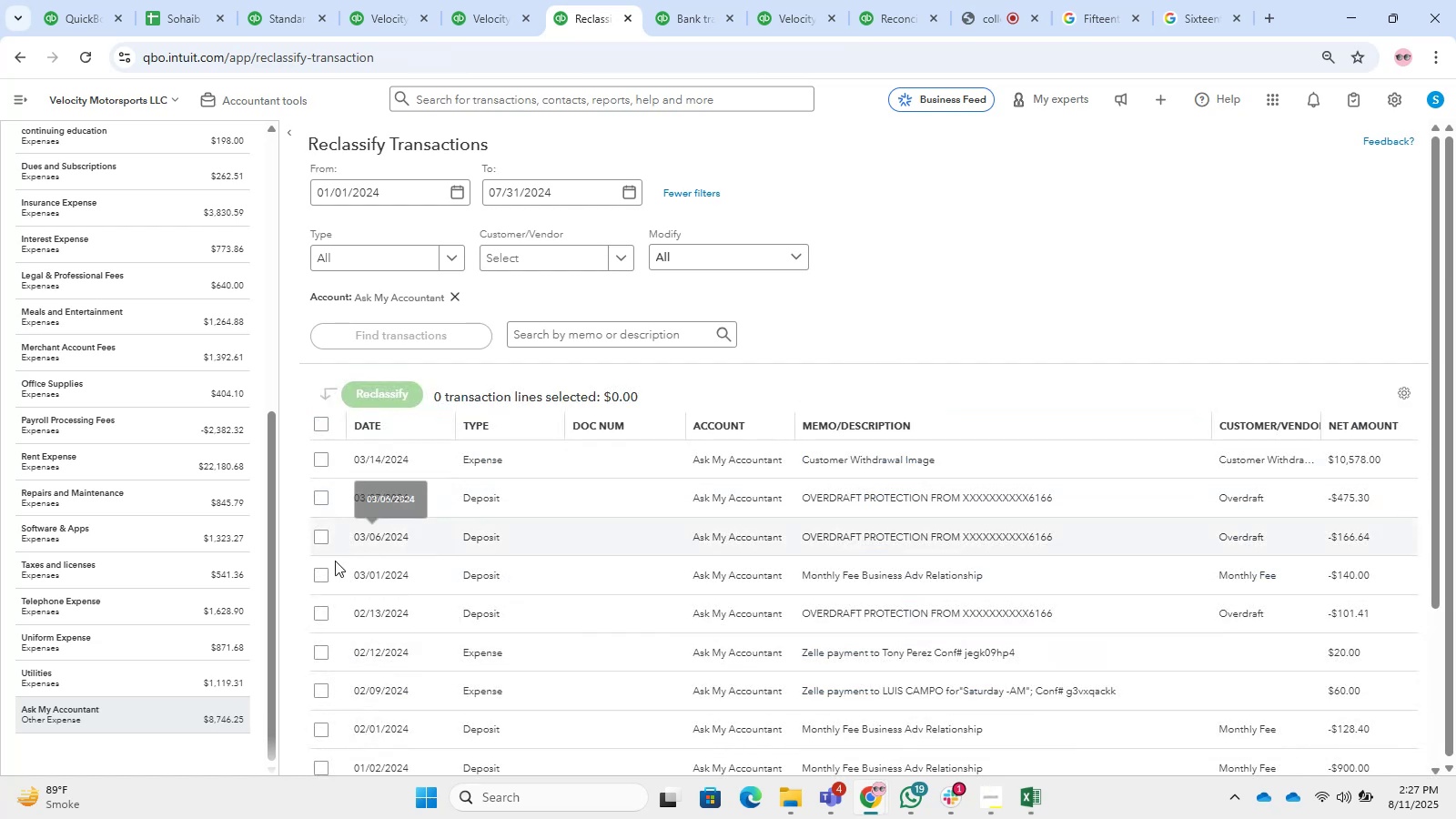 
left_click([311, 608])
 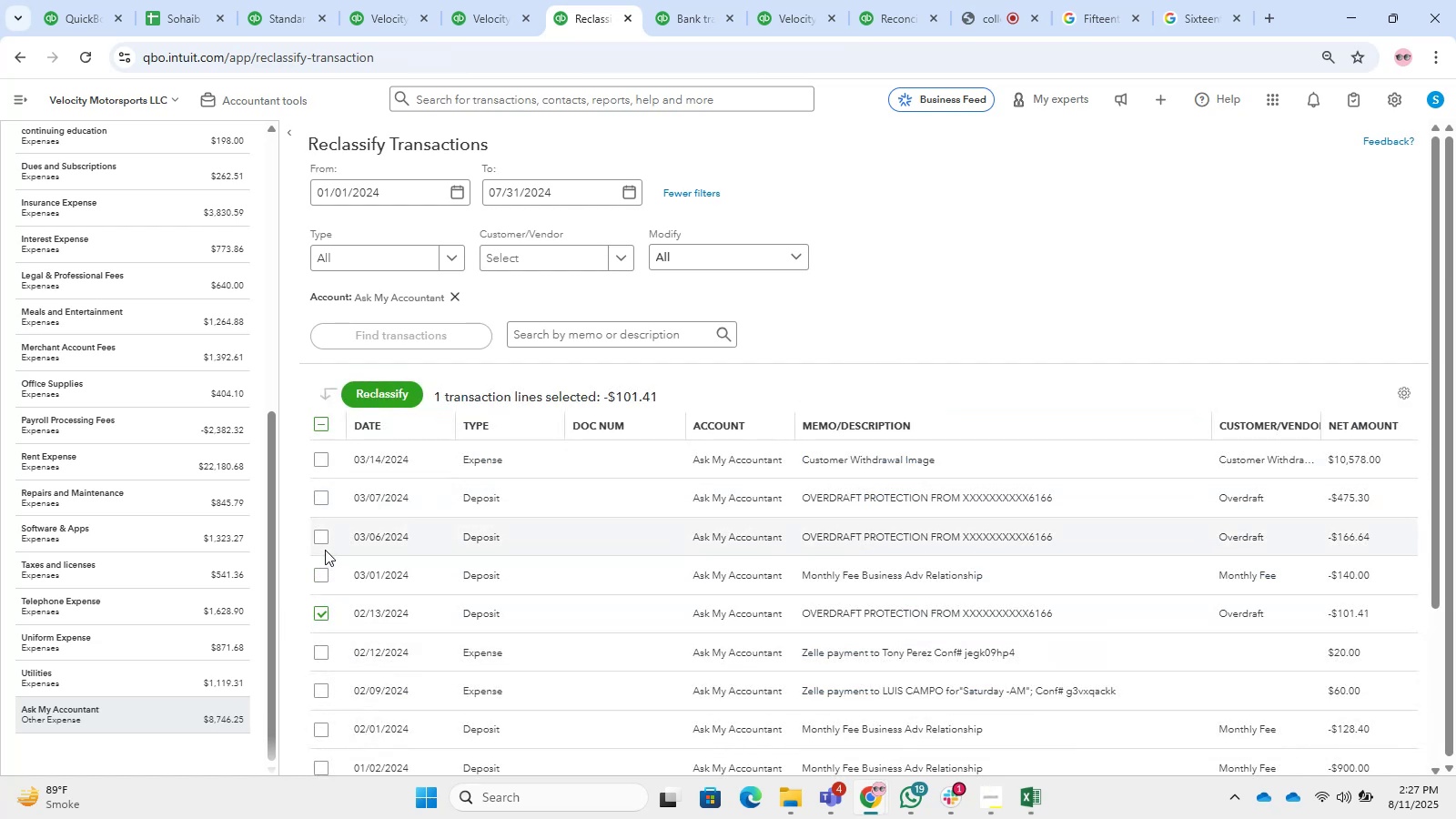 
left_click([325, 539])
 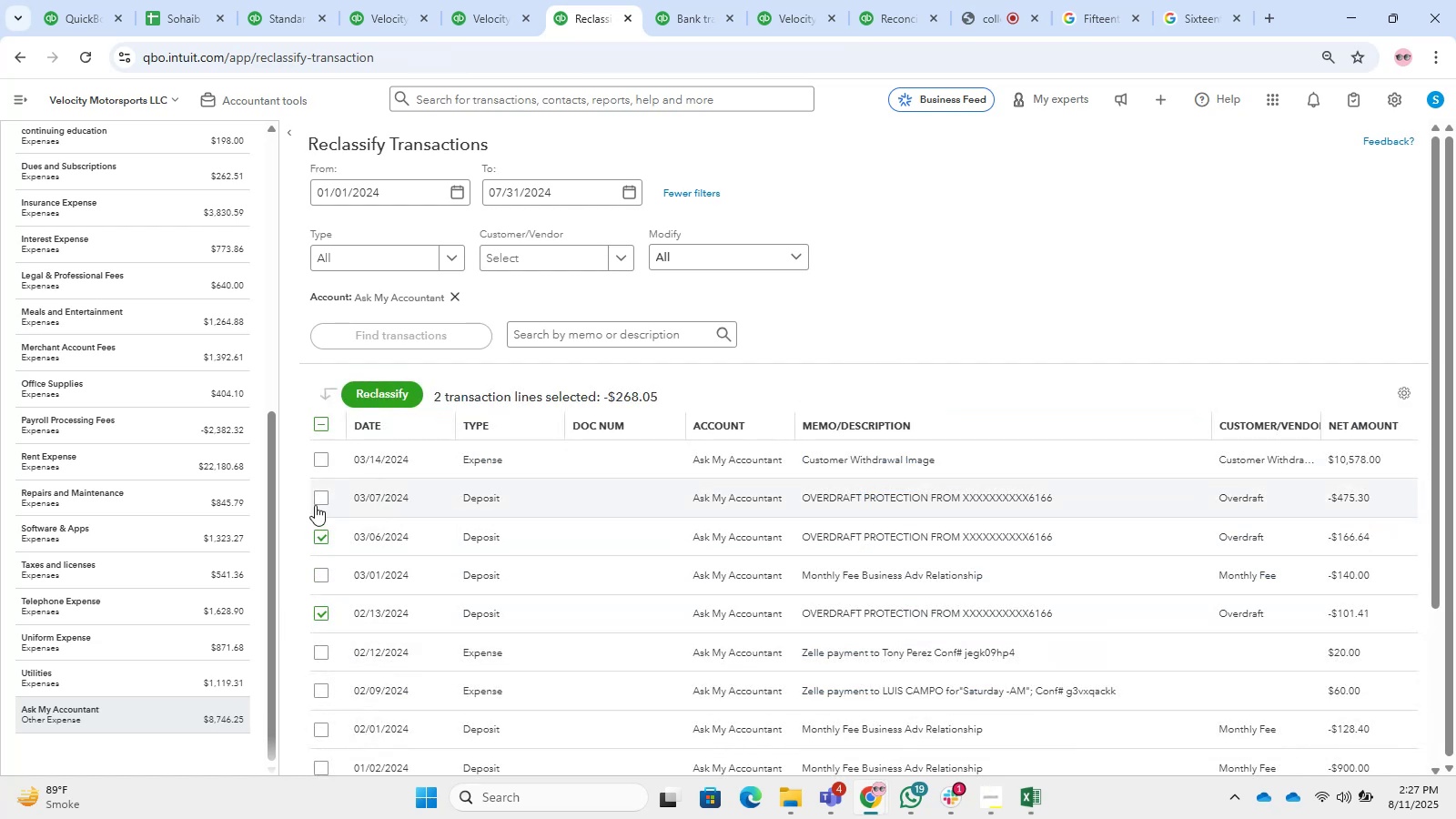 
left_click([315, 501])
 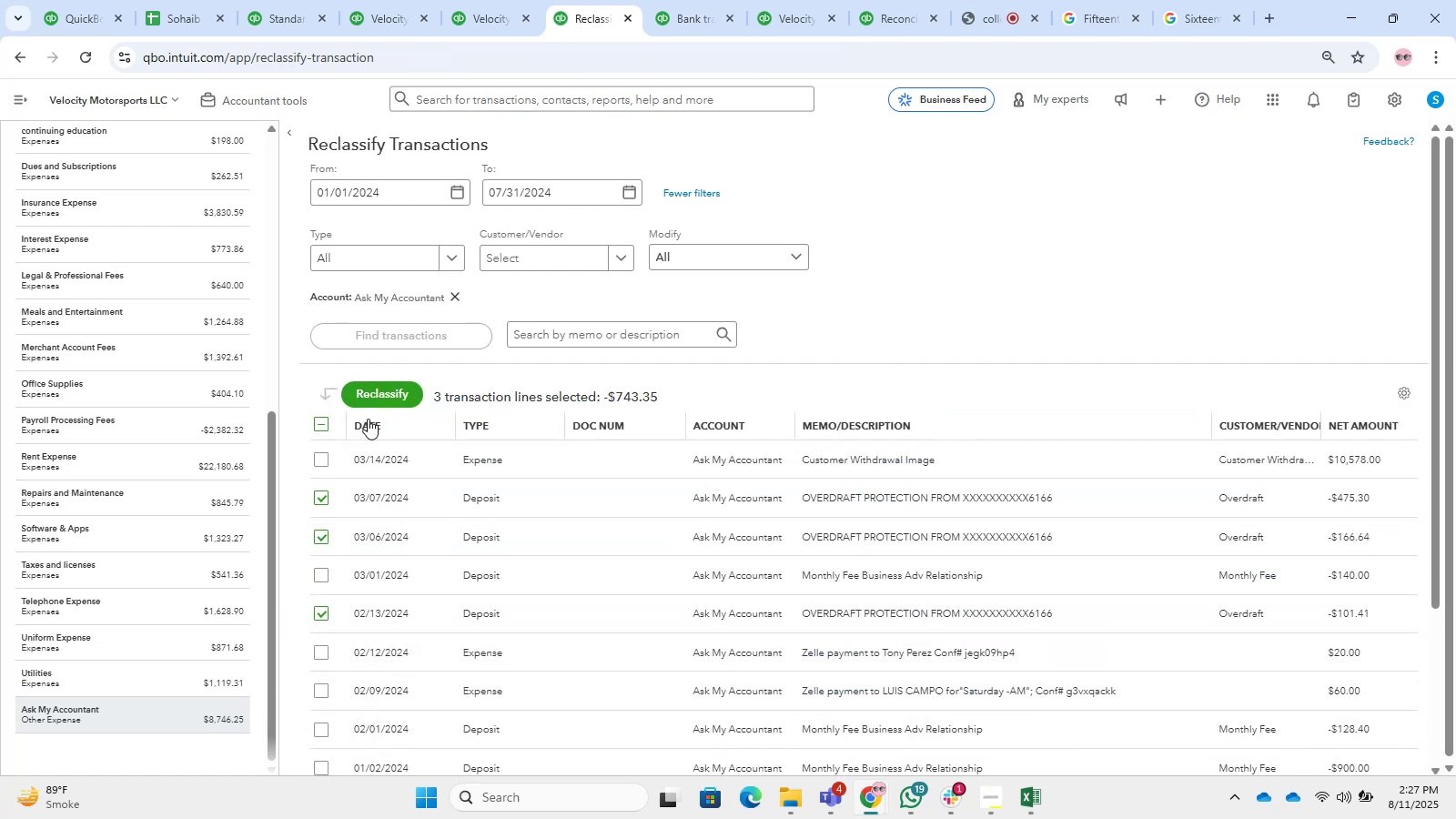 
left_click([383, 389])
 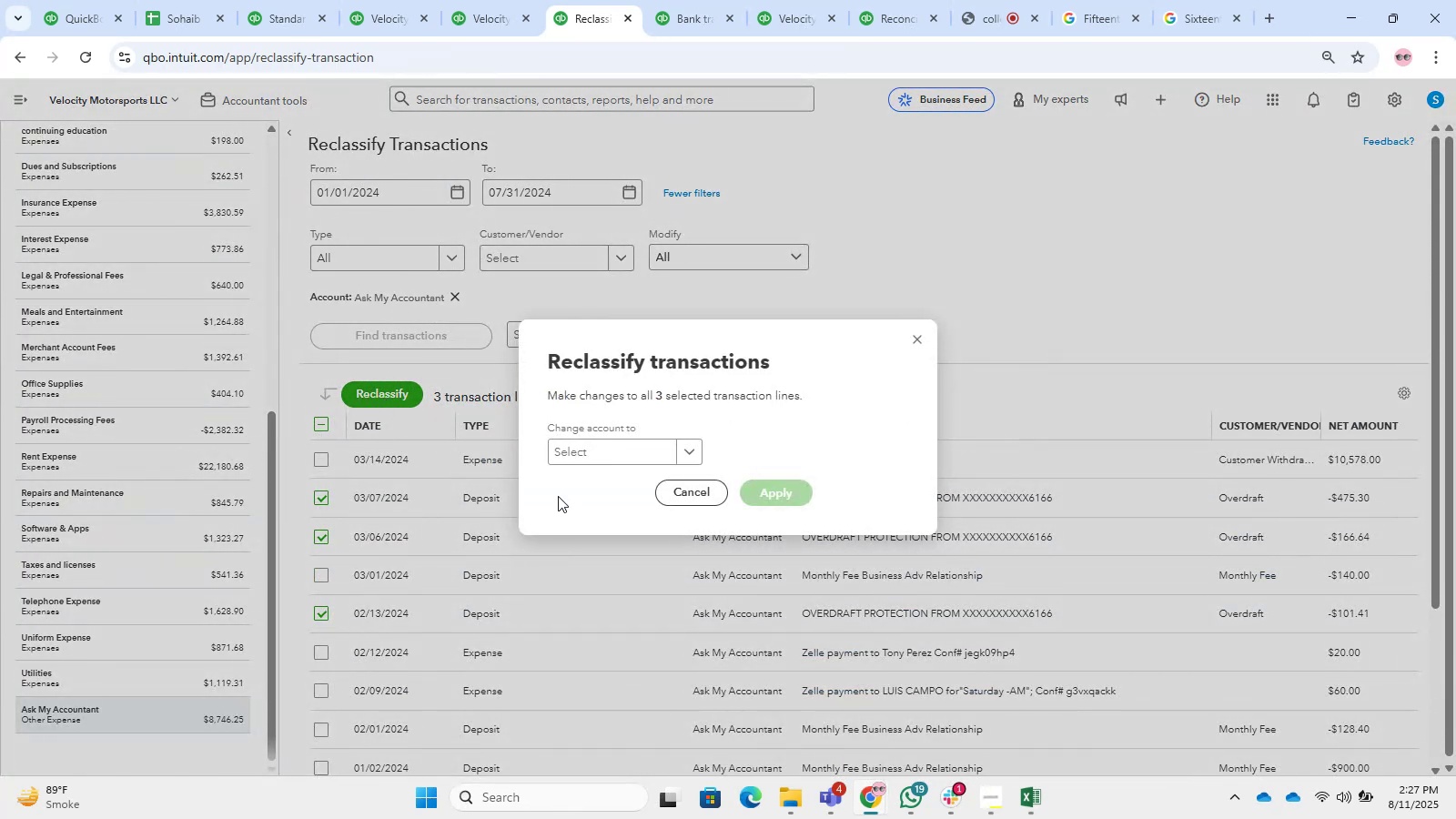 
left_click([581, 466])
 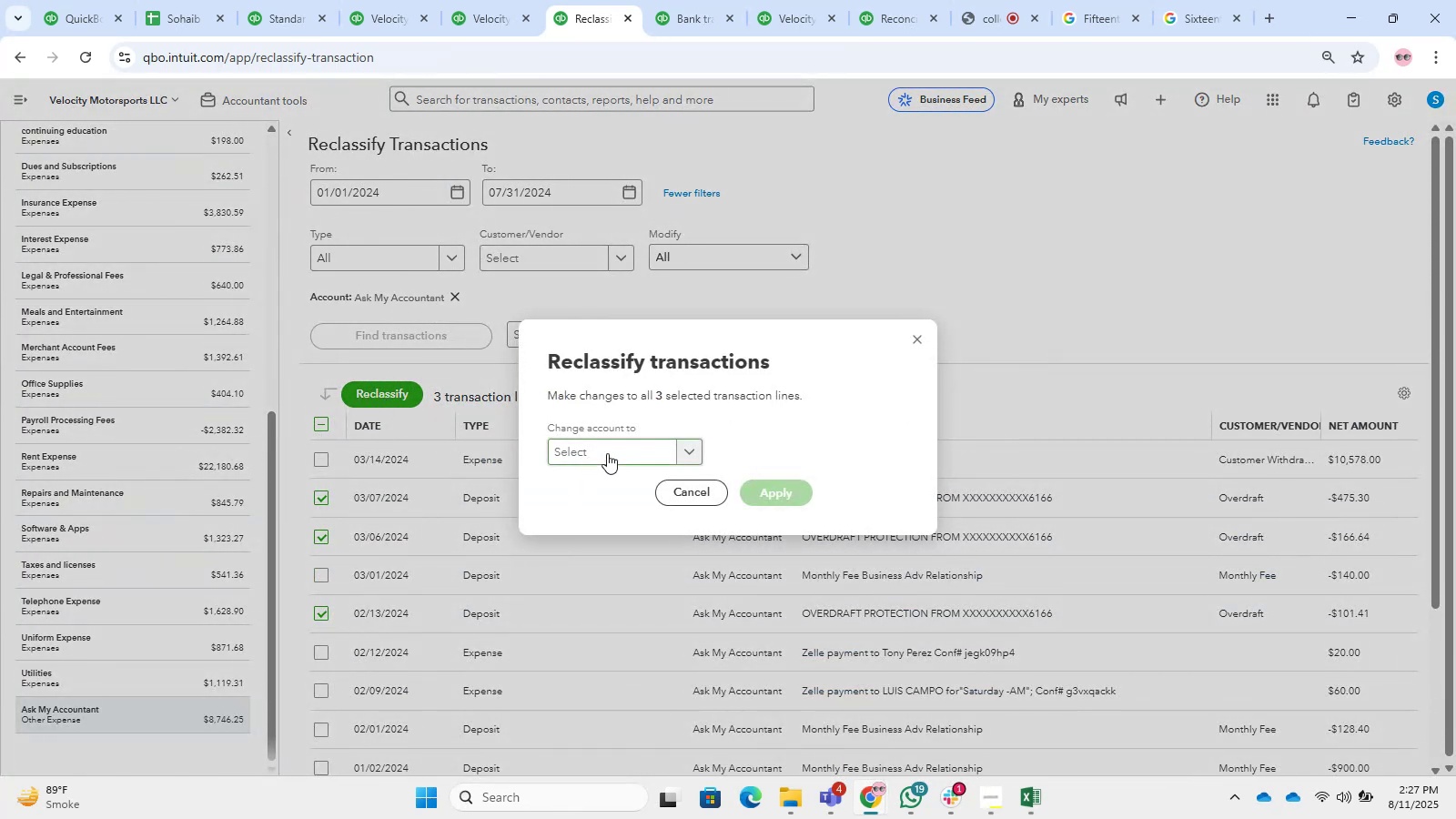 
left_click([611, 453])
 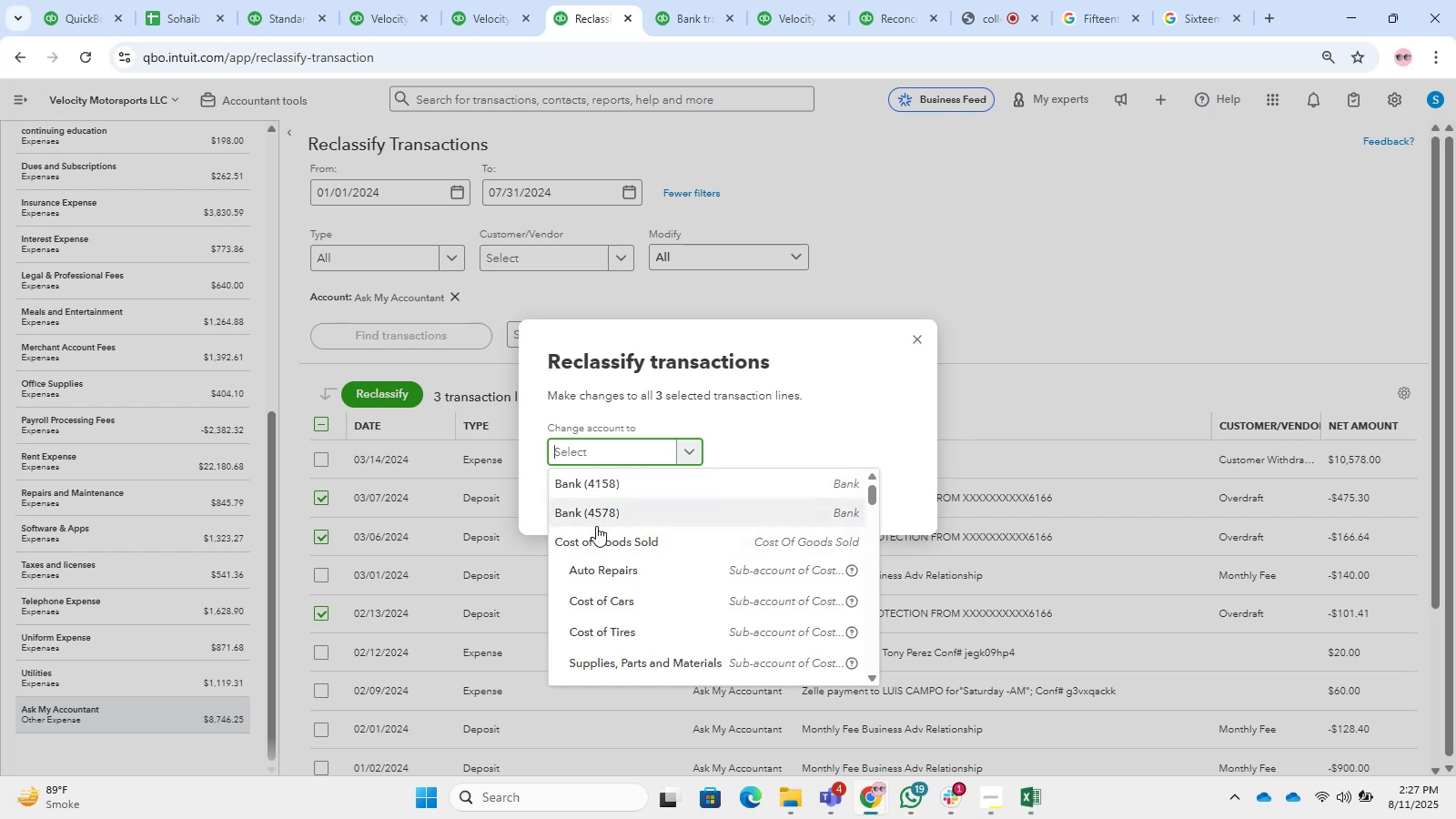 
wait(16.71)
 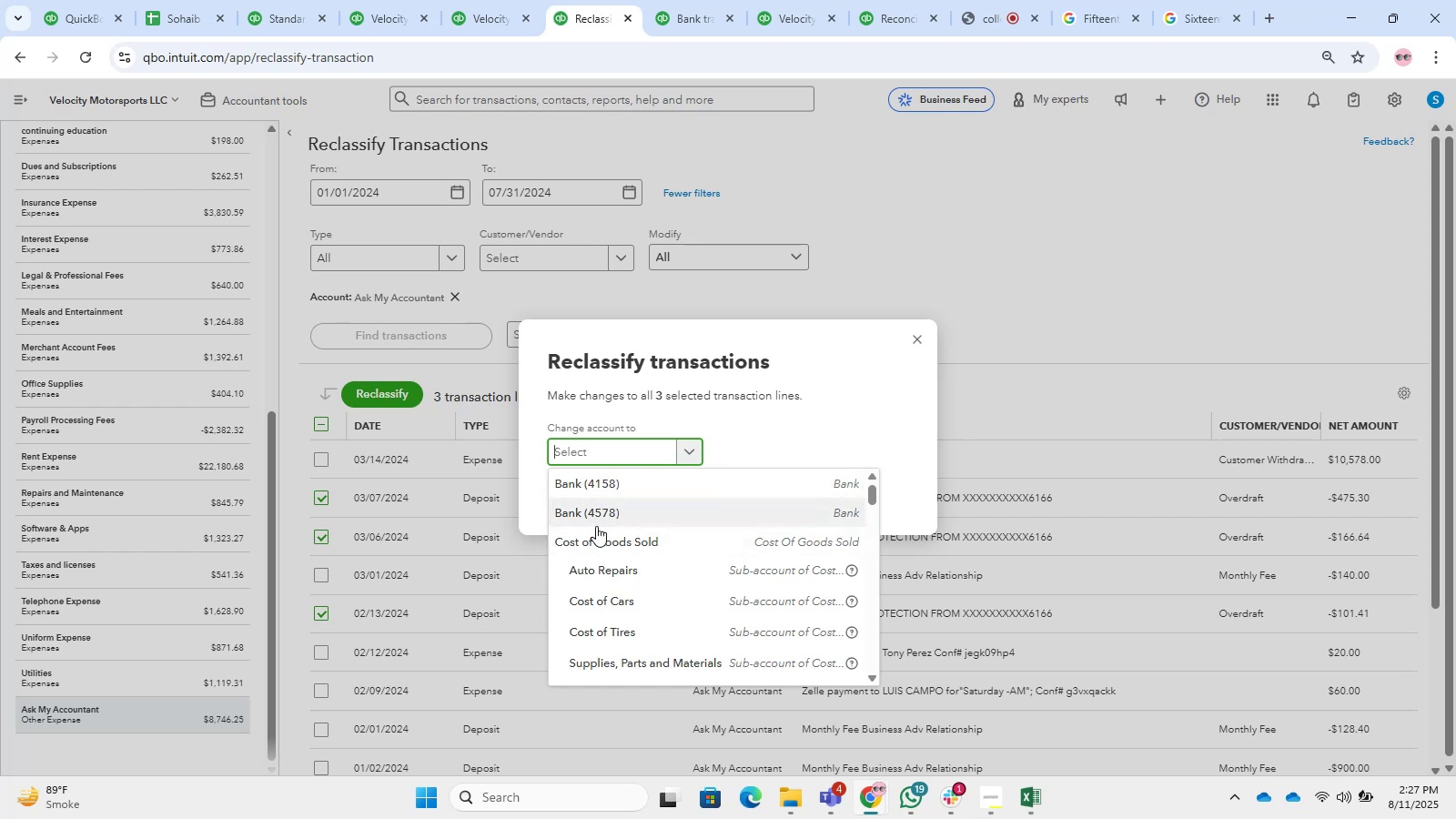 
type(transfer)
 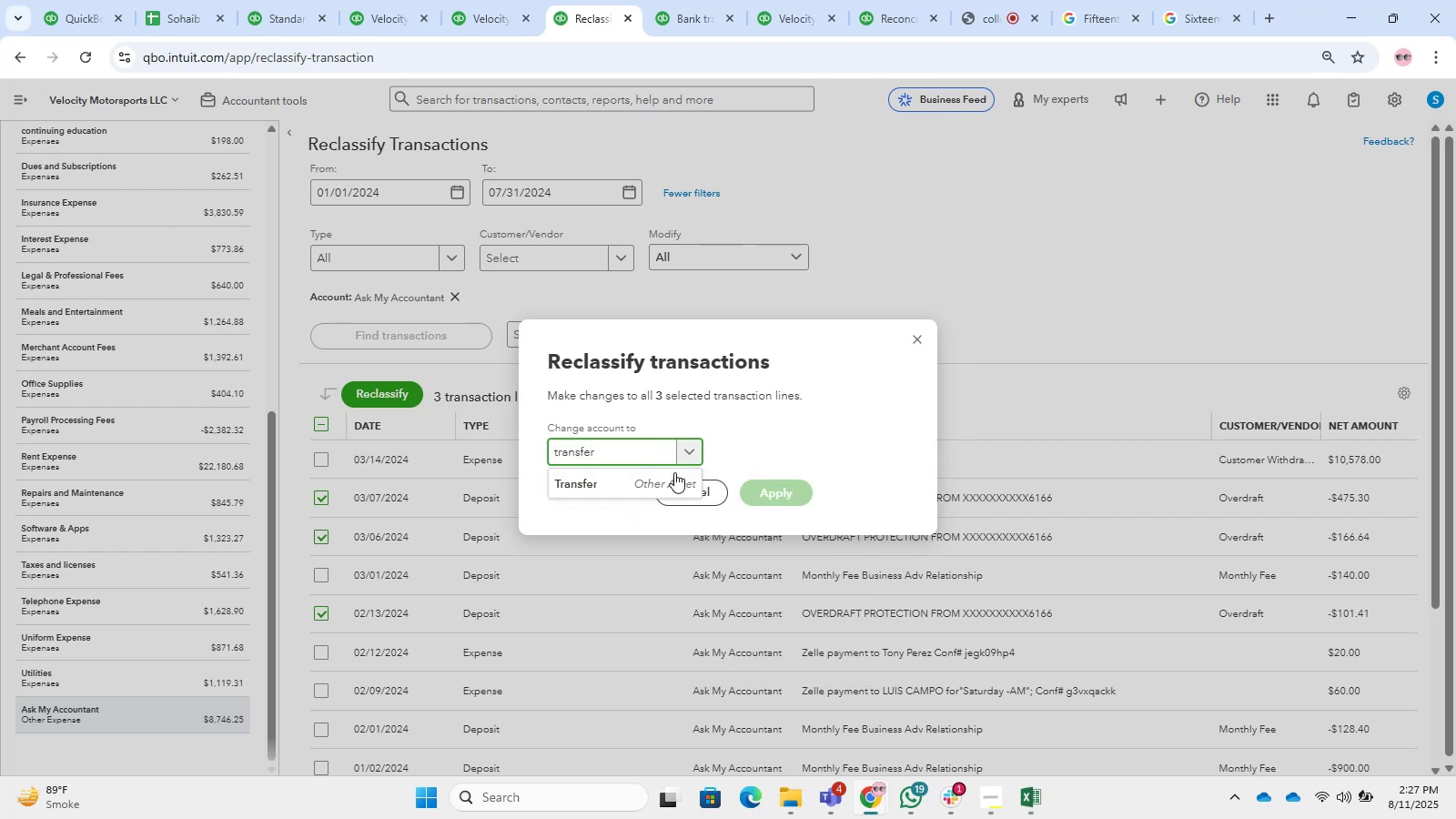 
left_click([680, 489])
 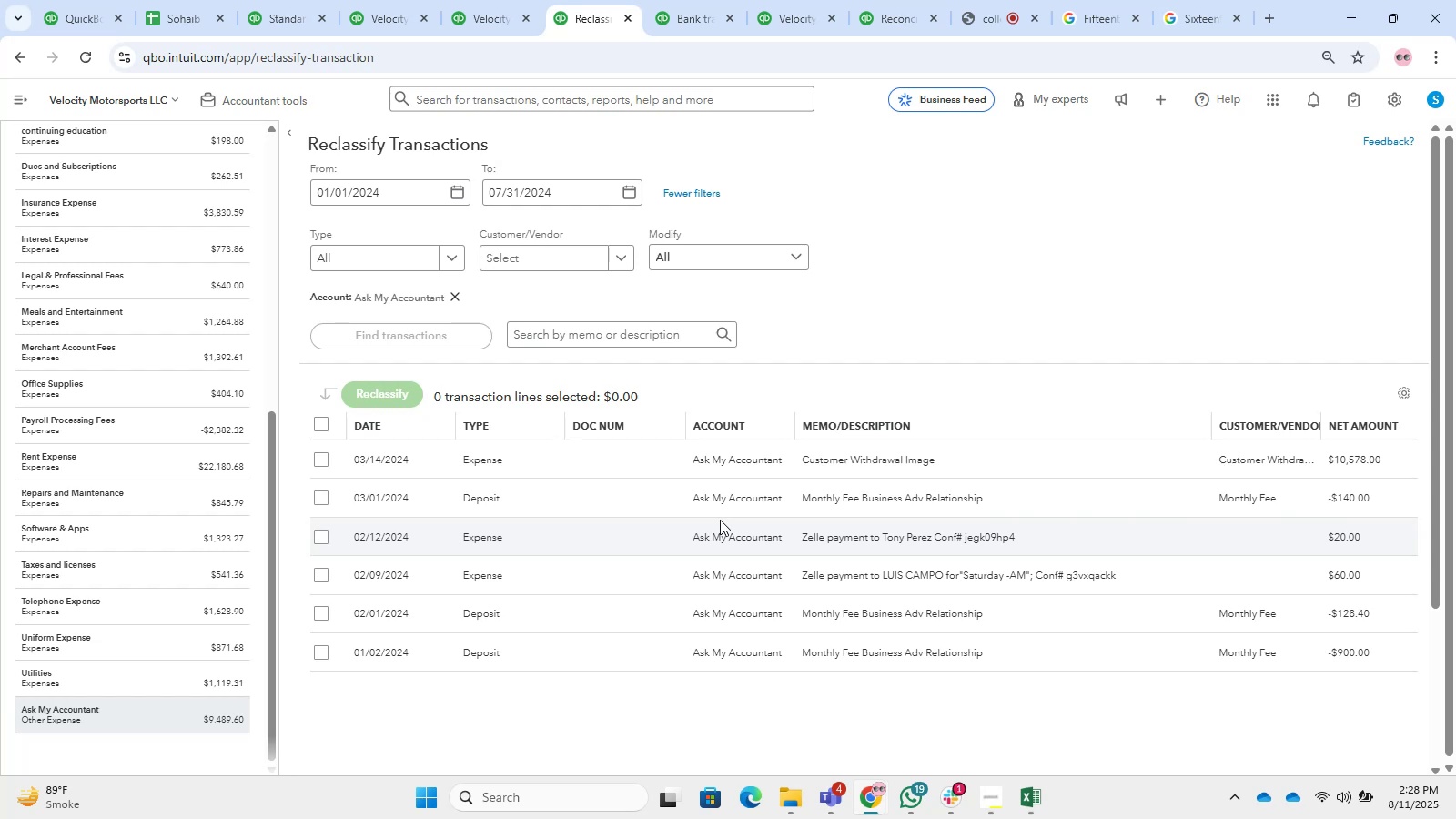 
wait(36.5)
 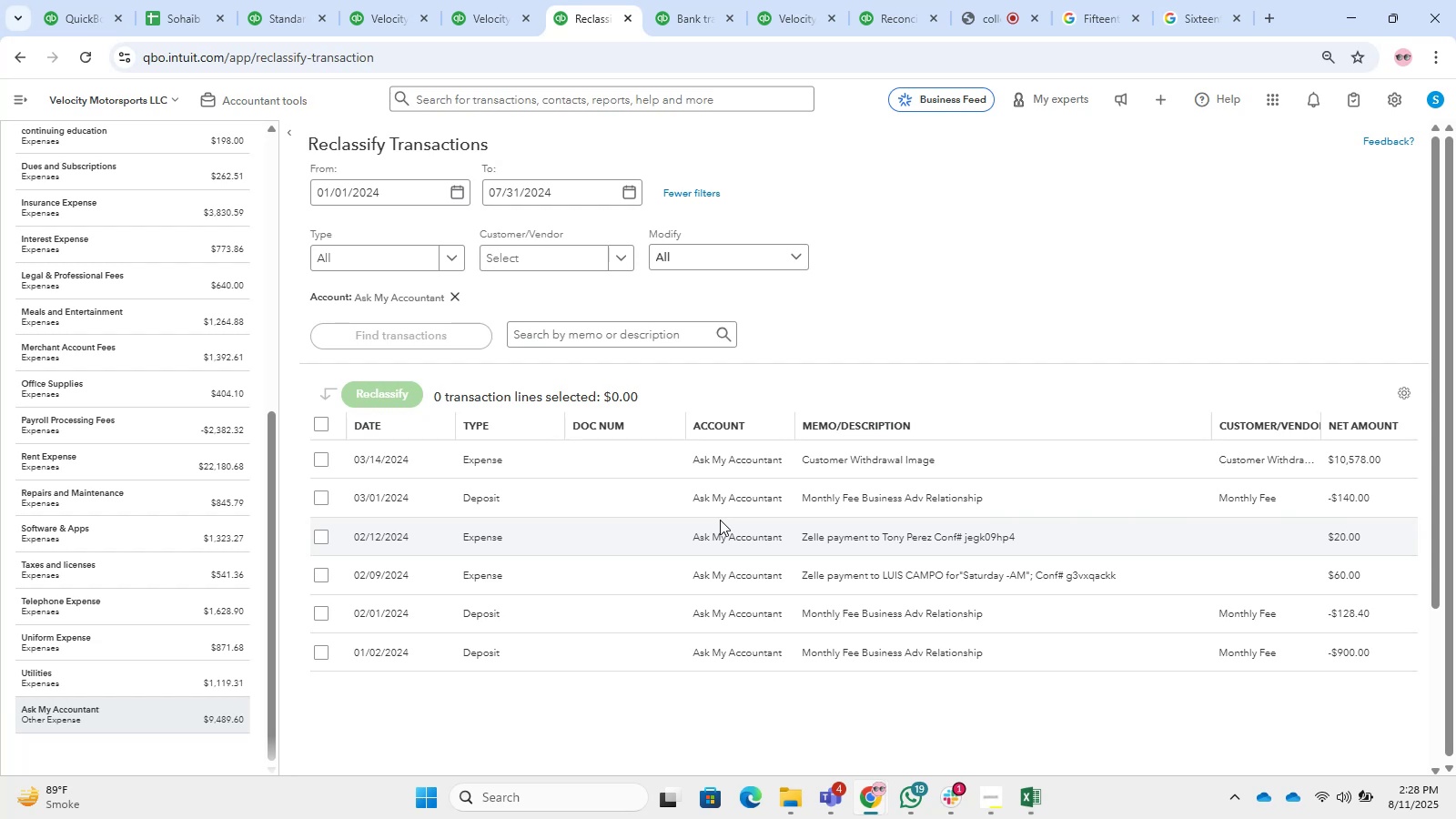 
mouse_move([719, 437])
 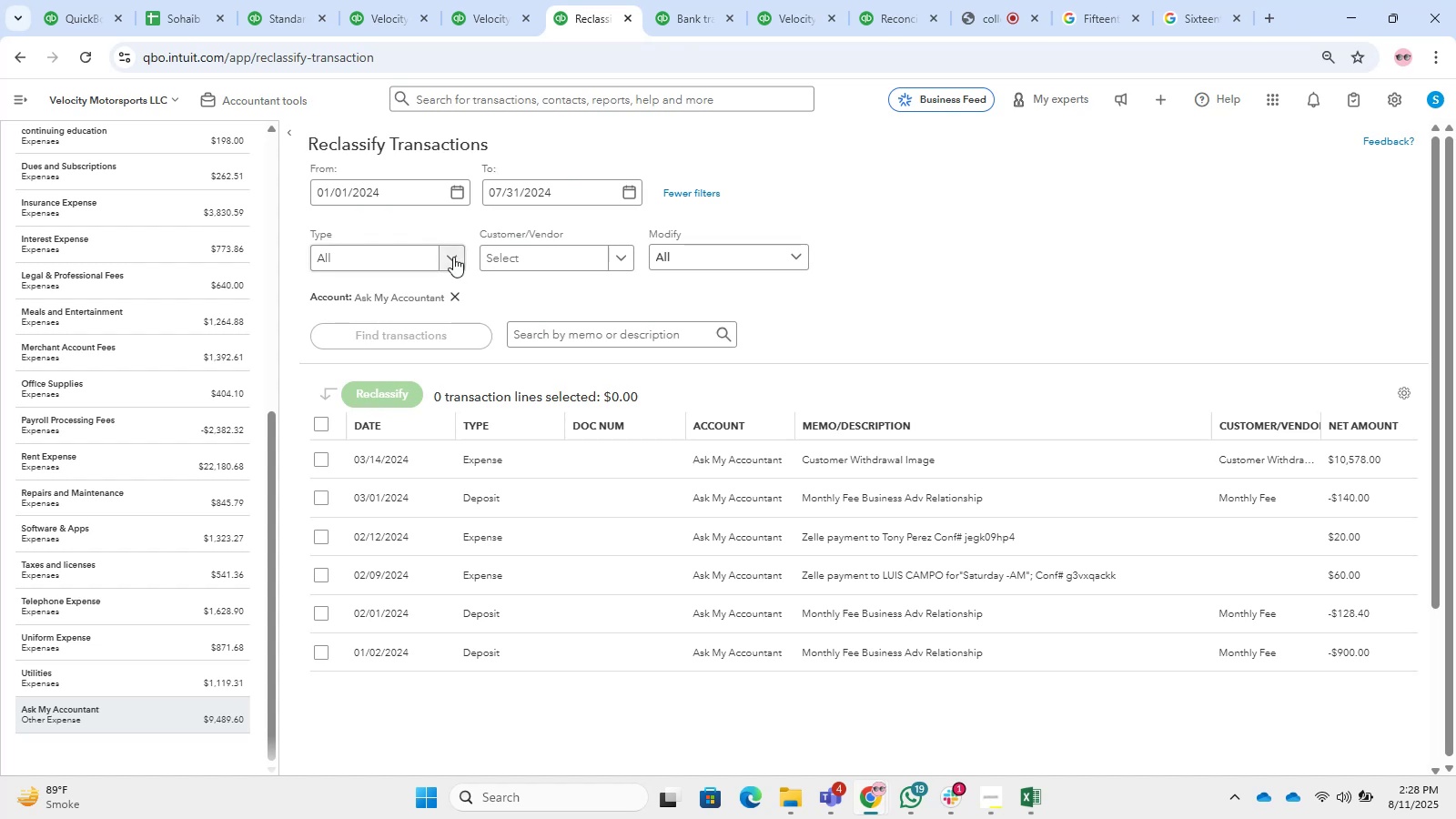 
wait(5.13)
 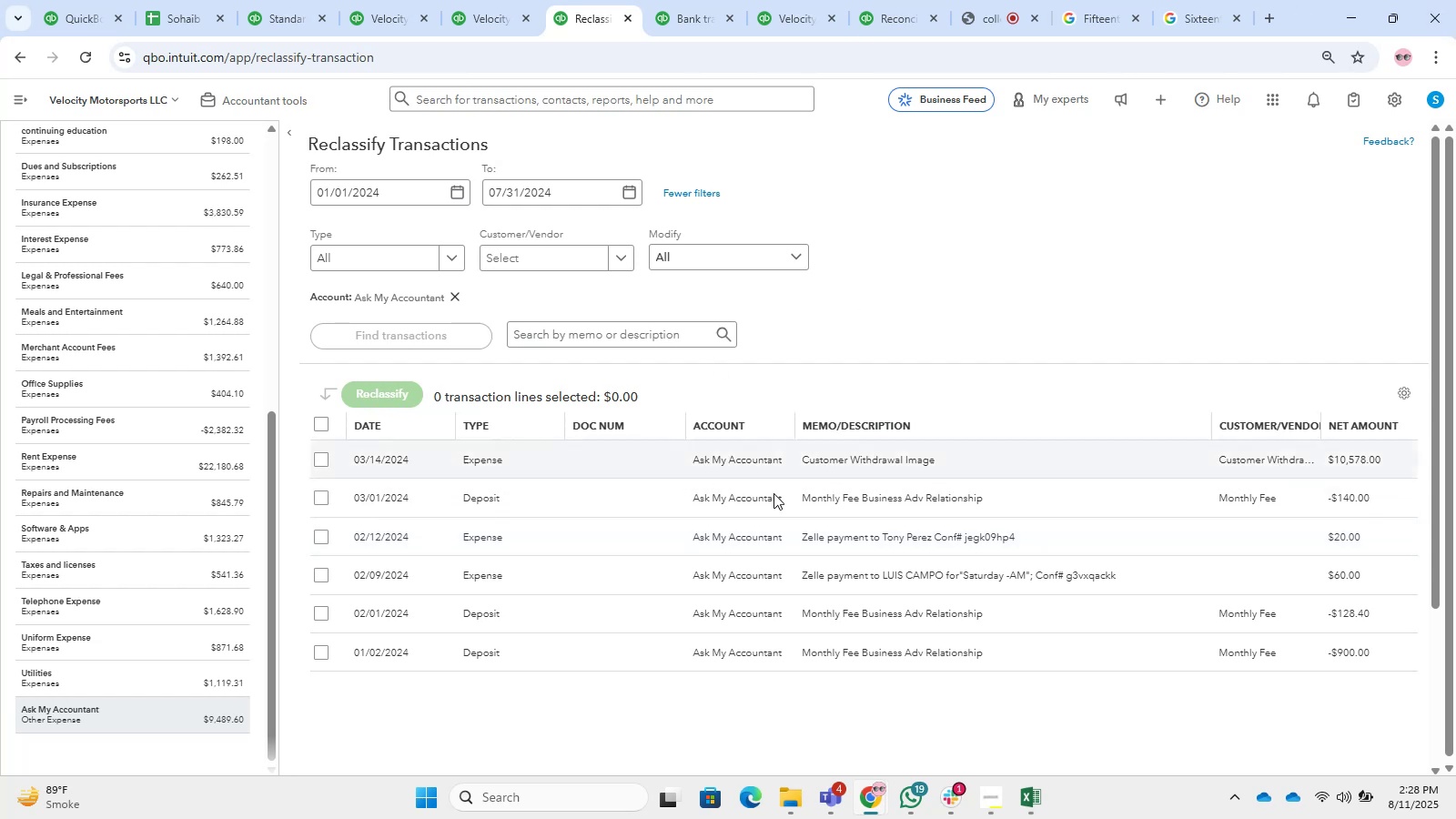 
scroll: coordinate [571, 531], scroll_direction: down, amount: 4.0
 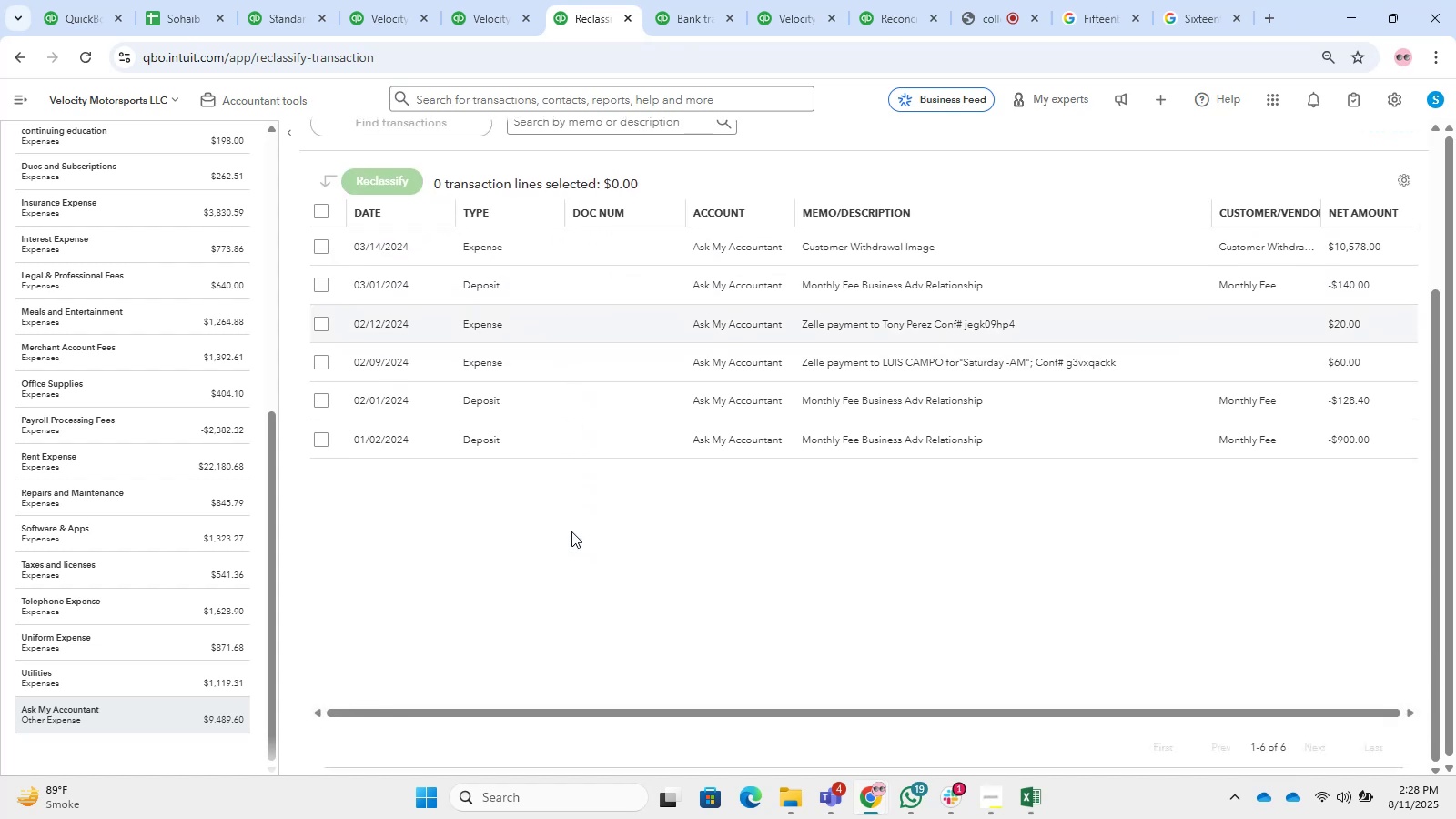 
scroll: coordinate [572, 531], scroll_direction: up, amount: 1.0
 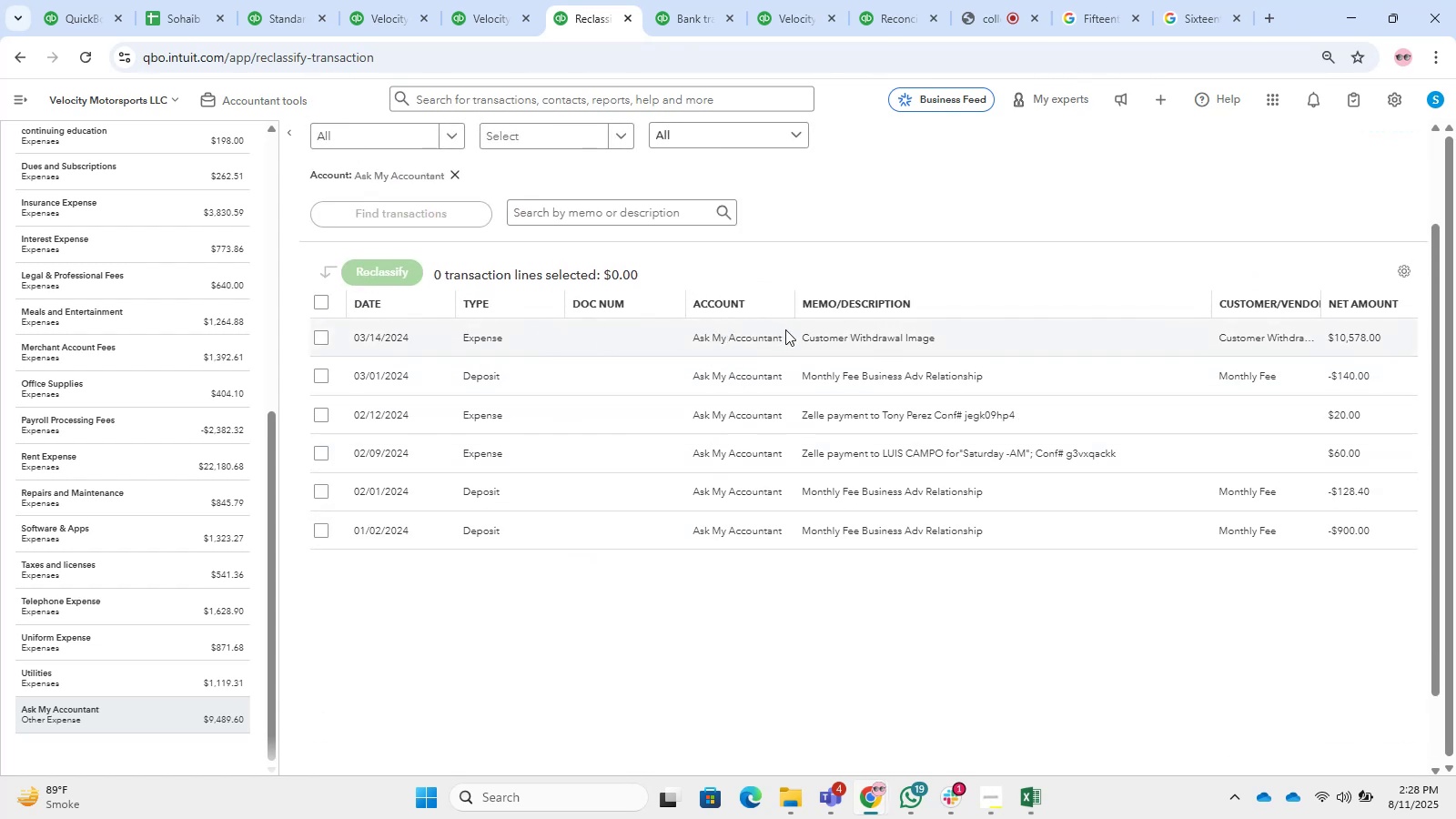 
left_click([502, 0])
 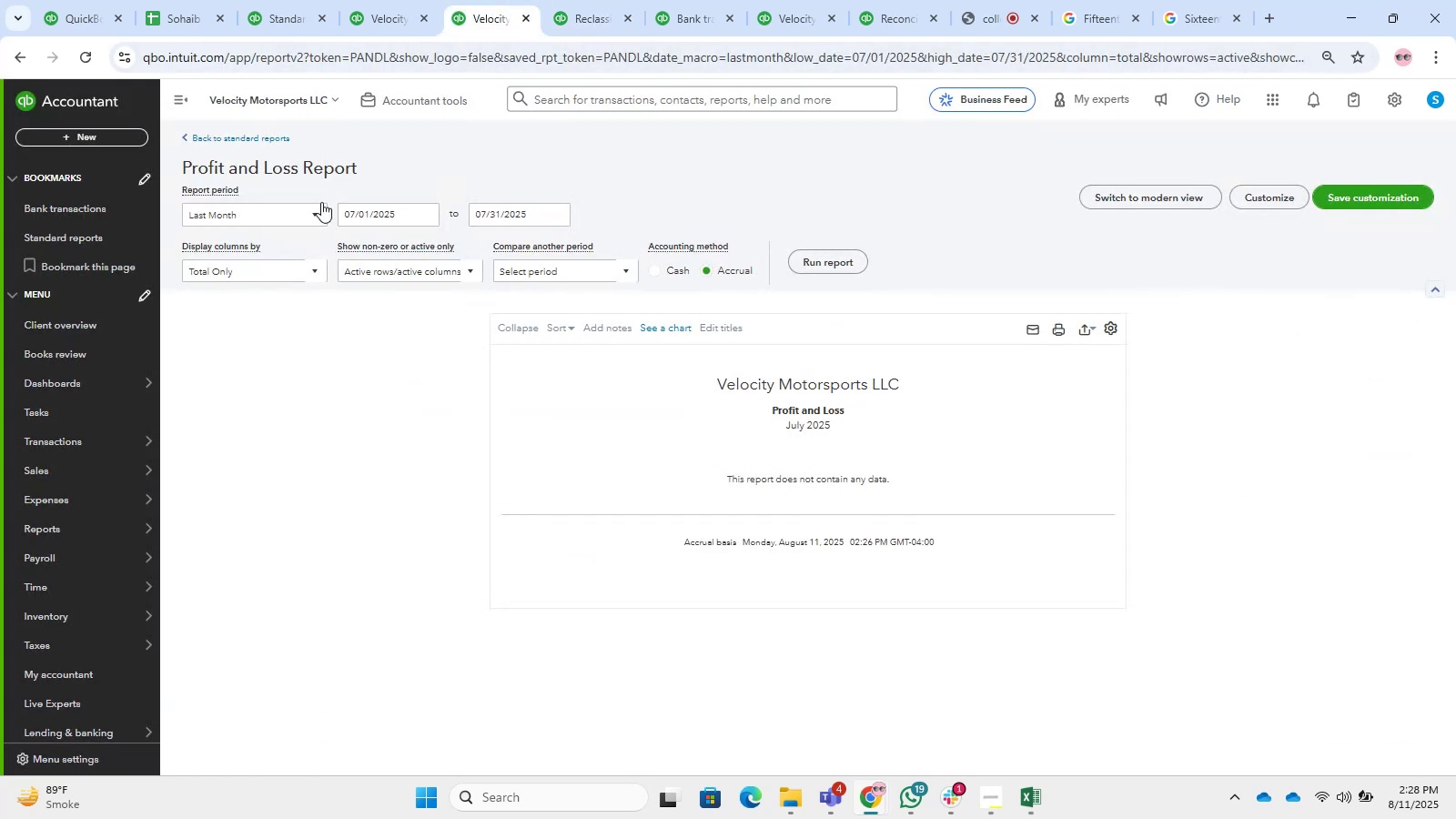 
left_click([298, 205])
 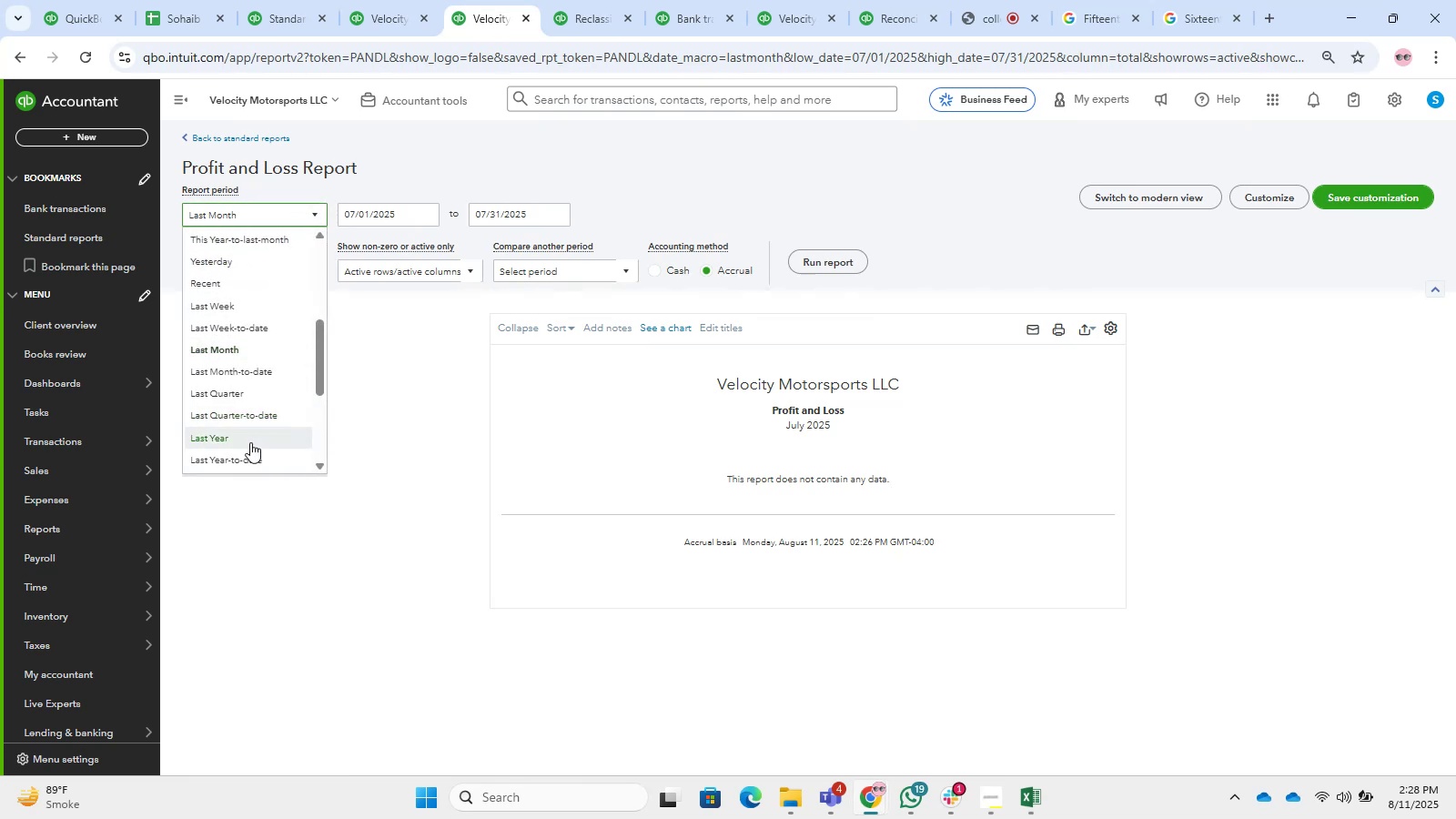 
left_click([241, 440])
 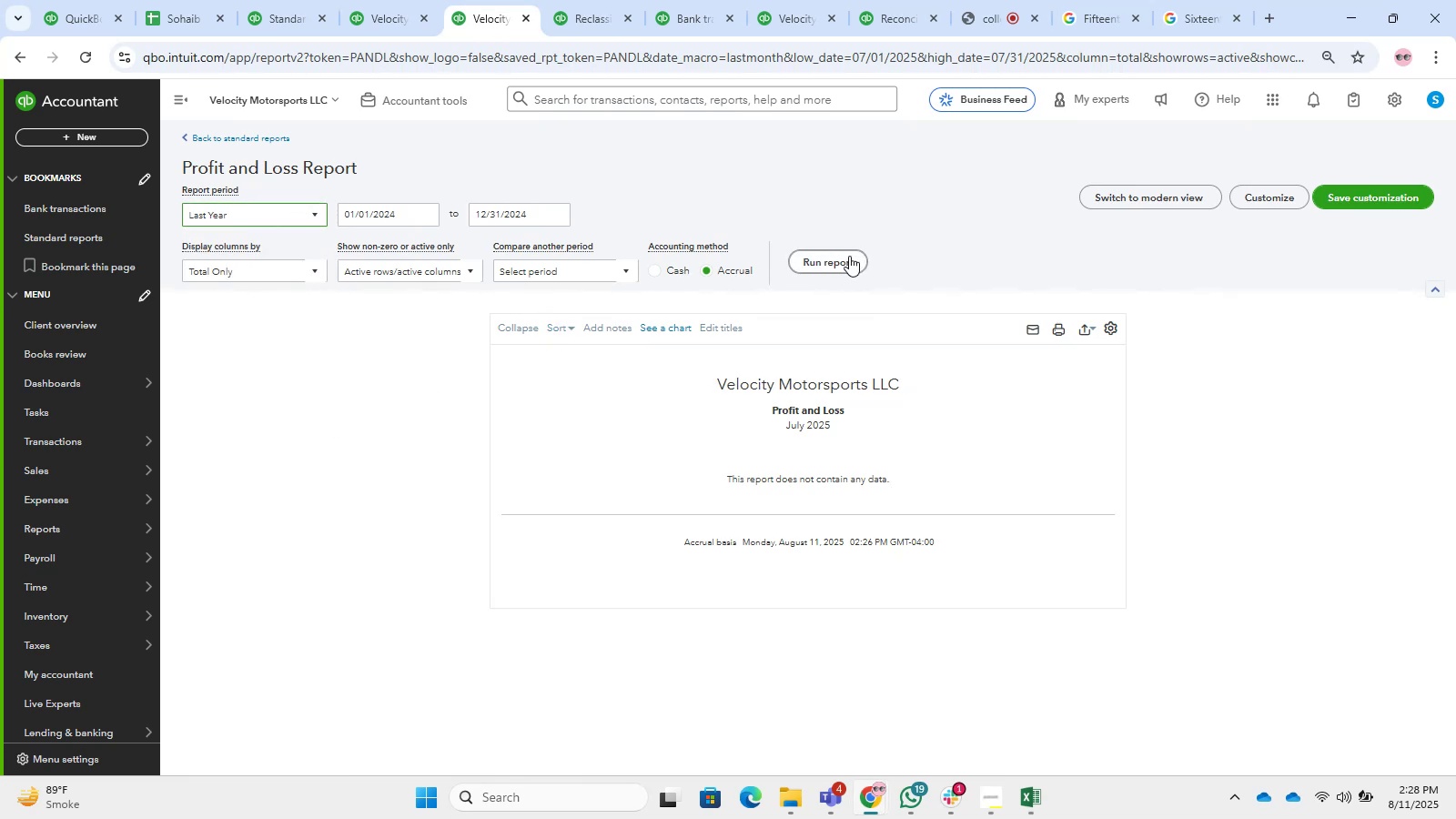 
left_click([849, 256])
 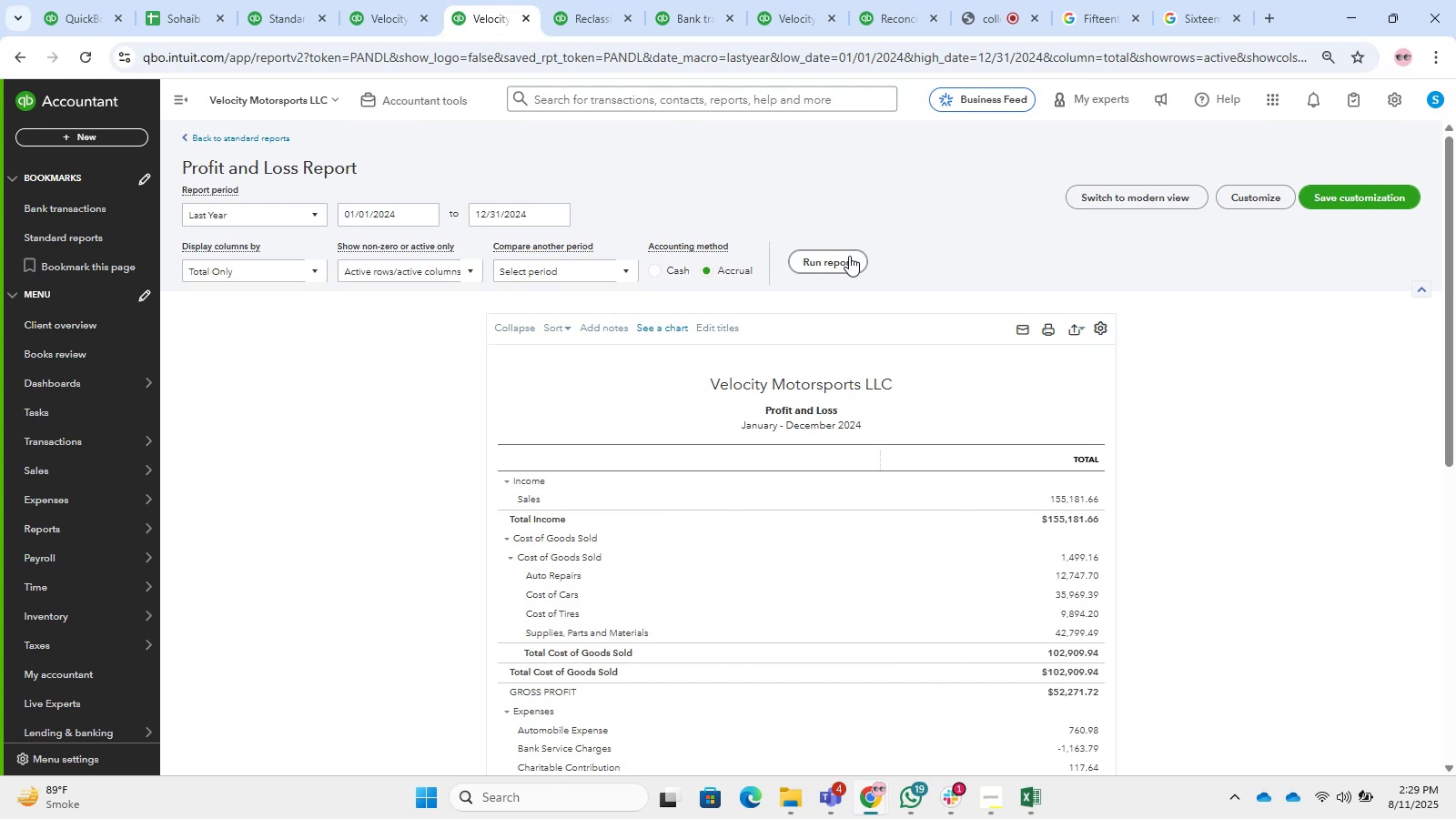 
wait(51.45)
 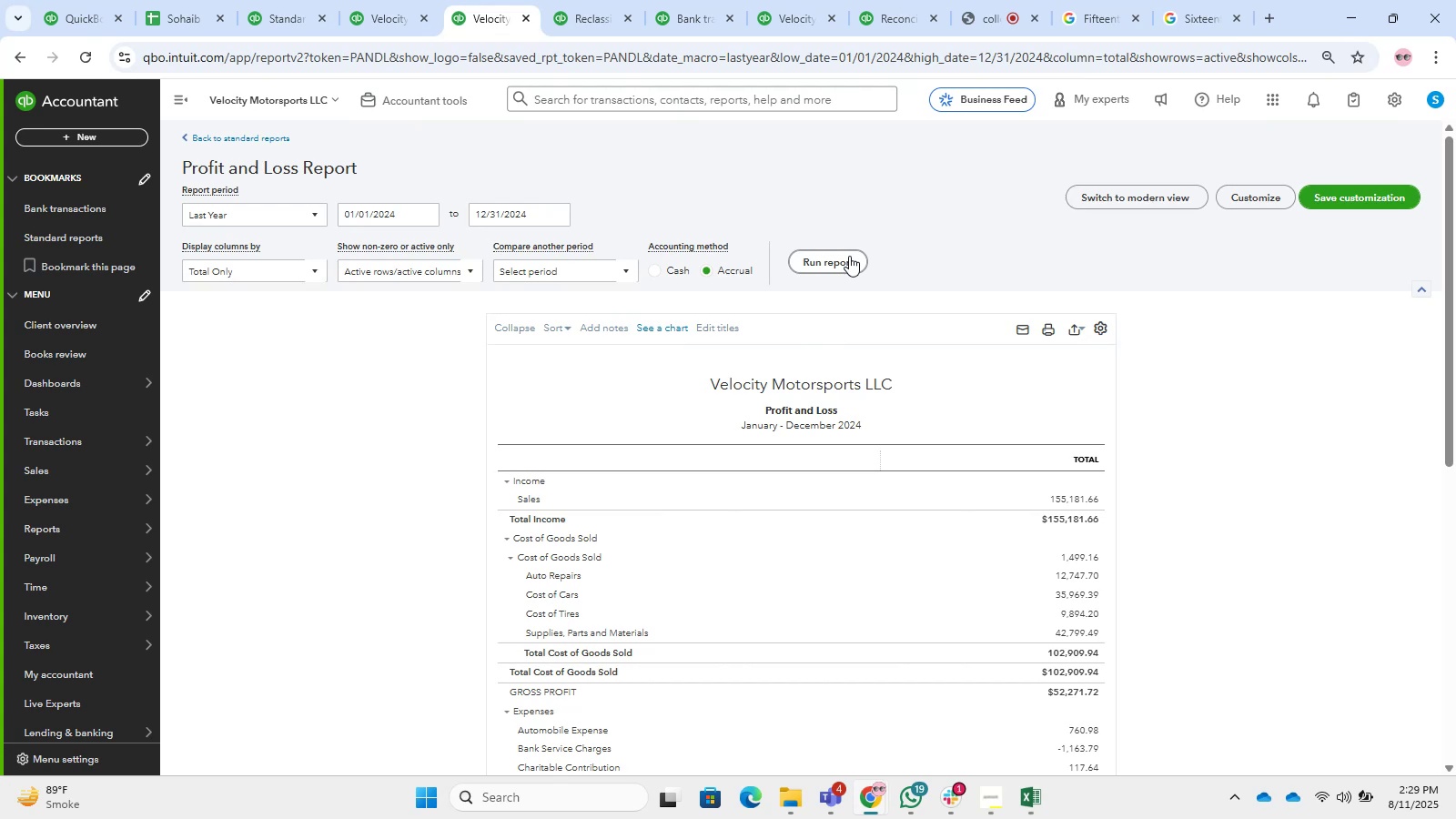 
left_click([164, 98])
 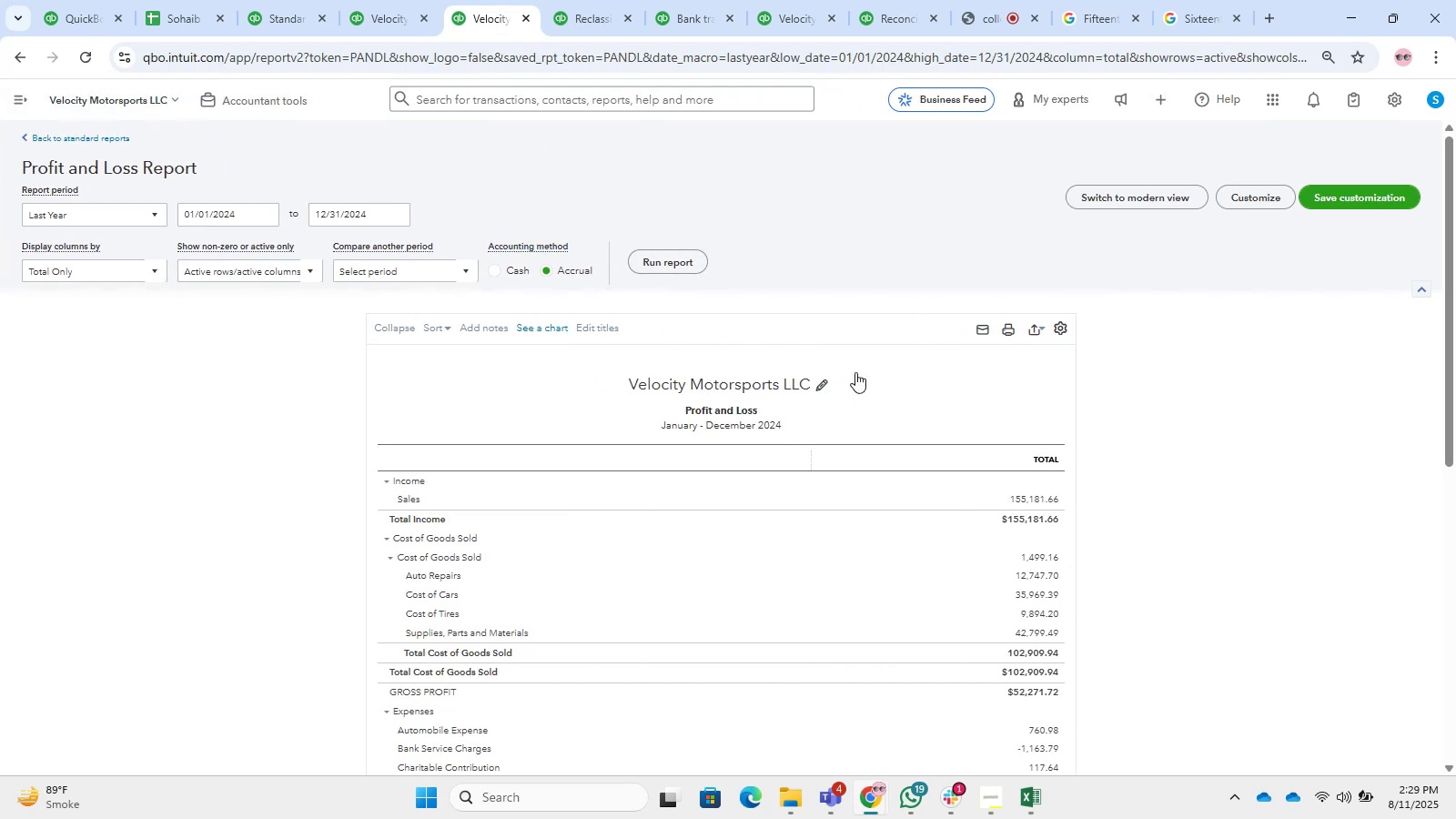 
scroll: coordinate [1063, 547], scroll_direction: down, amount: 4.0
 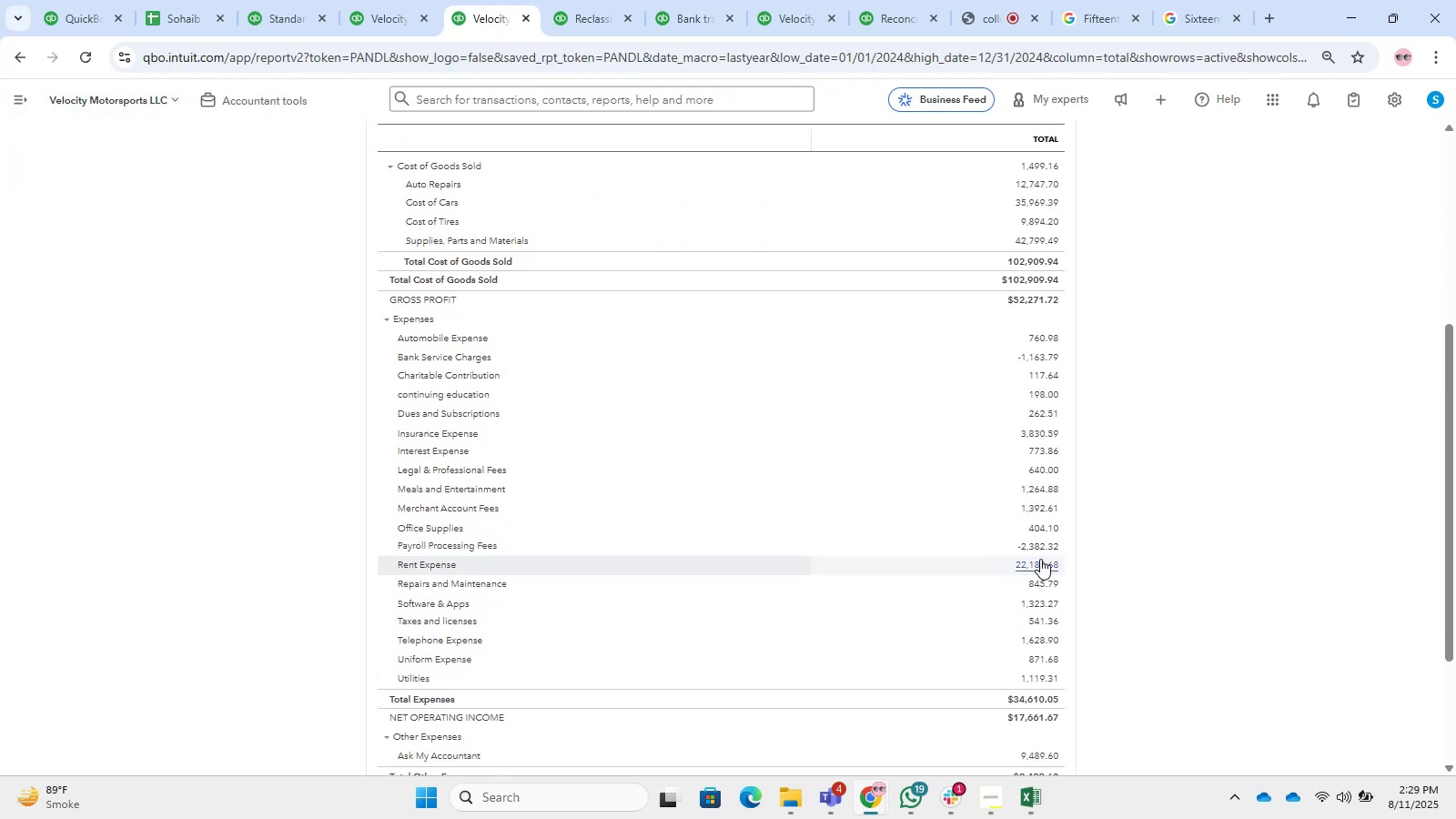 
left_click([1040, 559])
 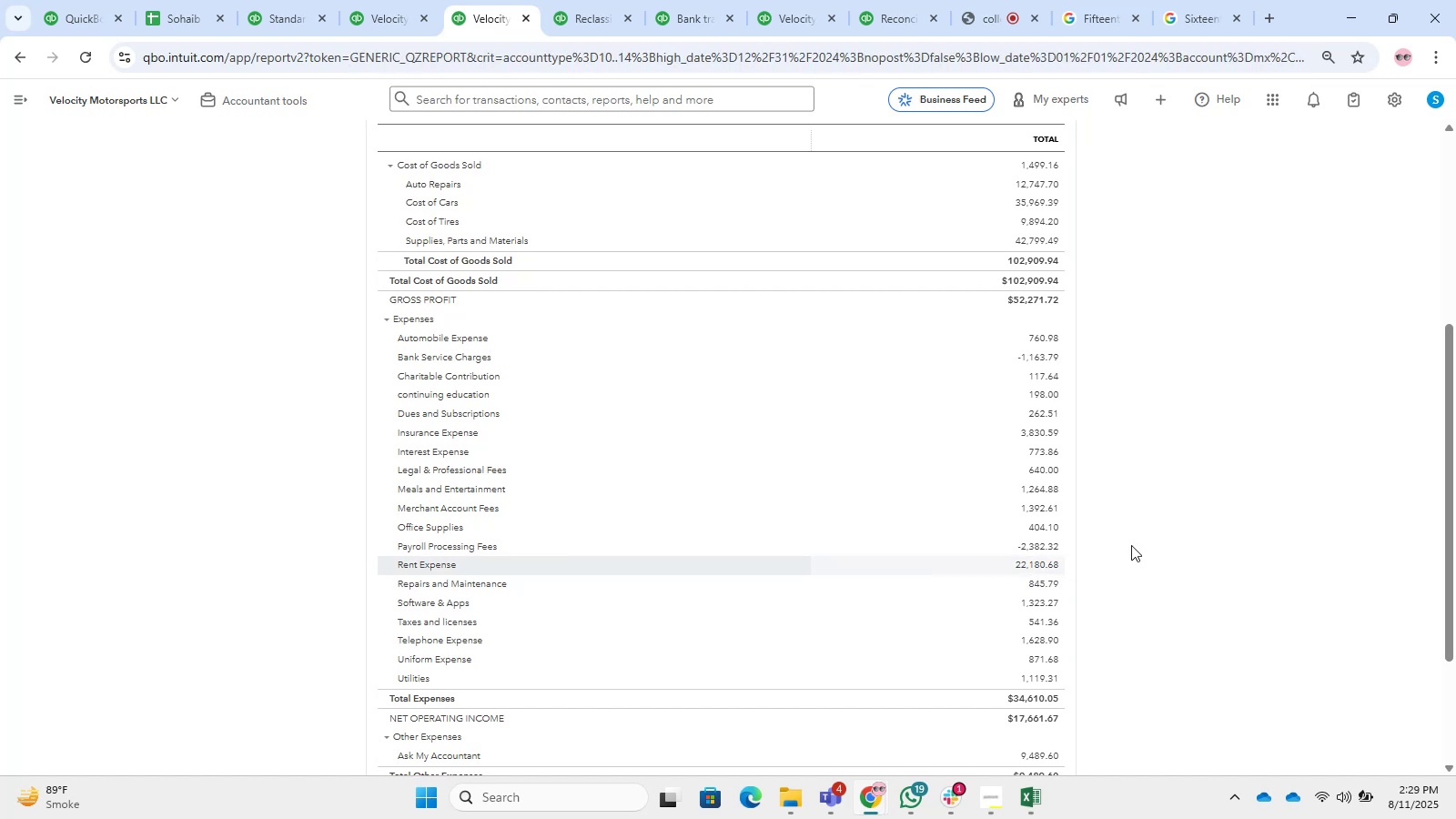 
scroll: coordinate [1088, 549], scroll_direction: down, amount: 8.0
 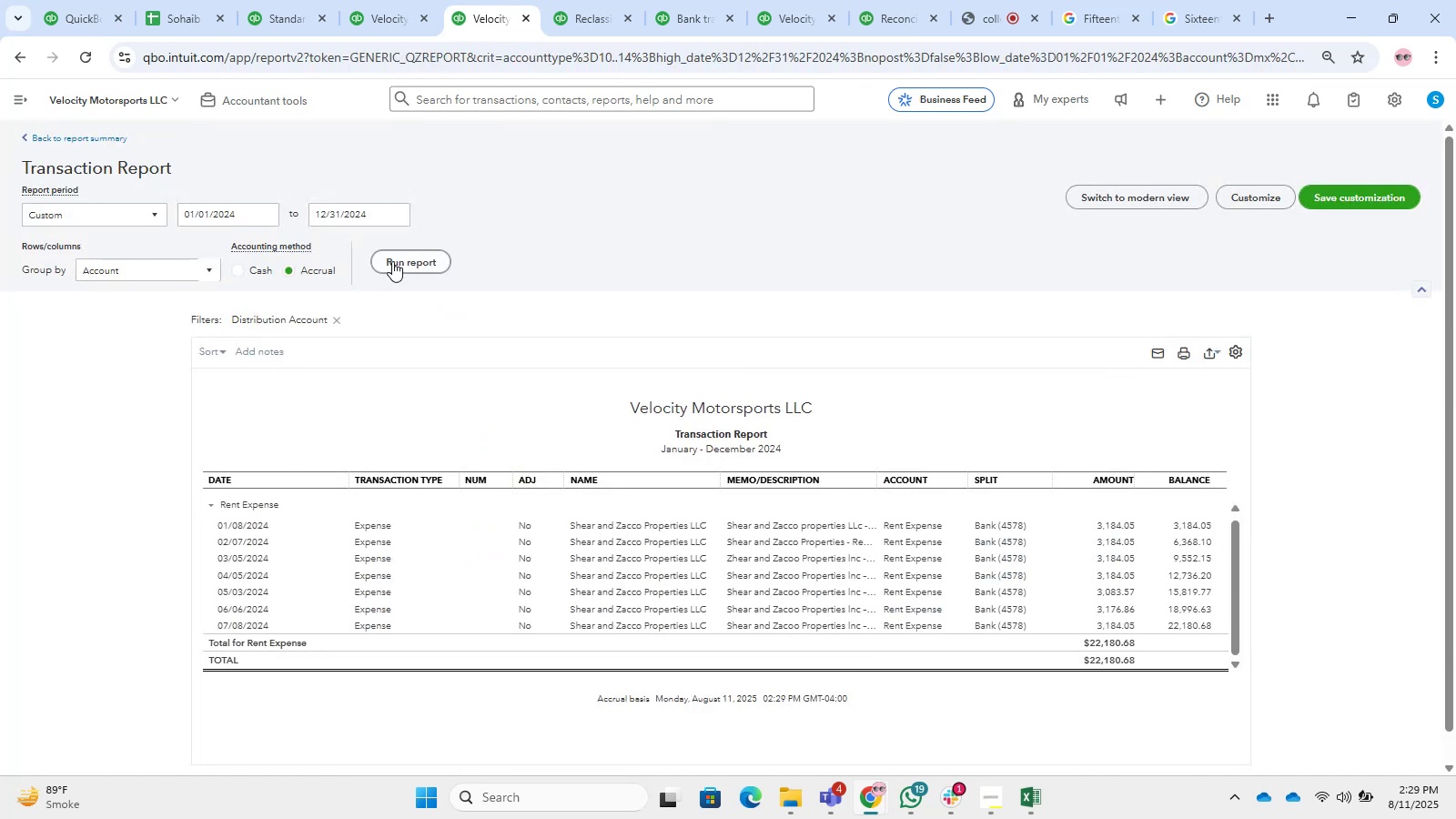 
wait(5.07)
 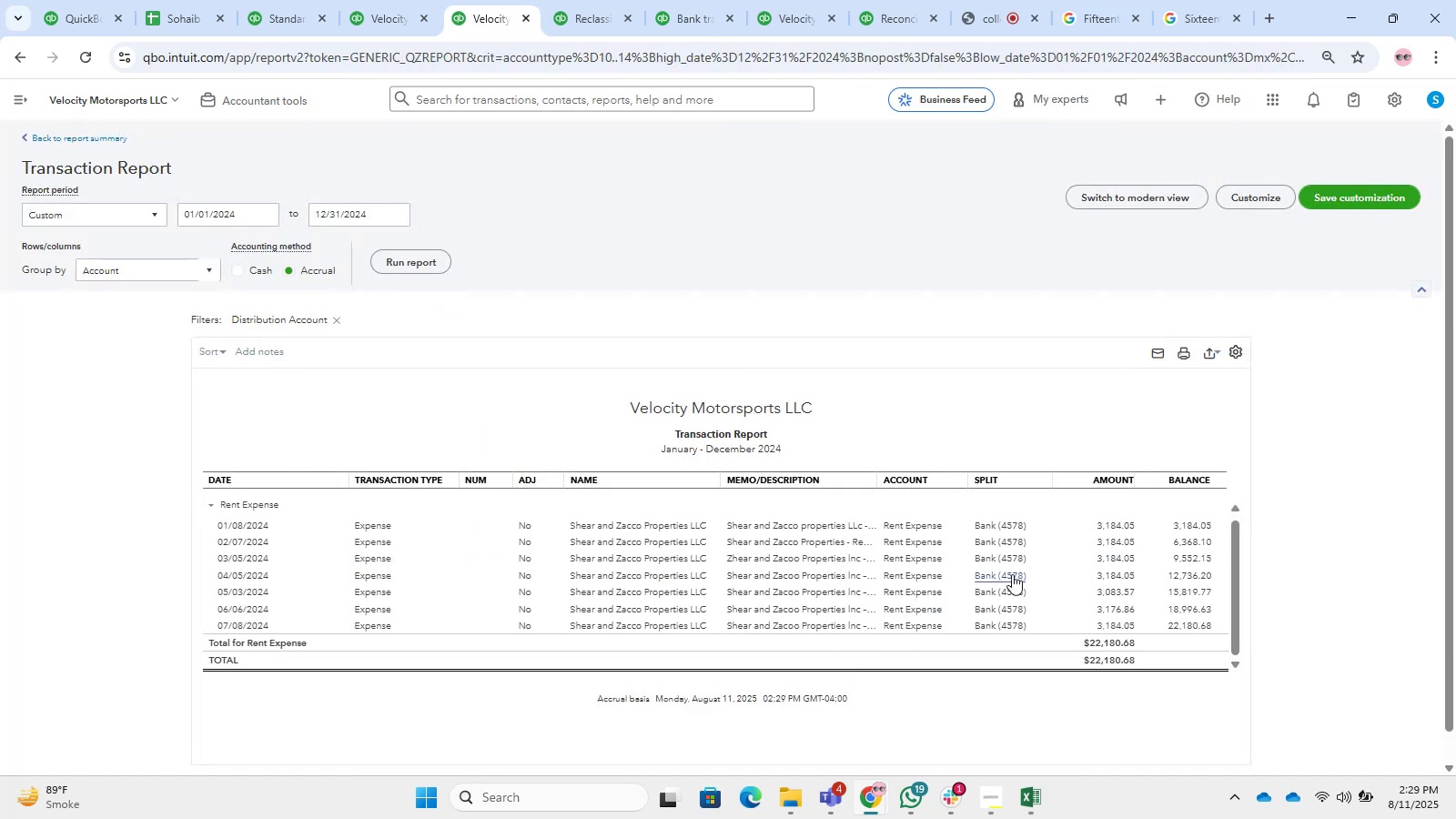 
left_click([35, 57])
 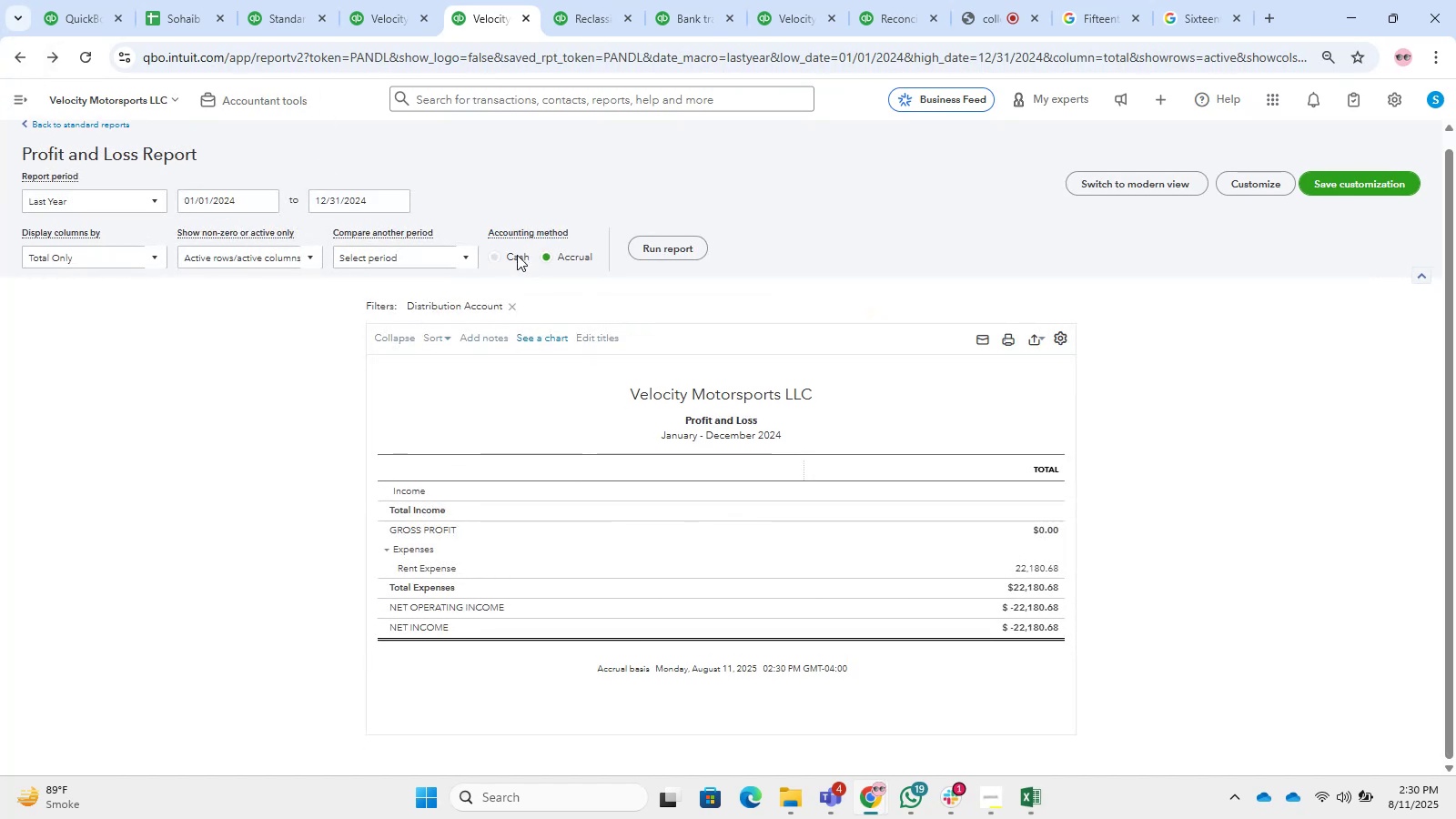 
wait(6.41)
 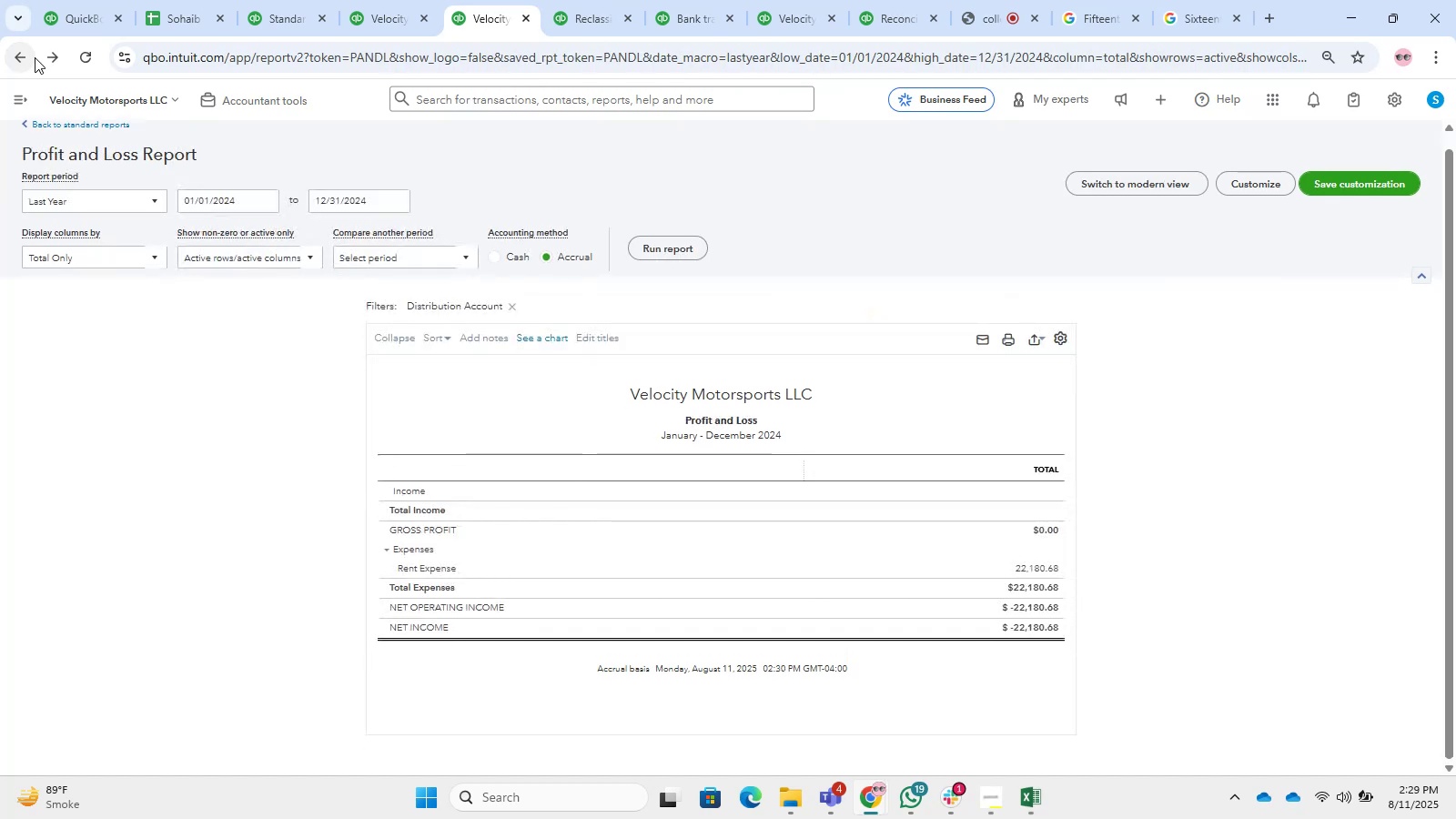 
left_click([682, 247])
 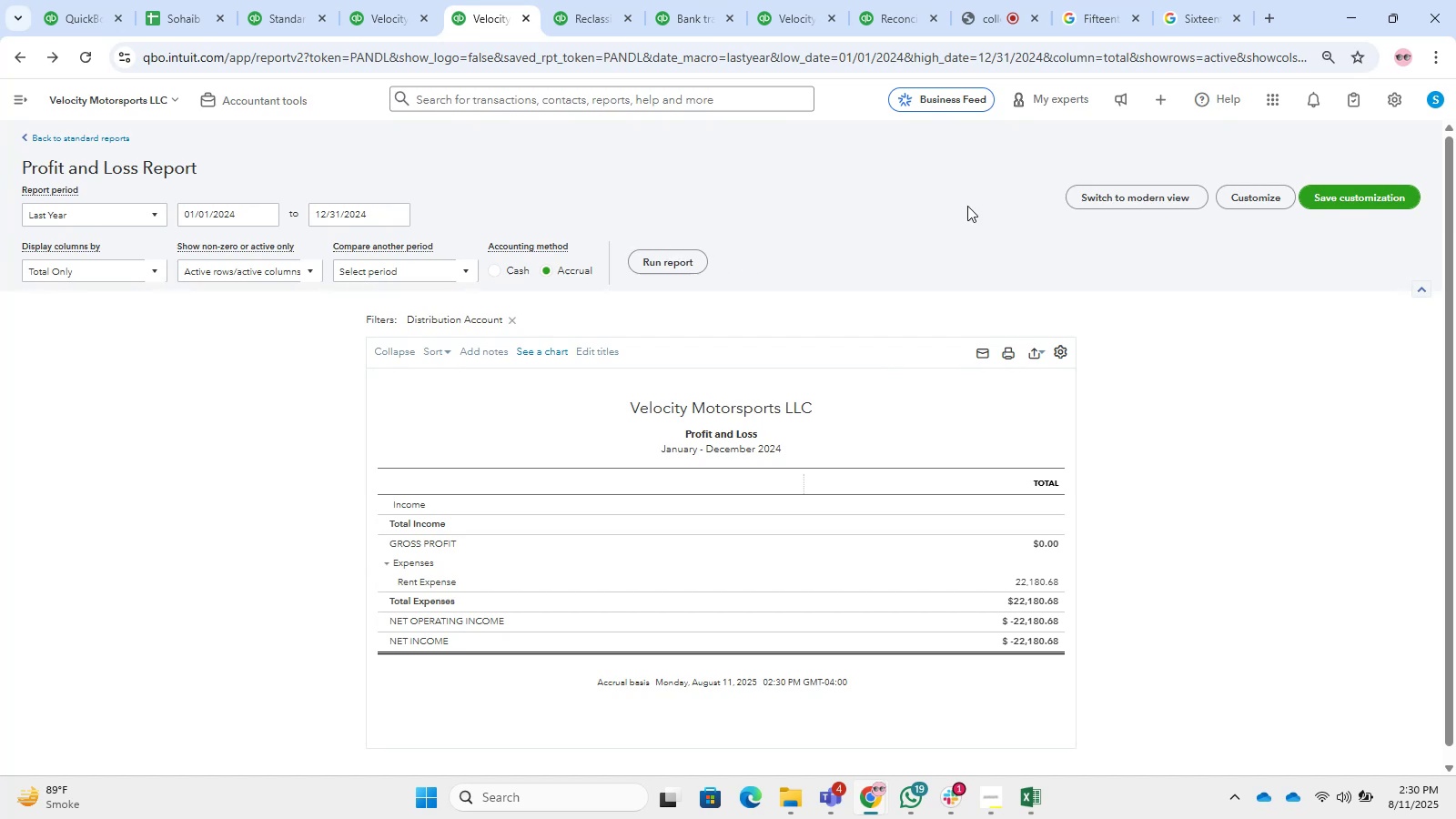 
wait(7.59)
 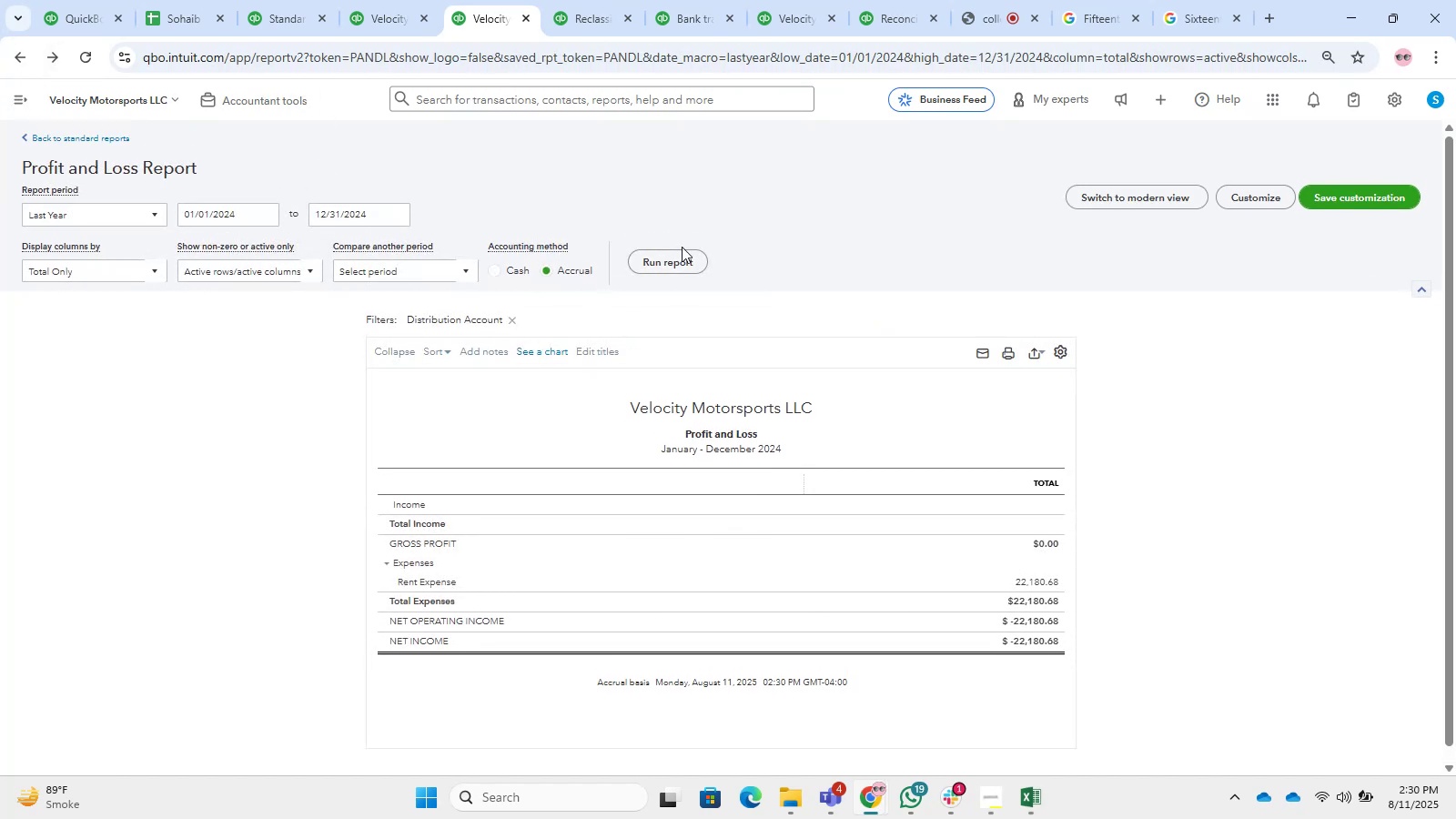 
left_click([389, 0])
 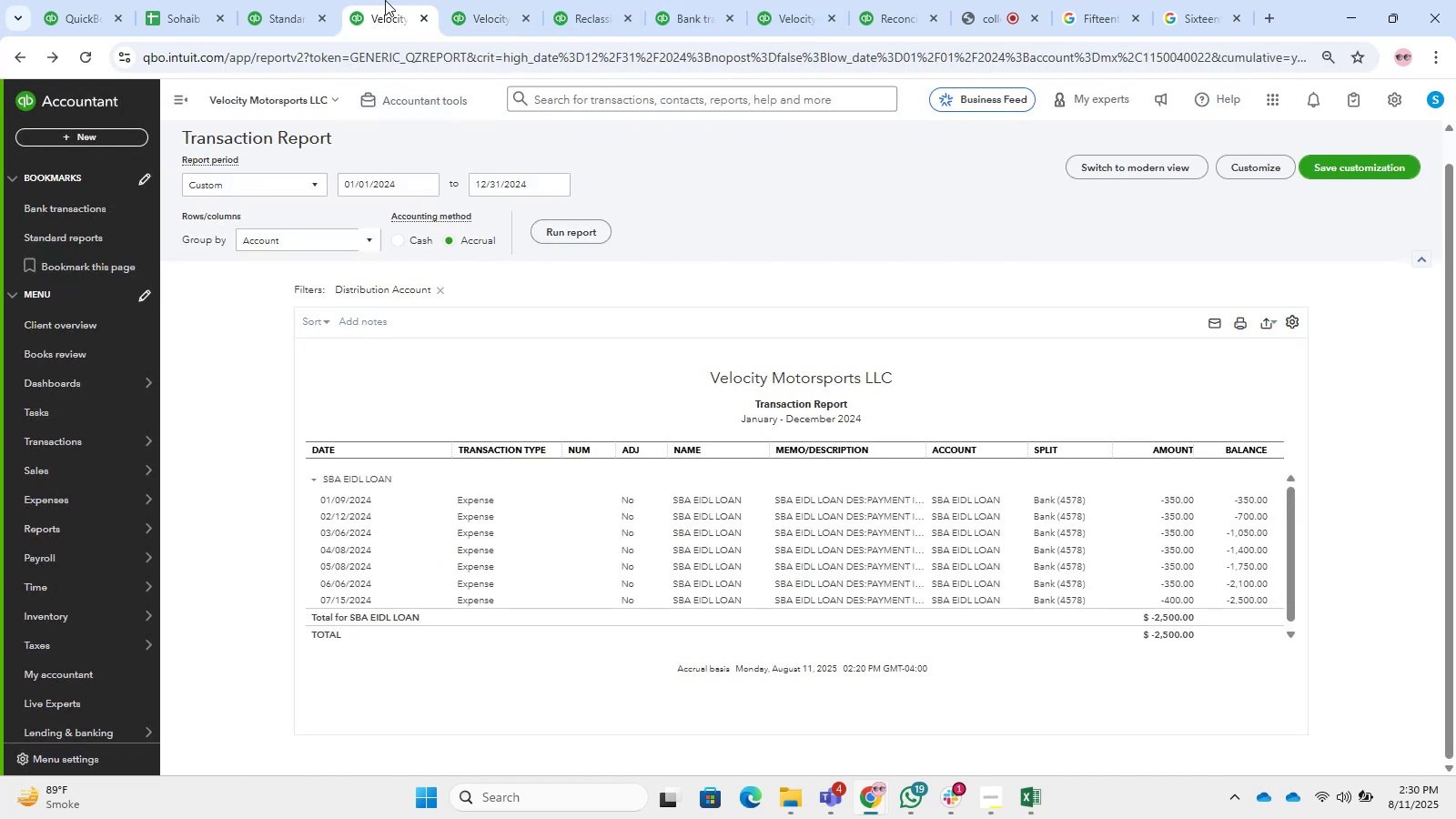 
left_click([328, 0])
 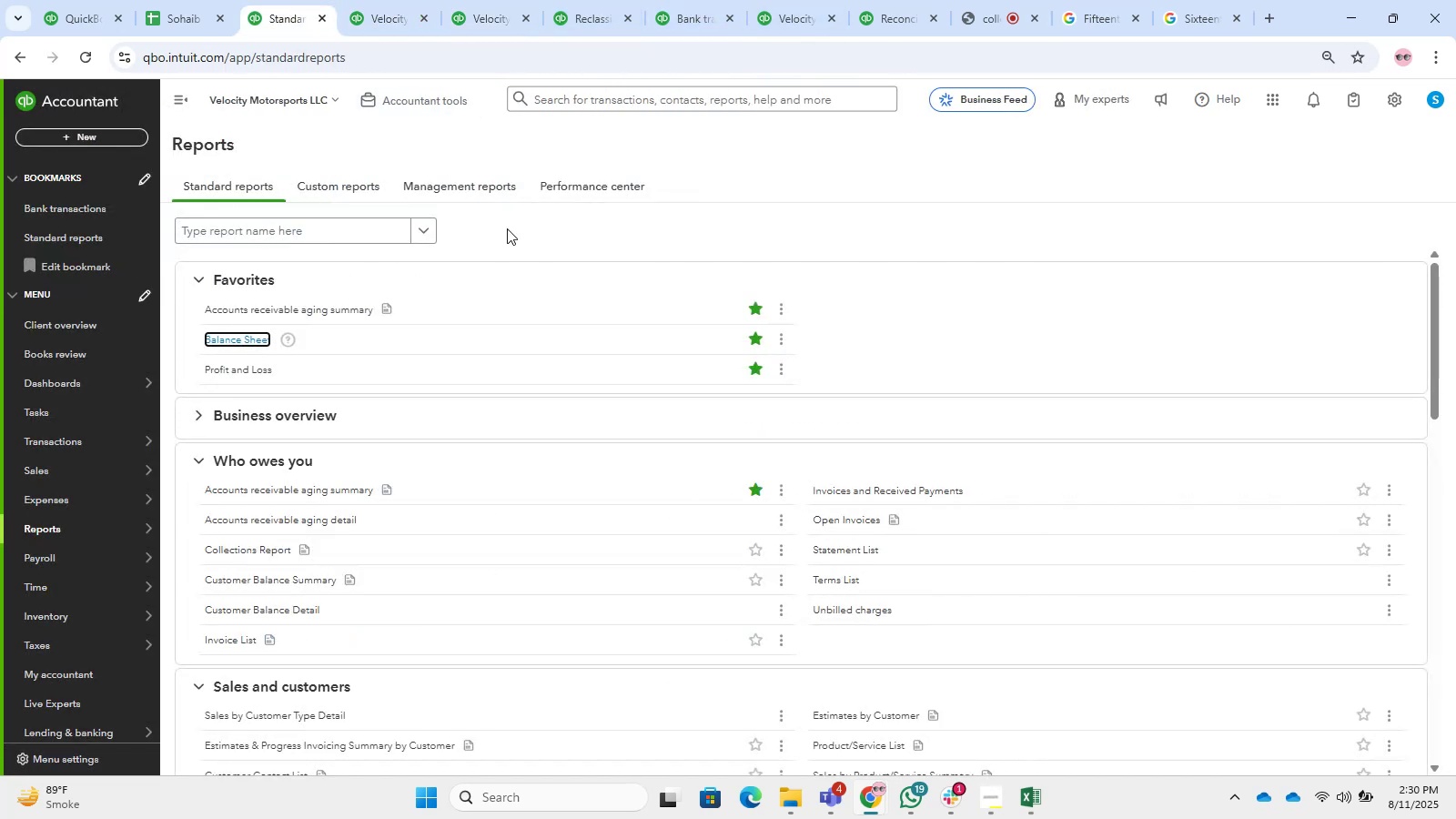 
scroll: coordinate [508, 230], scroll_direction: up, amount: 3.0
 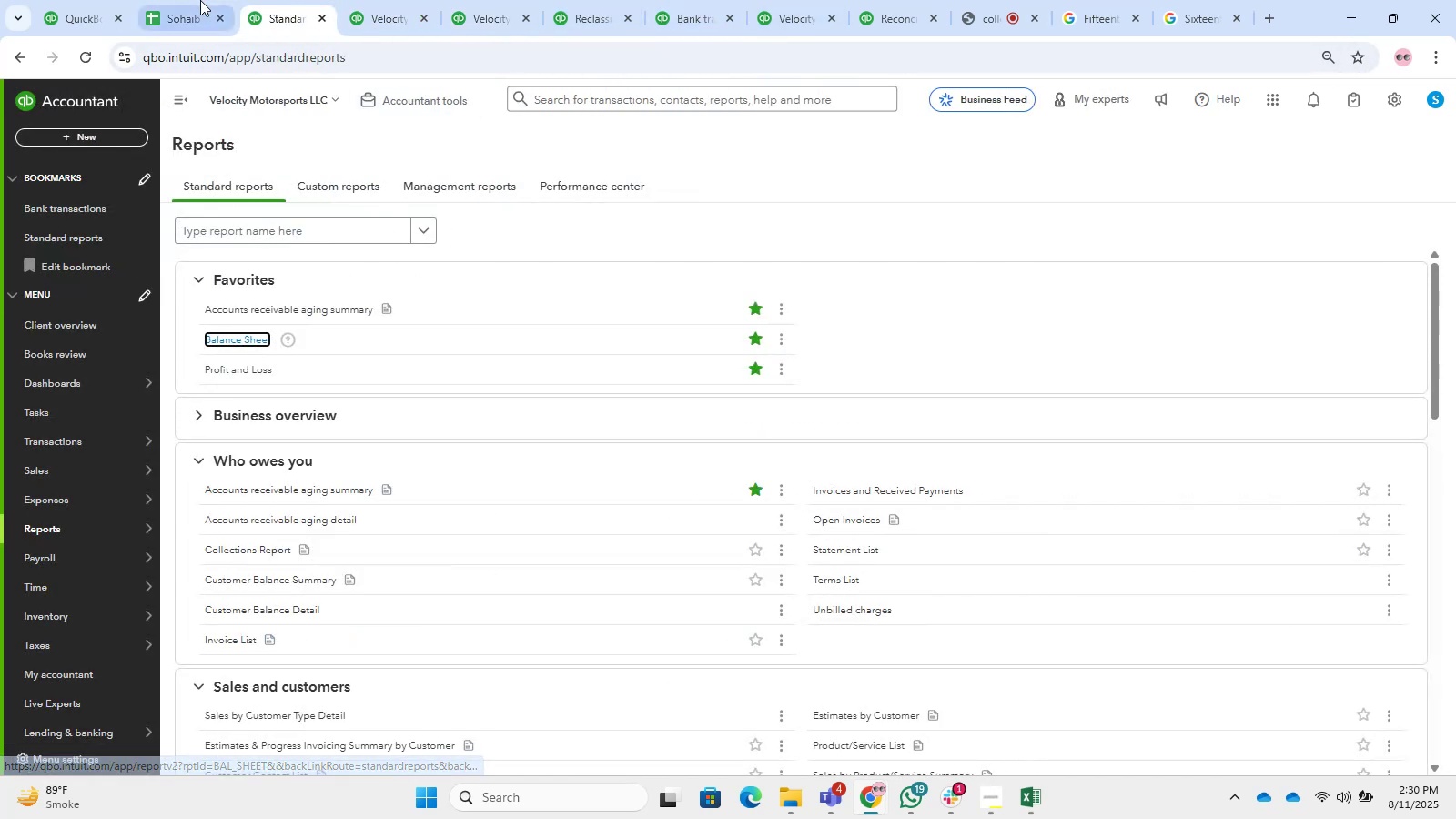 
left_click([197, 0])
 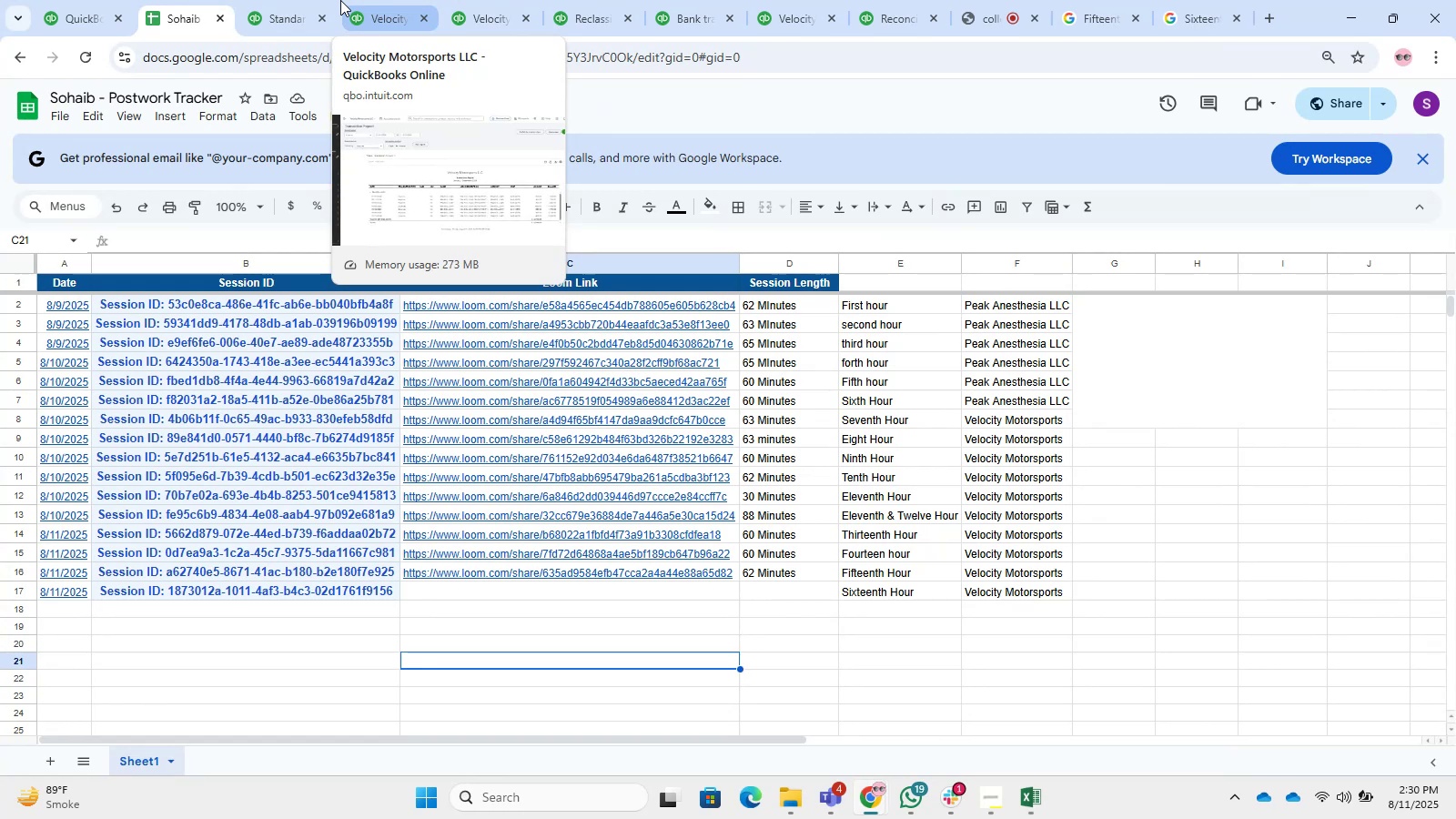 
wait(16.69)
 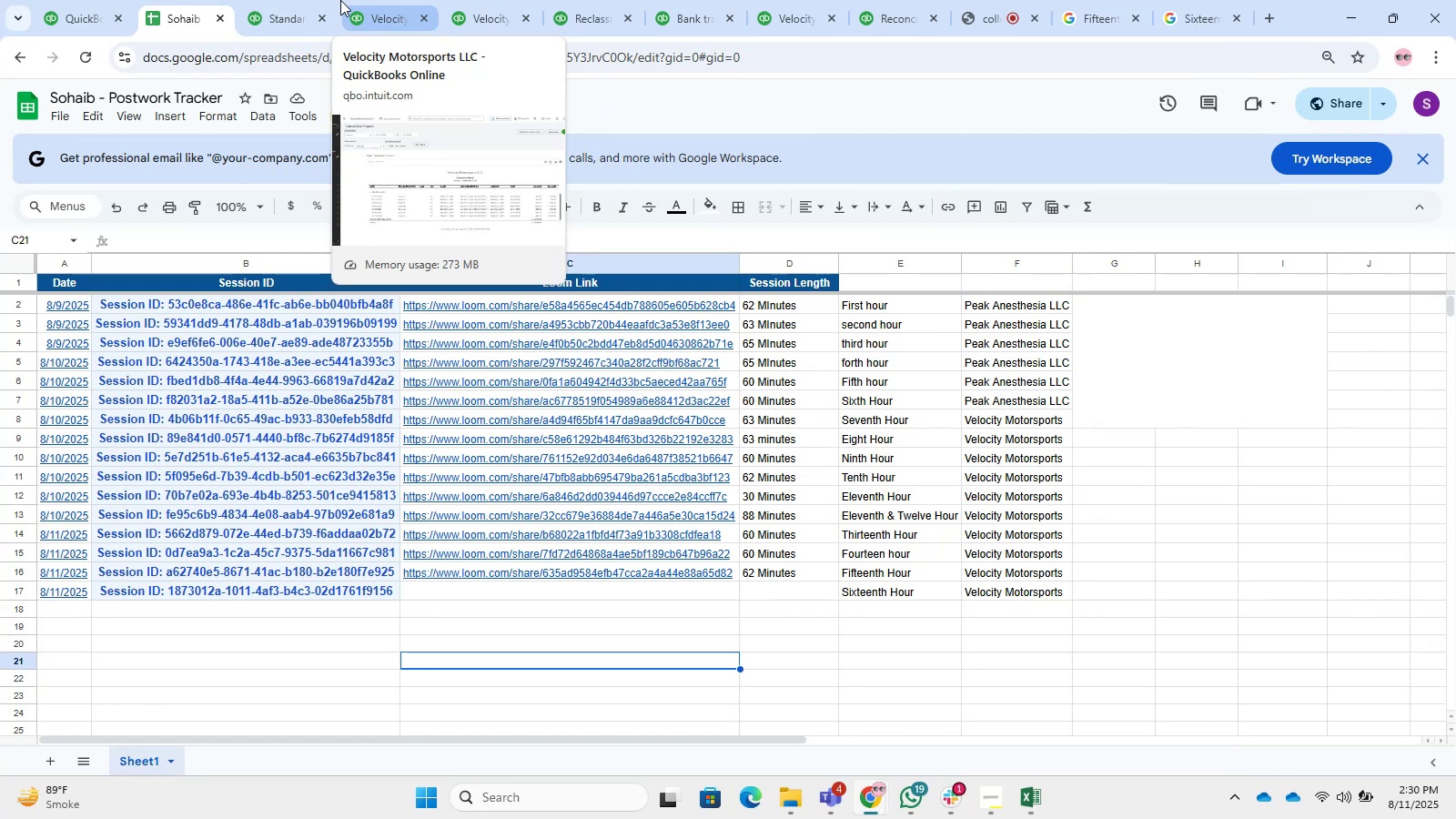 
left_click([361, 0])
 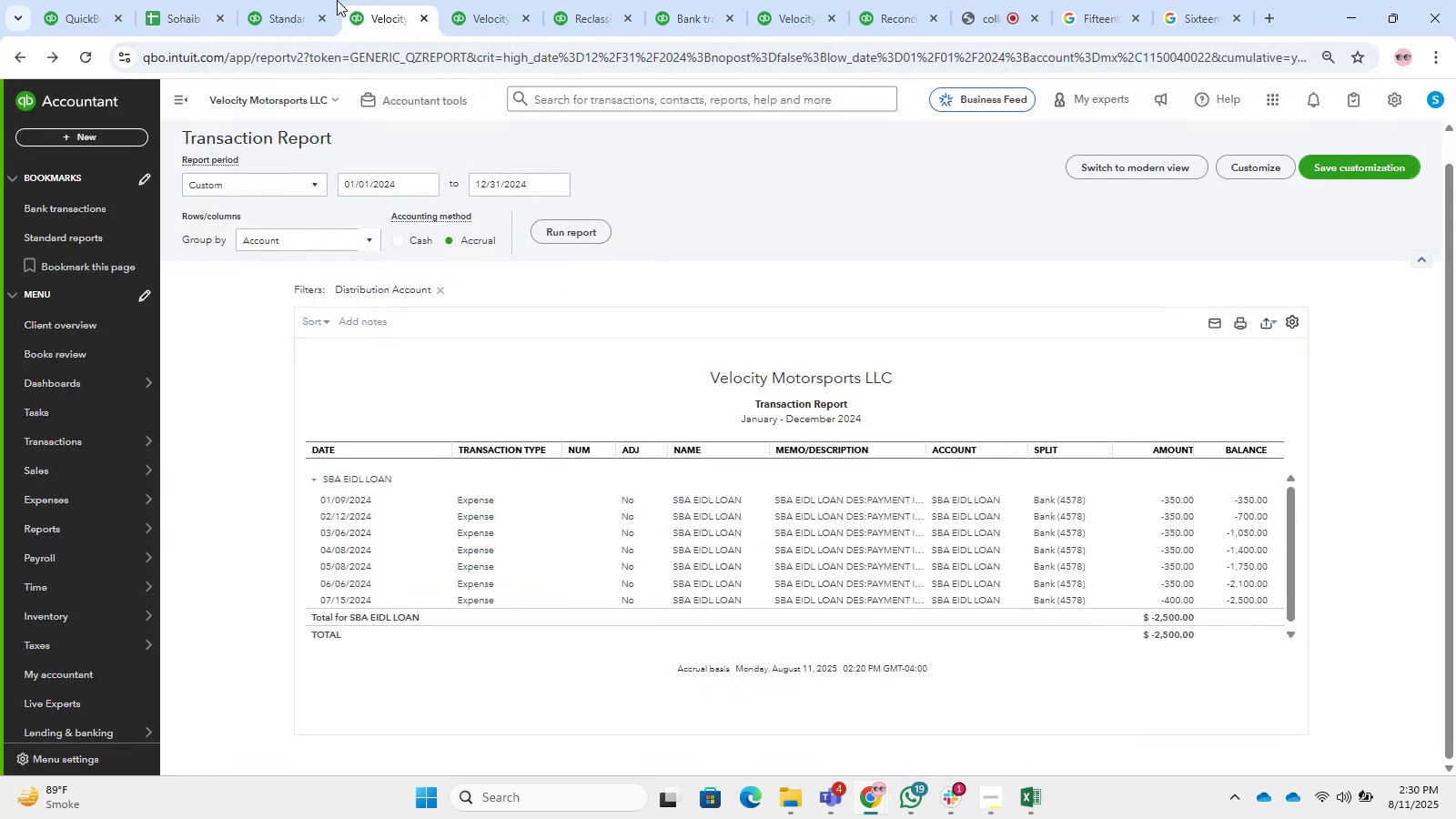 
left_click([271, 0])
 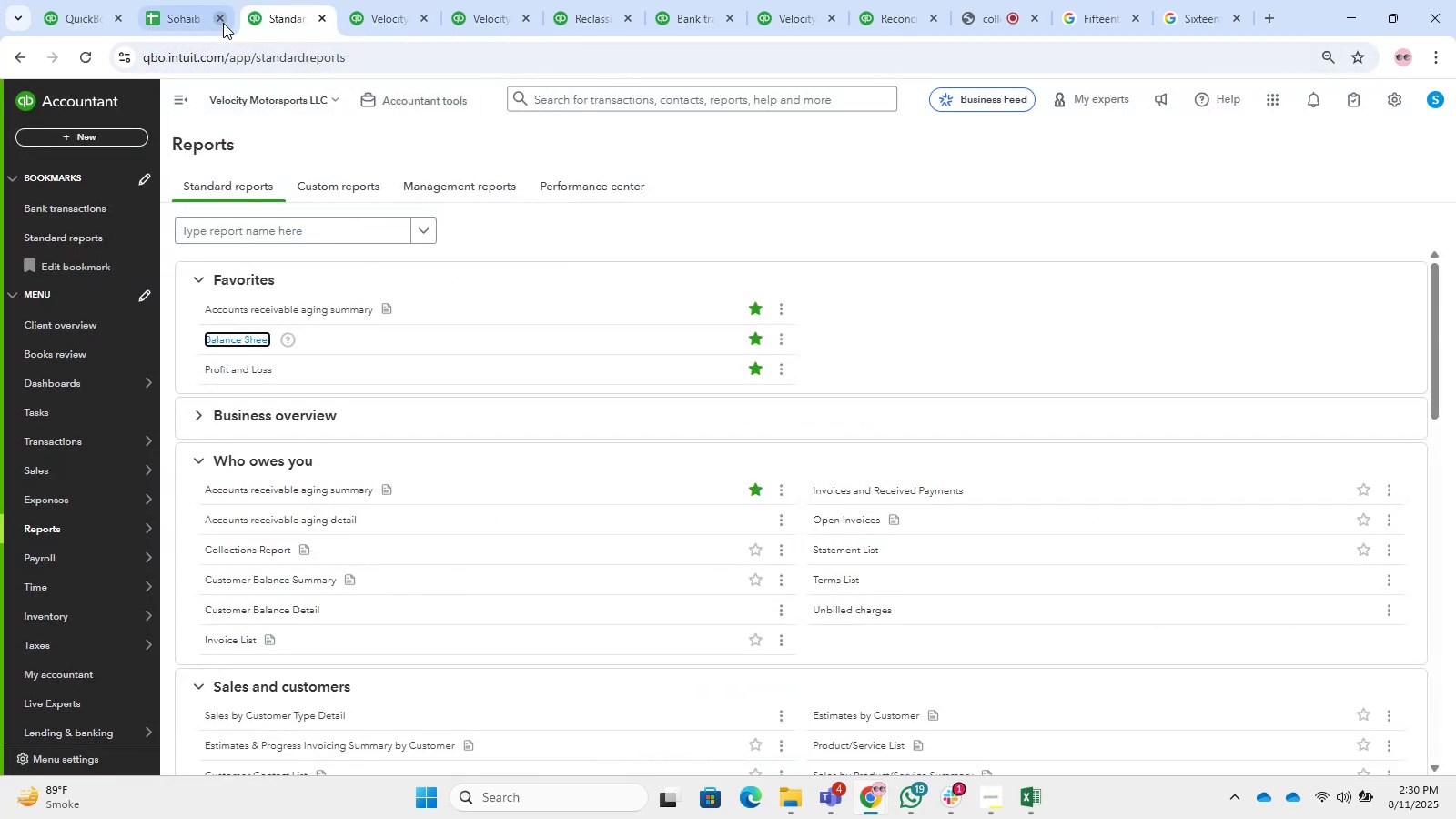 
left_click([211, 6])
 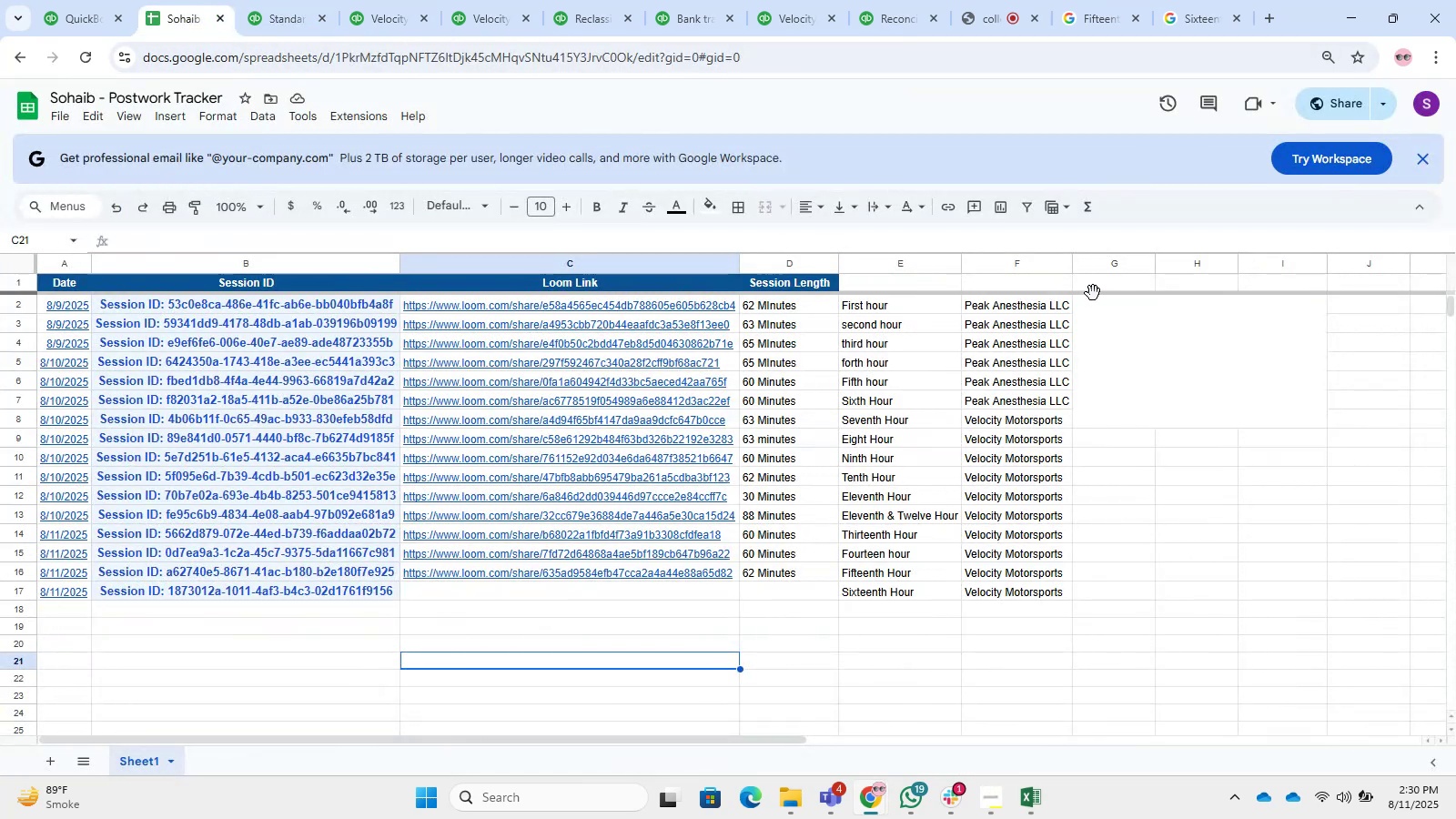 
scroll: coordinate [1019, 418], scroll_direction: up, amount: 1.0
 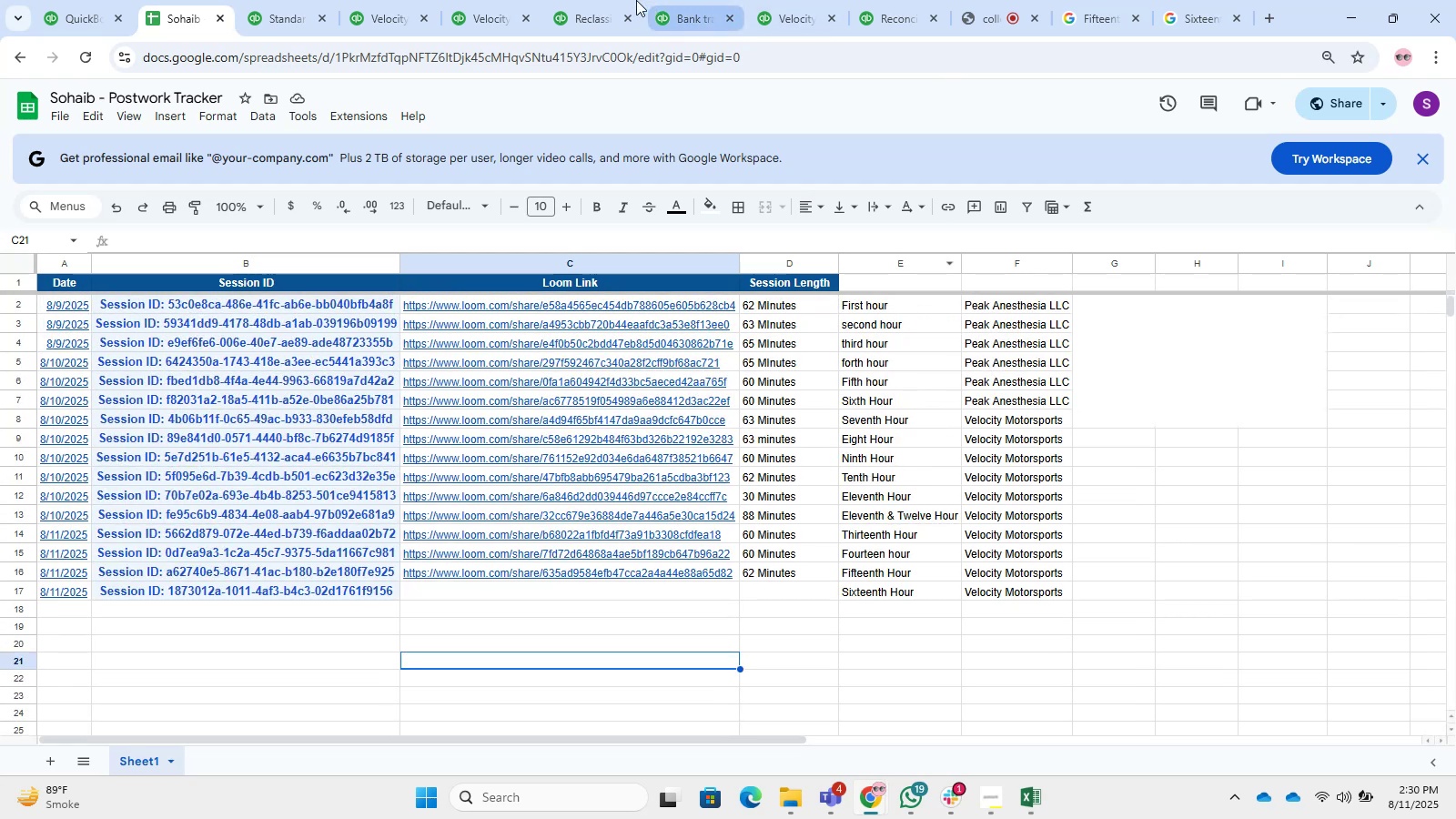 
left_click([630, 0])
 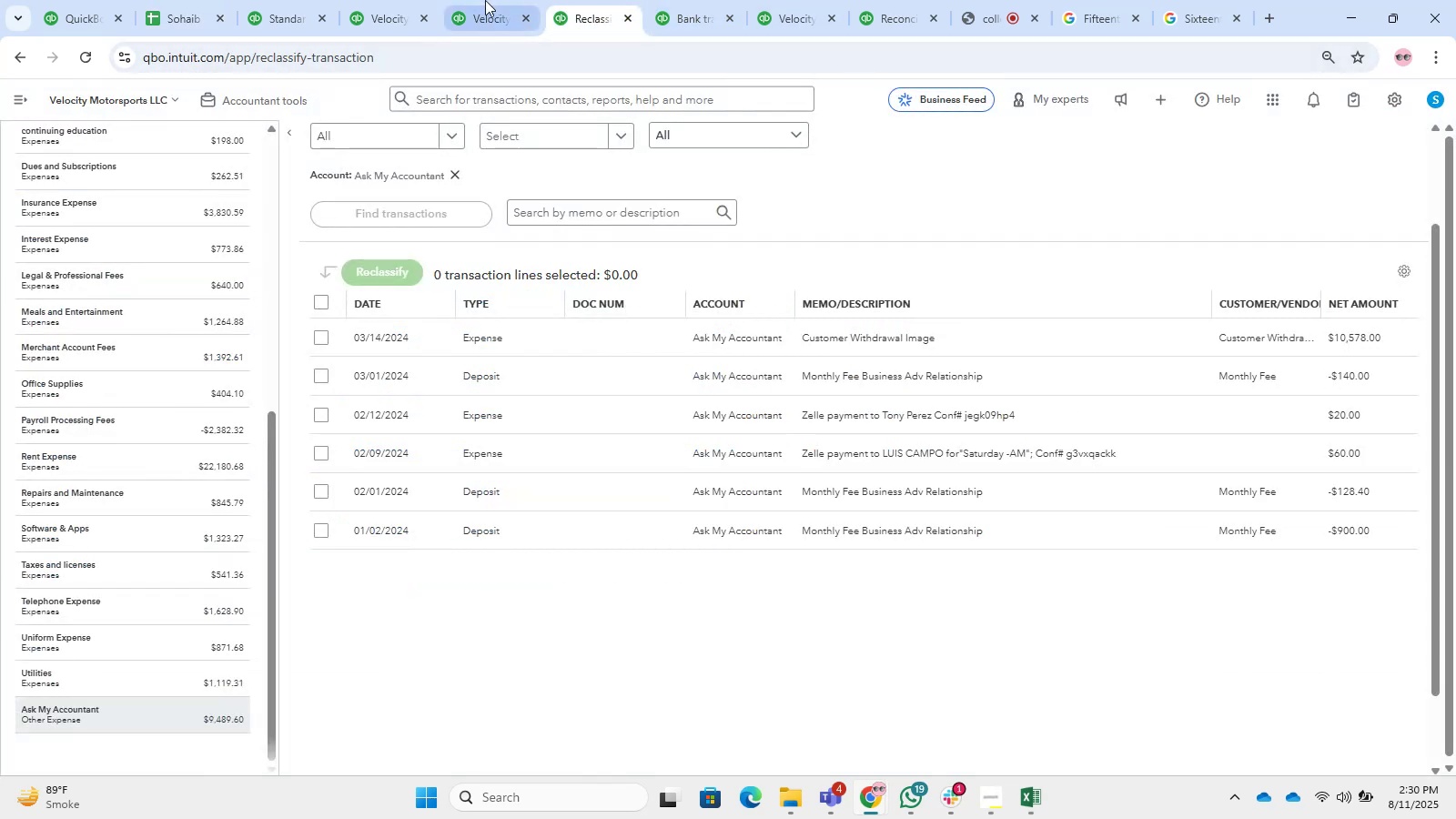 
left_click([478, 0])
 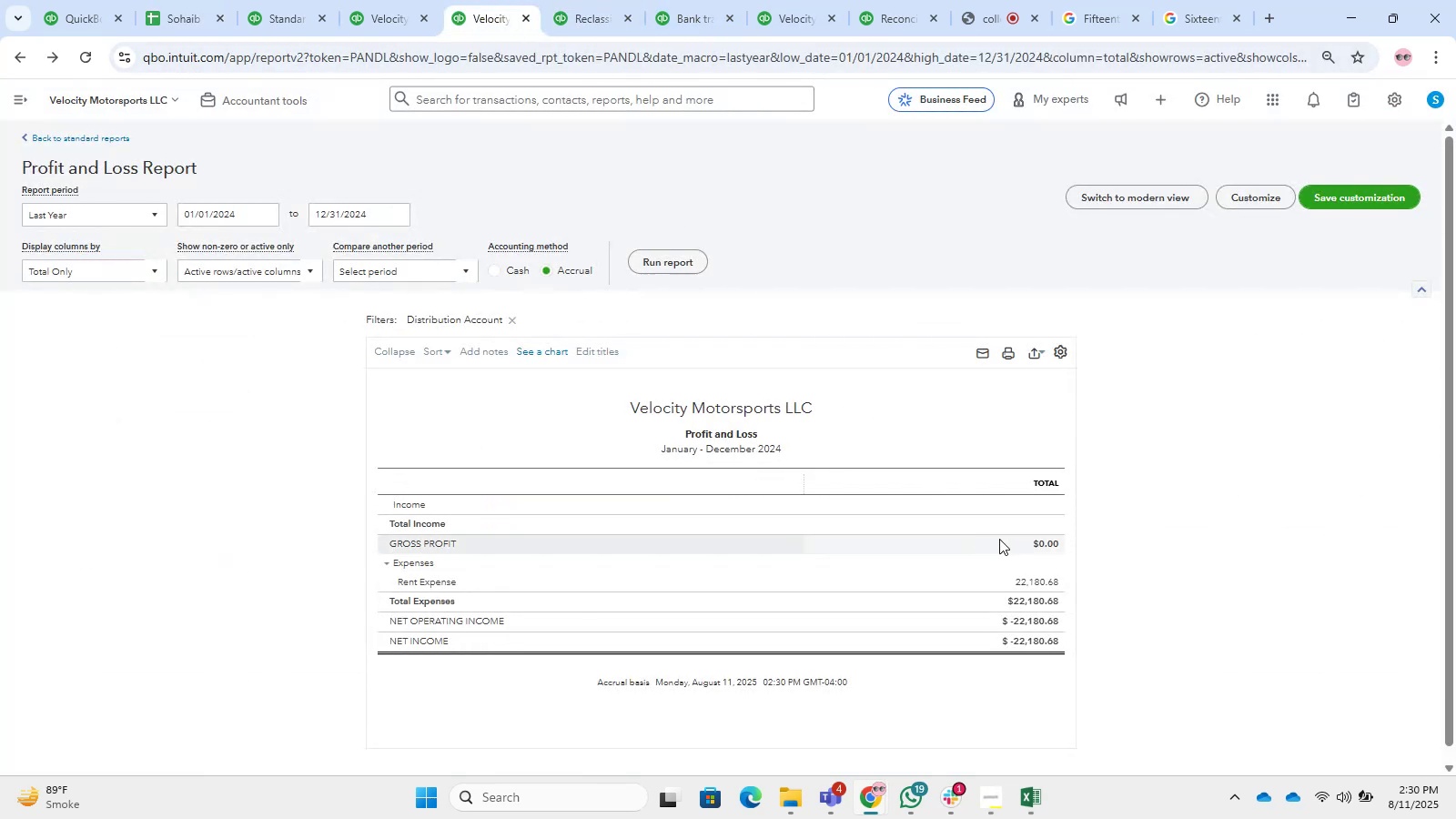 
scroll: coordinate [1035, 555], scroll_direction: down, amount: 3.0
 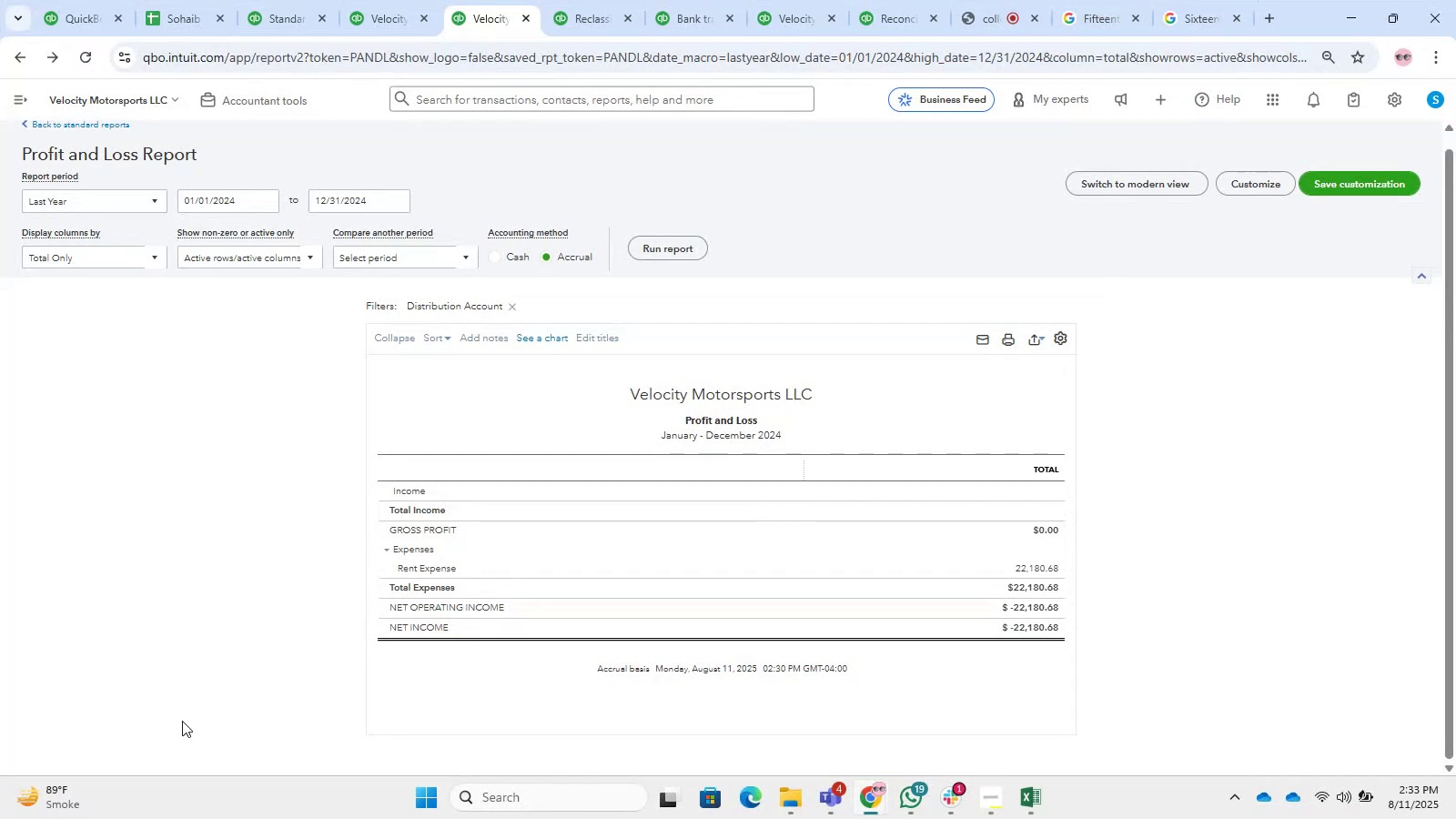 
wait(154.23)
 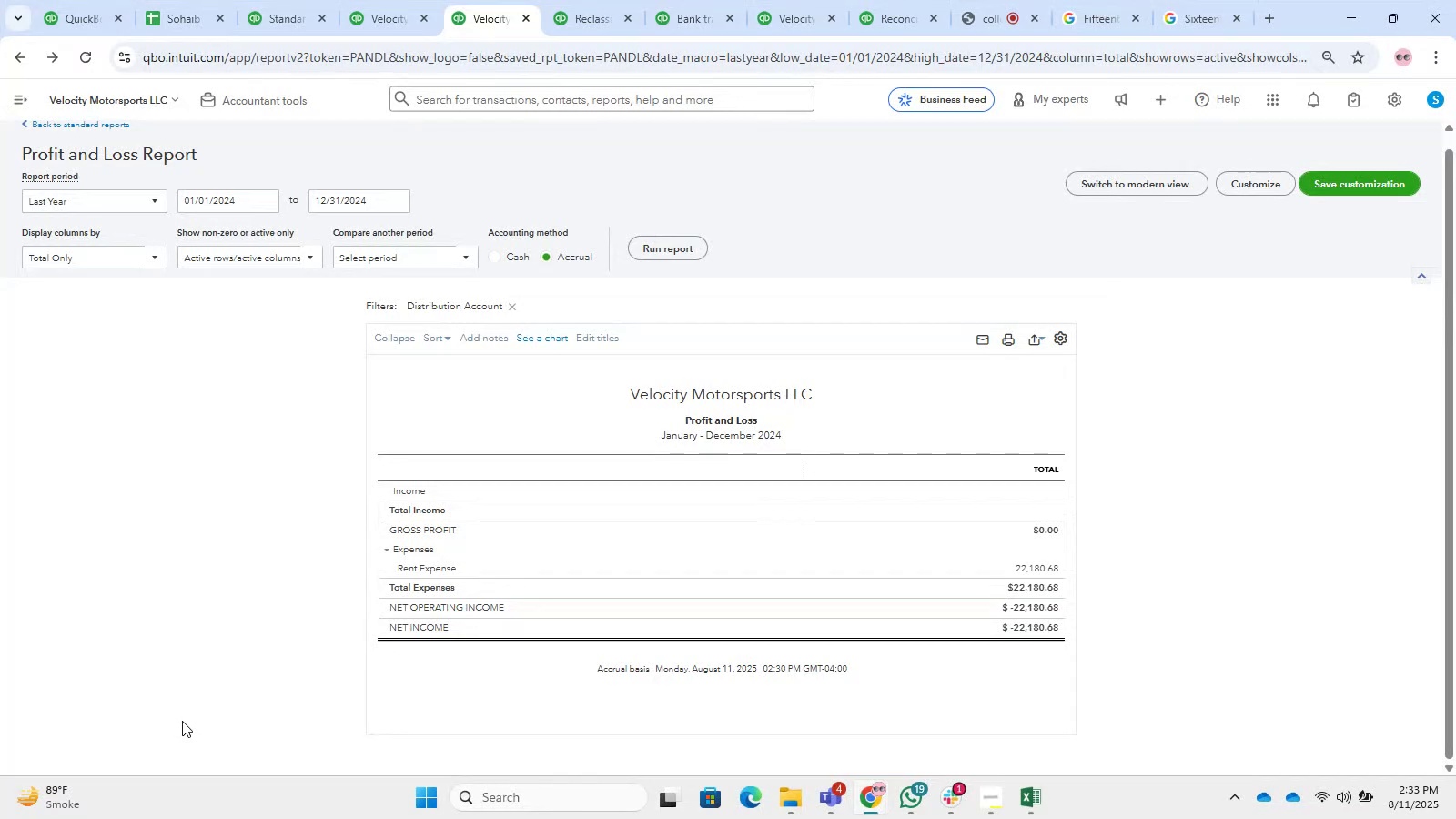 
mouse_move([158, 53])
 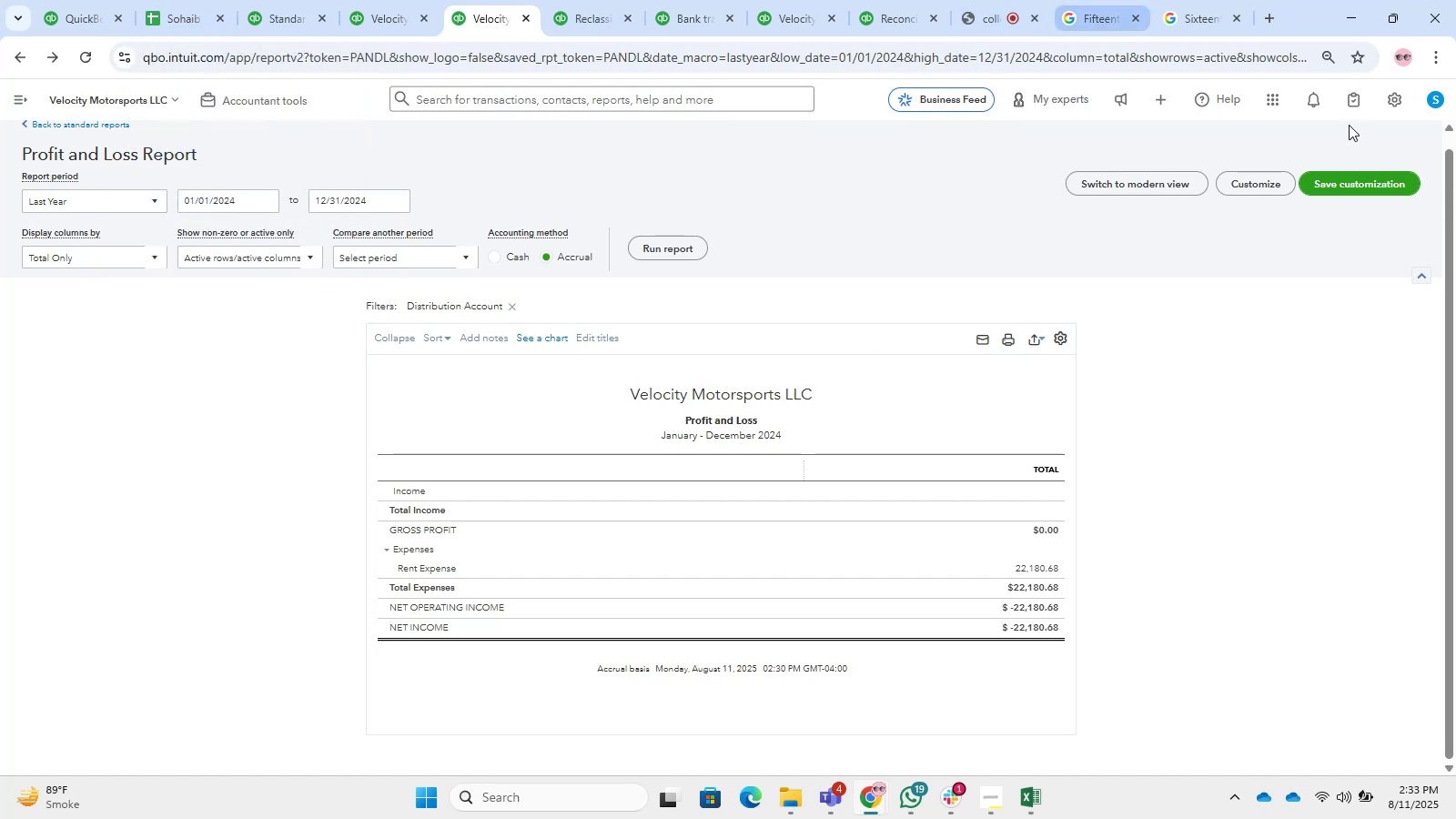 
wait(5.89)
 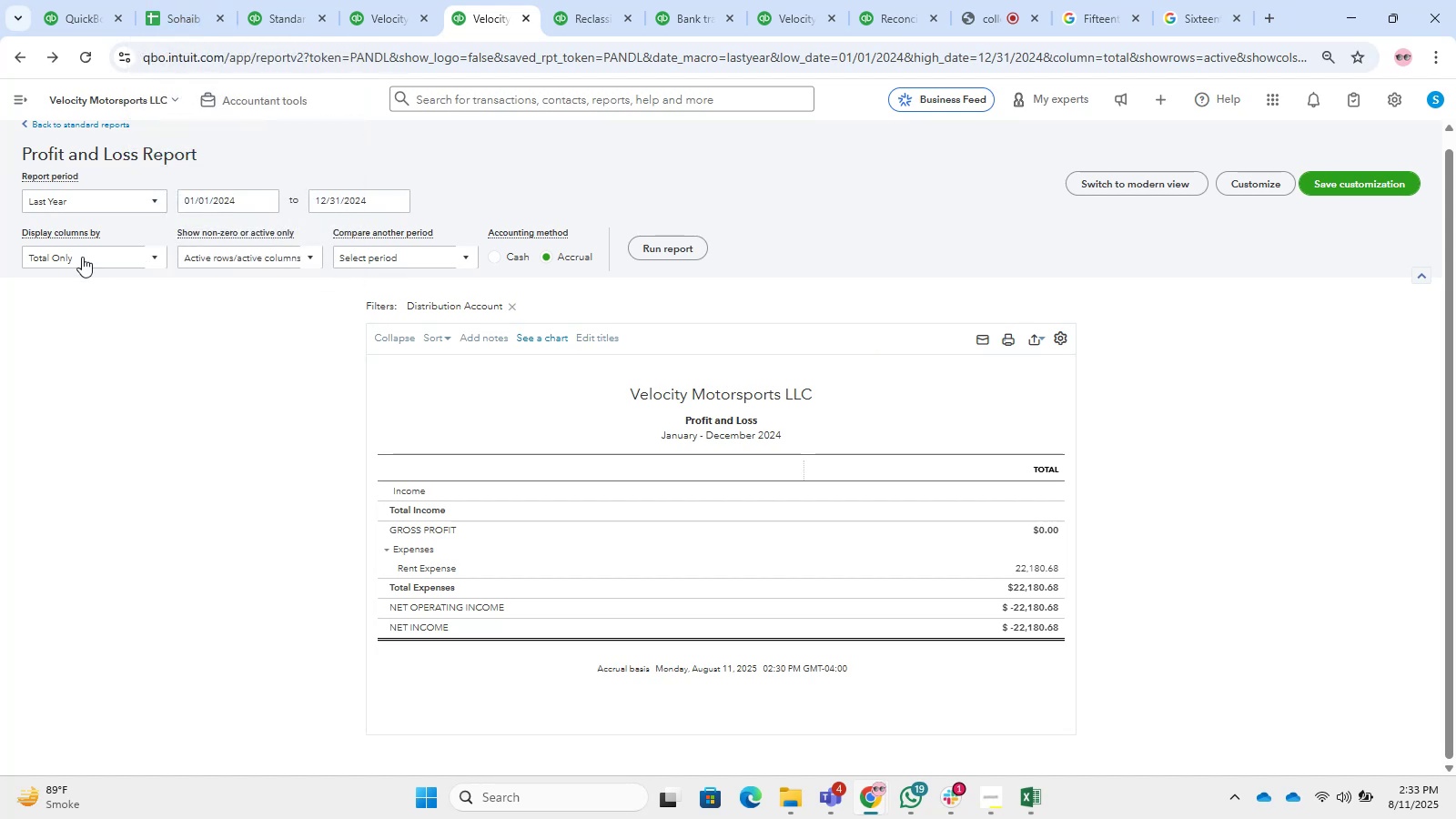 
left_click([811, 0])
 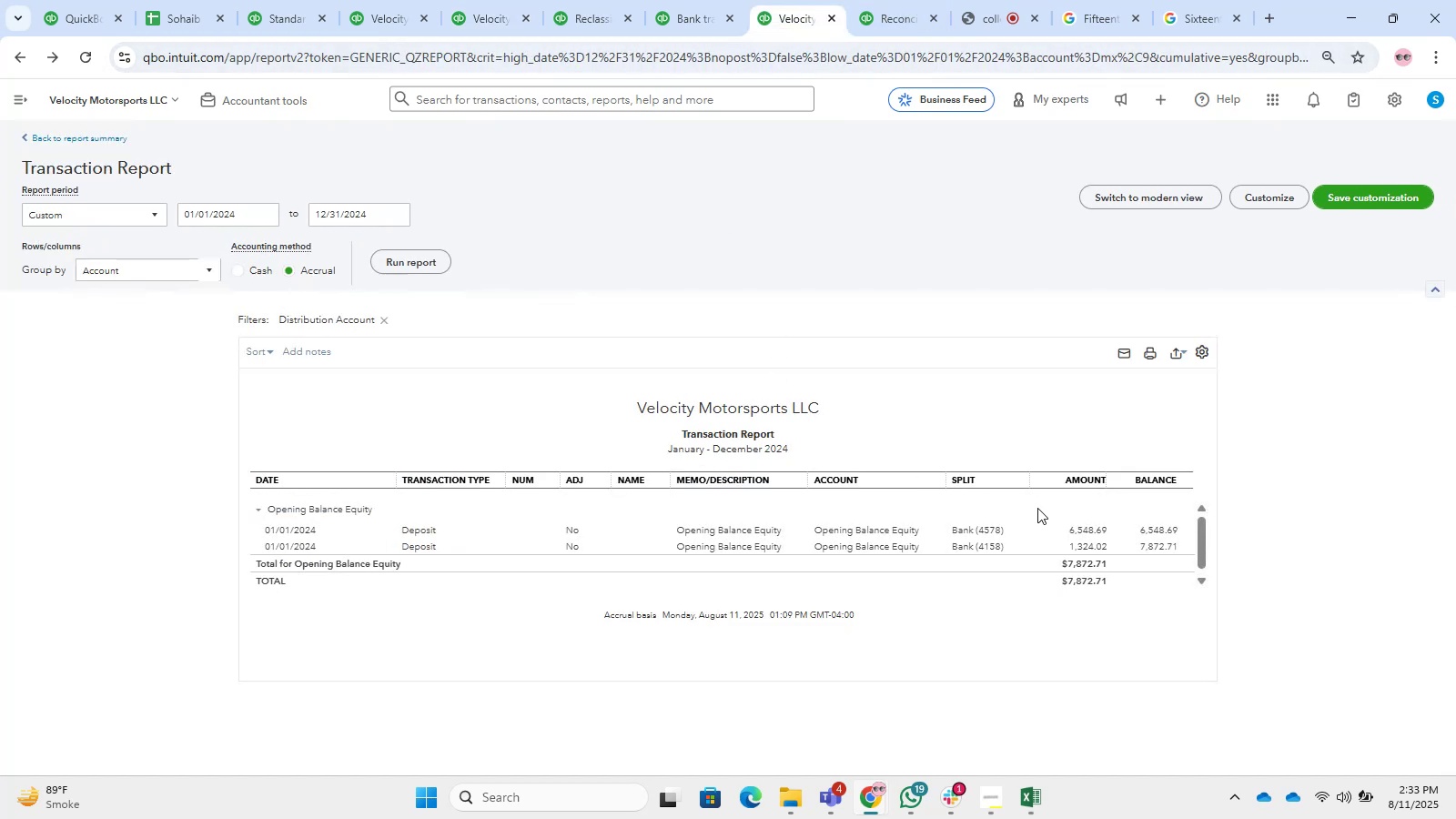 
left_click([1089, 532])
 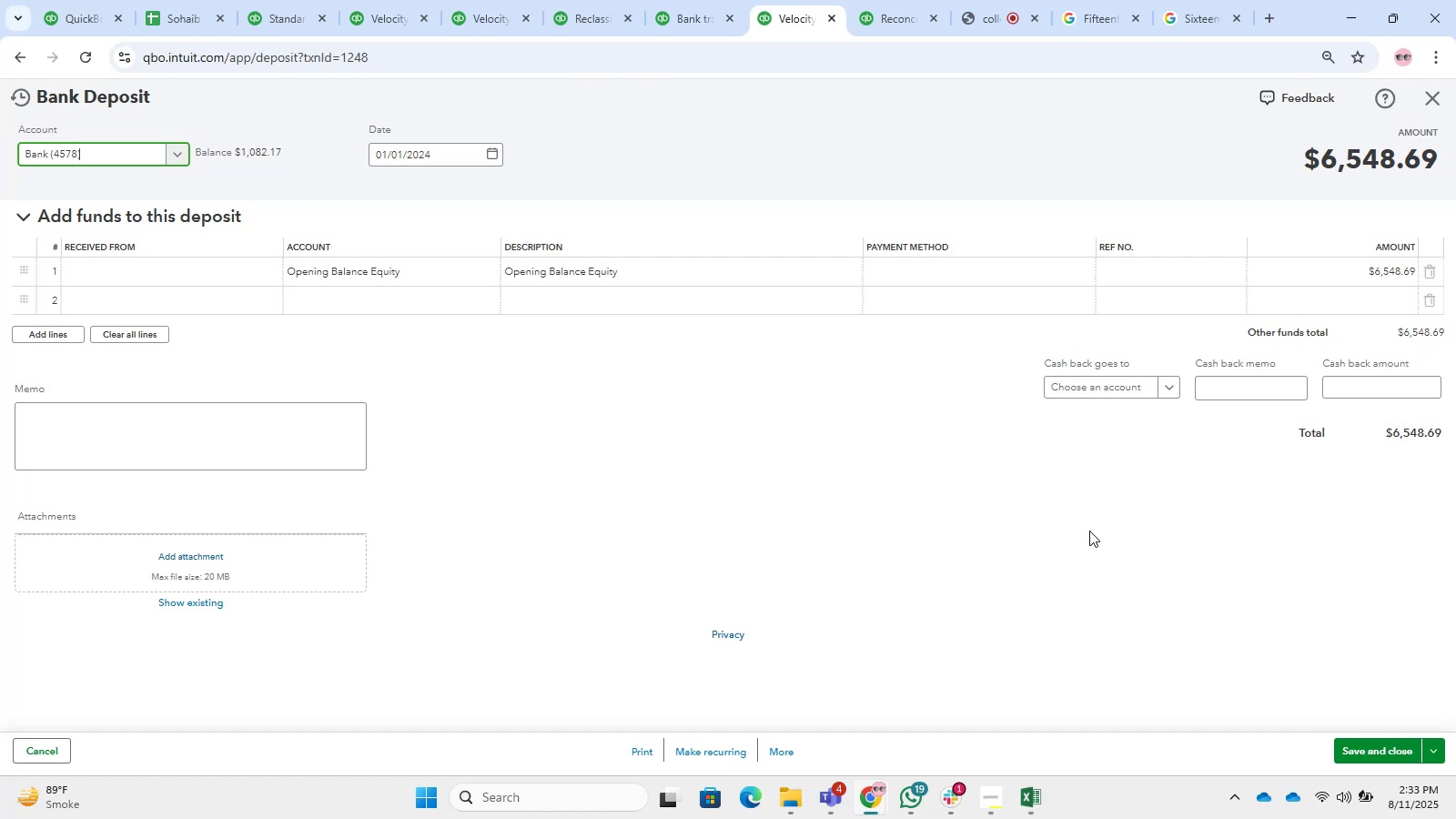 
wait(21.15)
 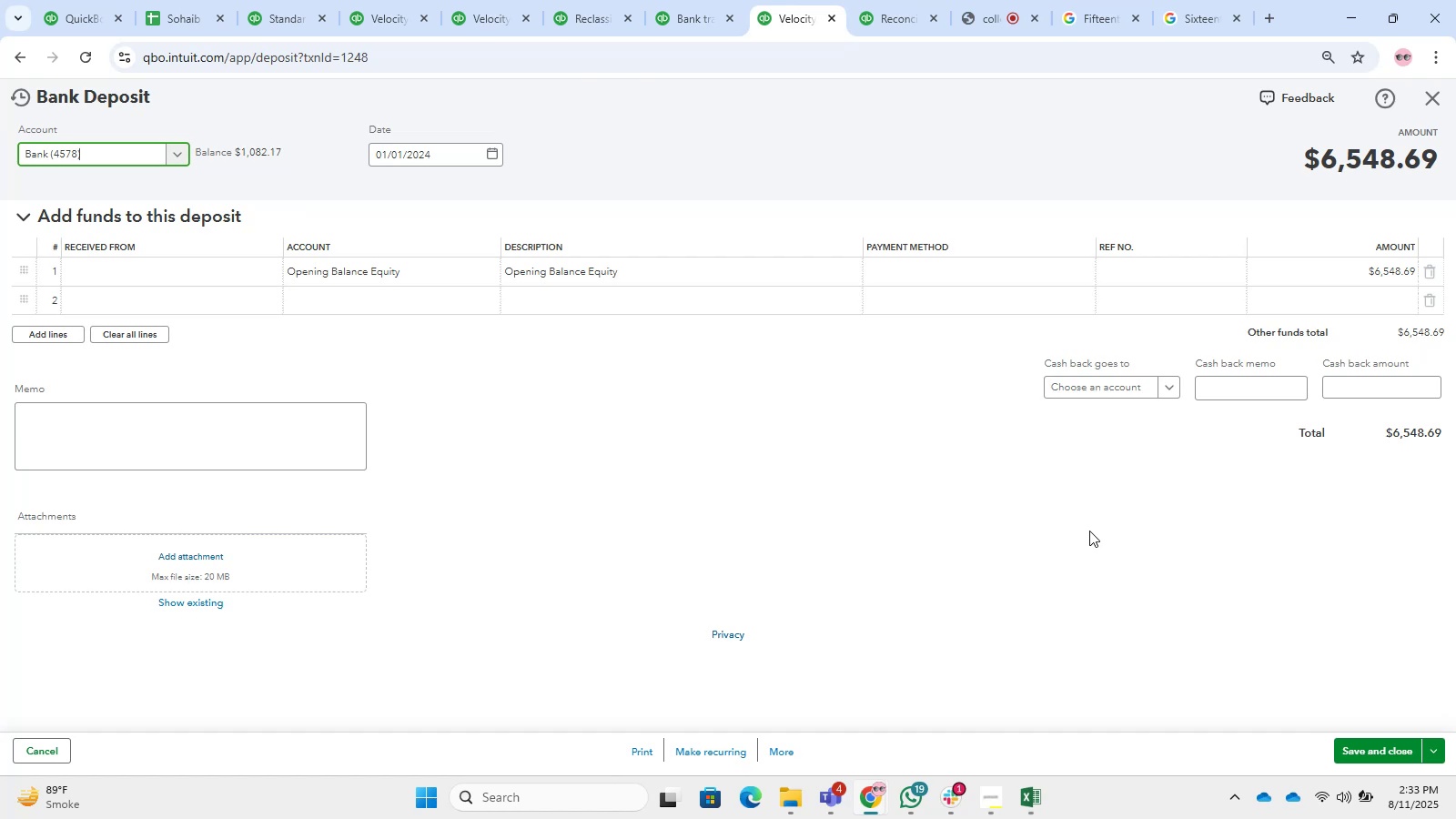 
left_click([799, 799])
 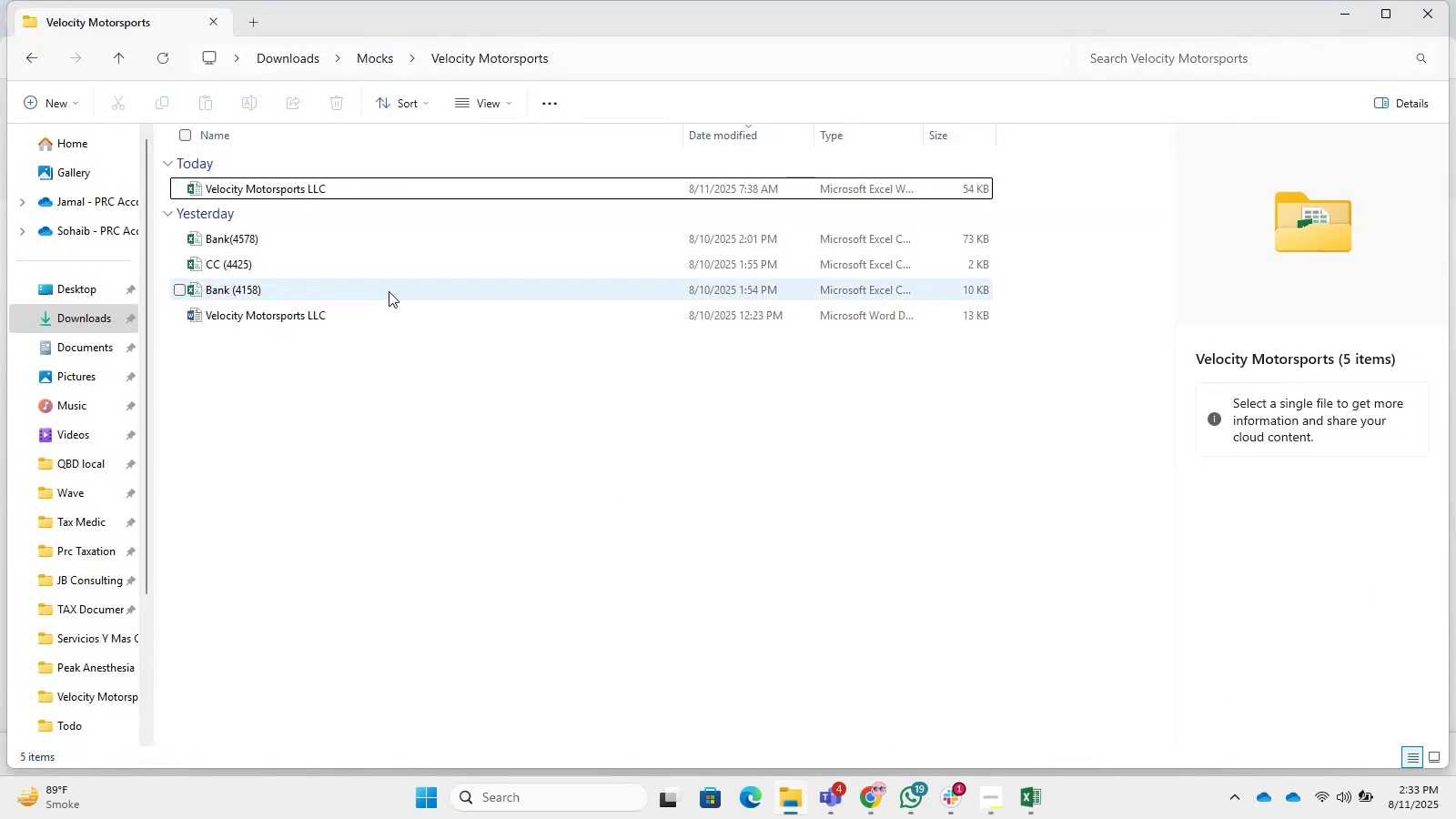 
left_click([355, 438])
 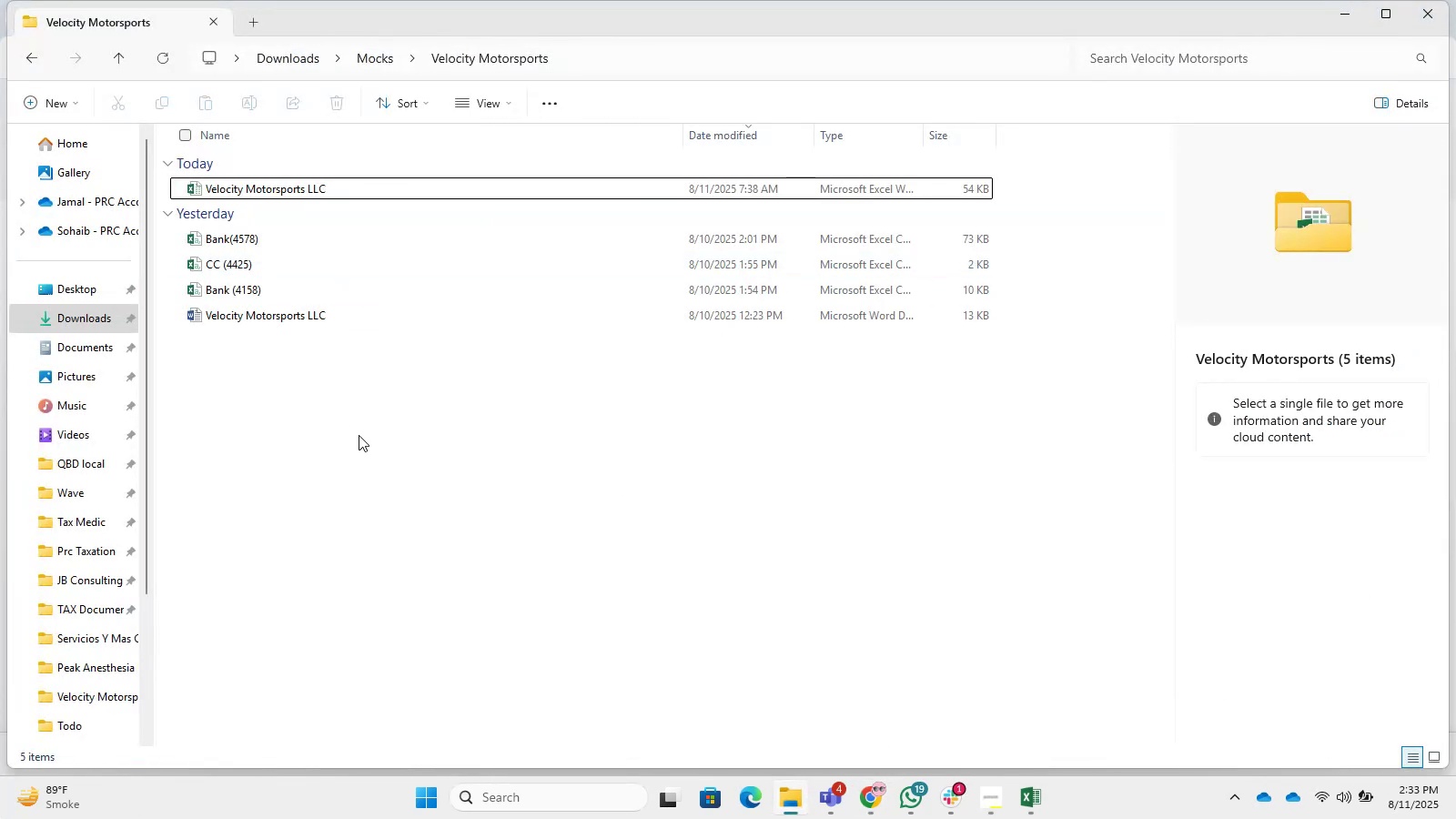 
key(Backspace)
 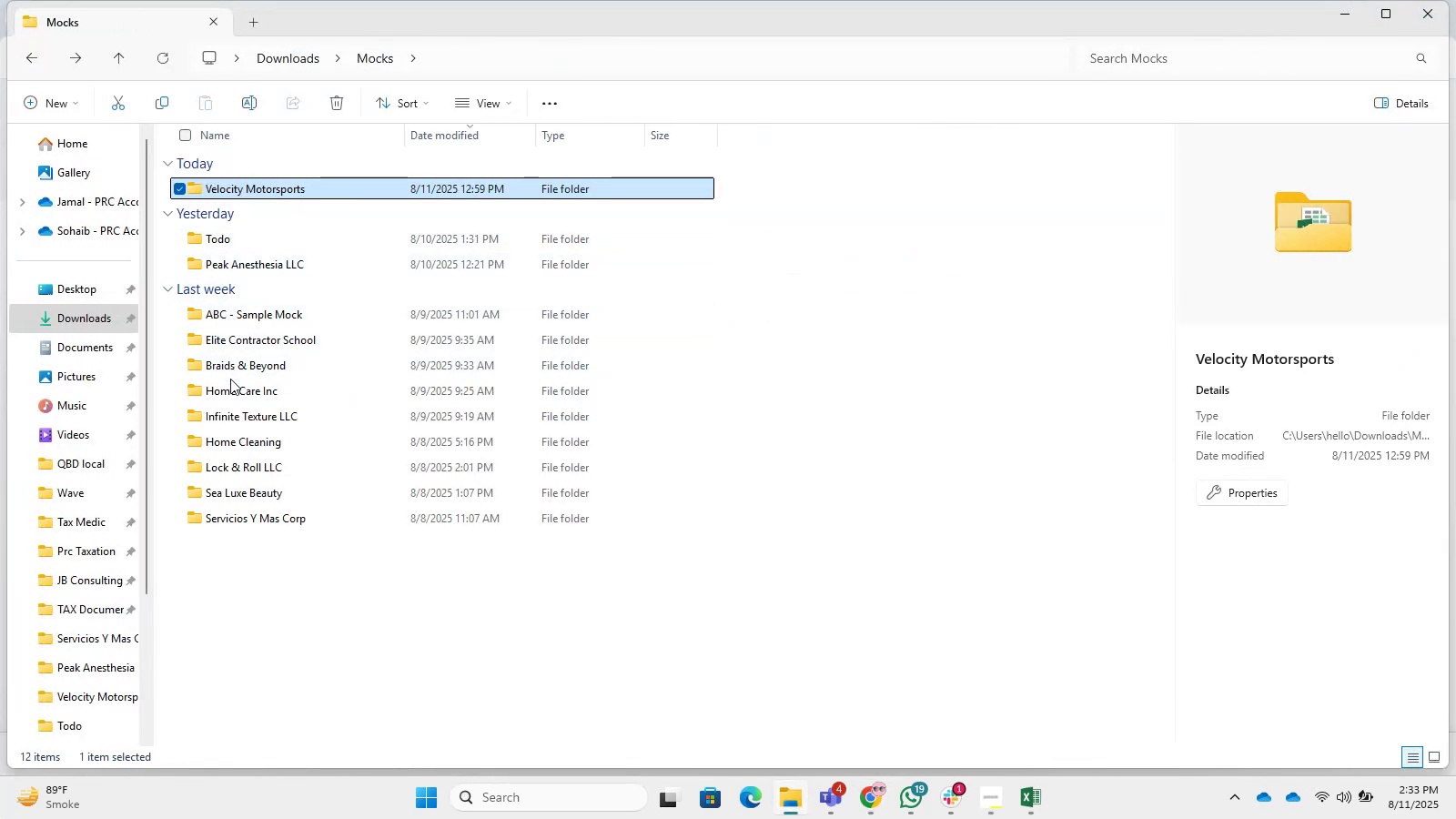 
double_click([231, 389])
 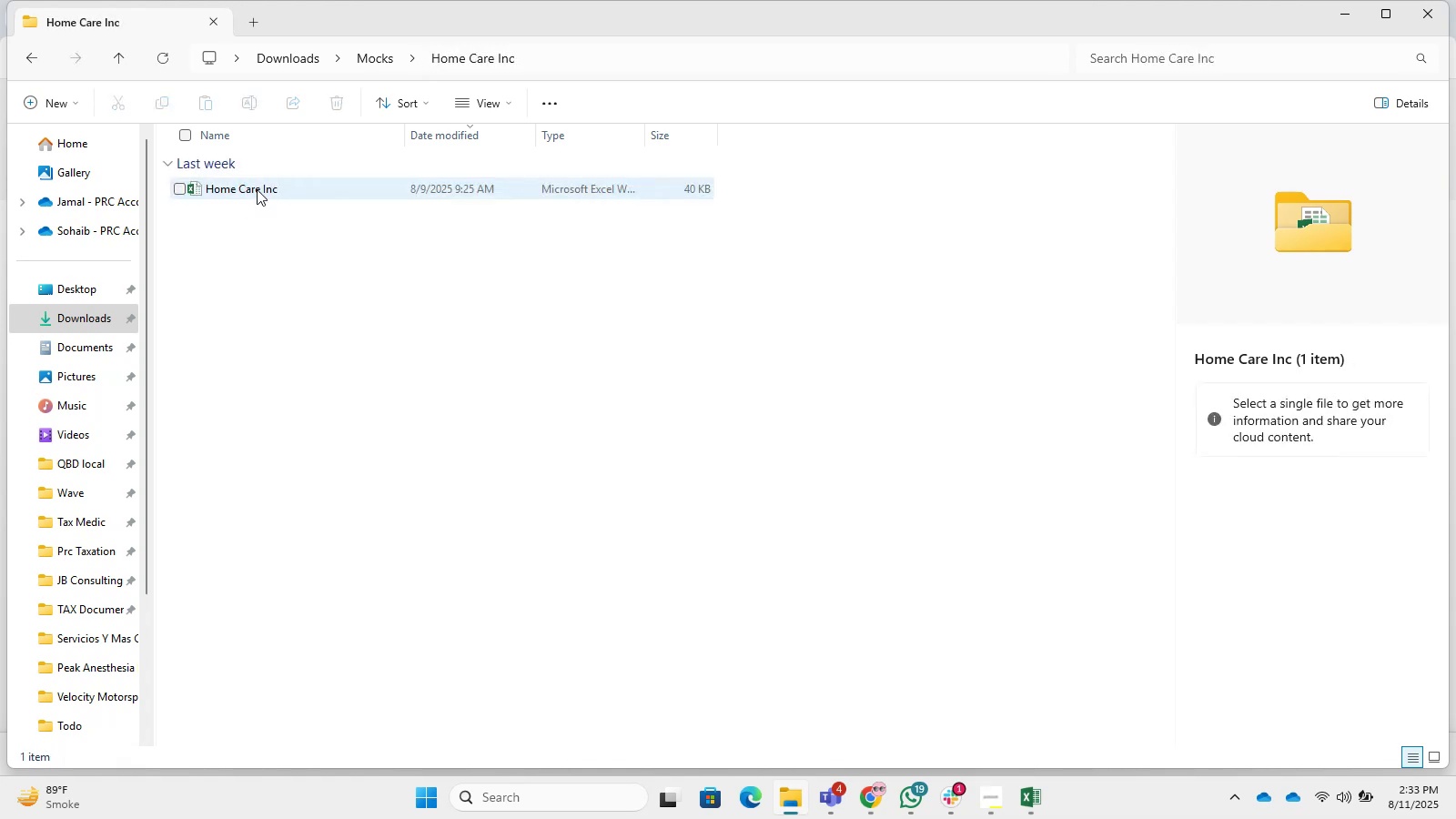 
double_click([257, 189])
 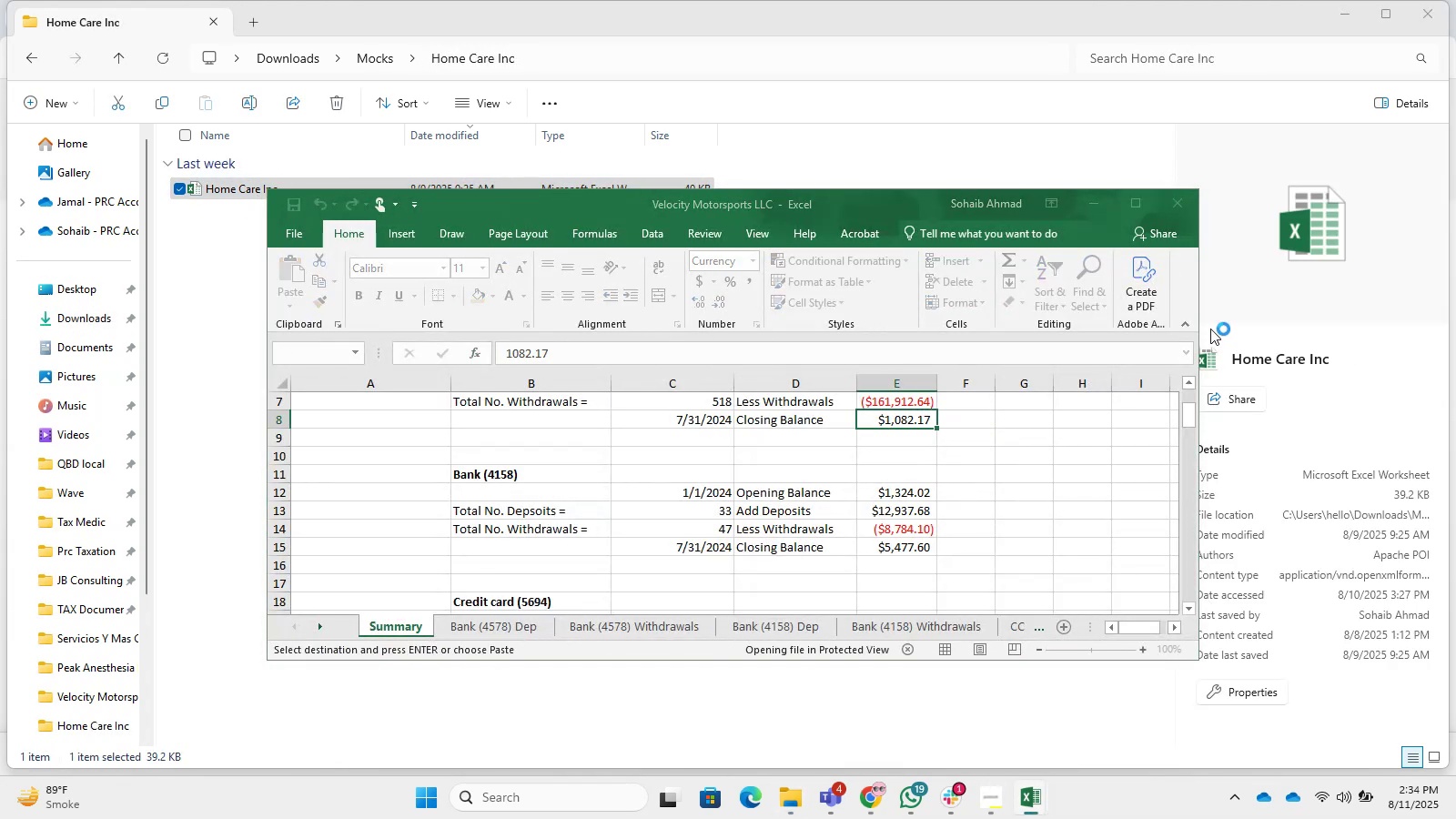 
wait(8.78)
 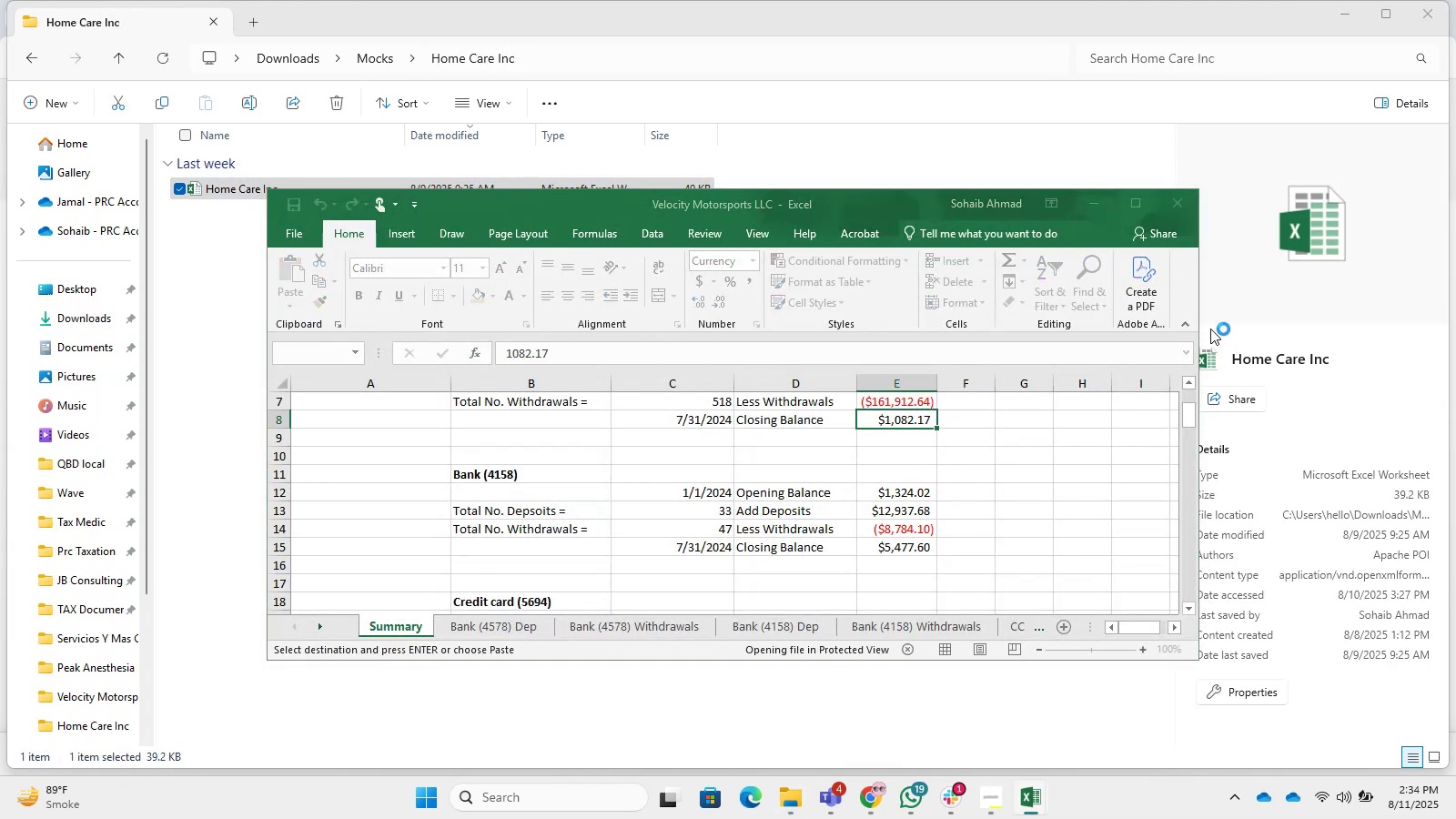 
left_click([516, 643])
 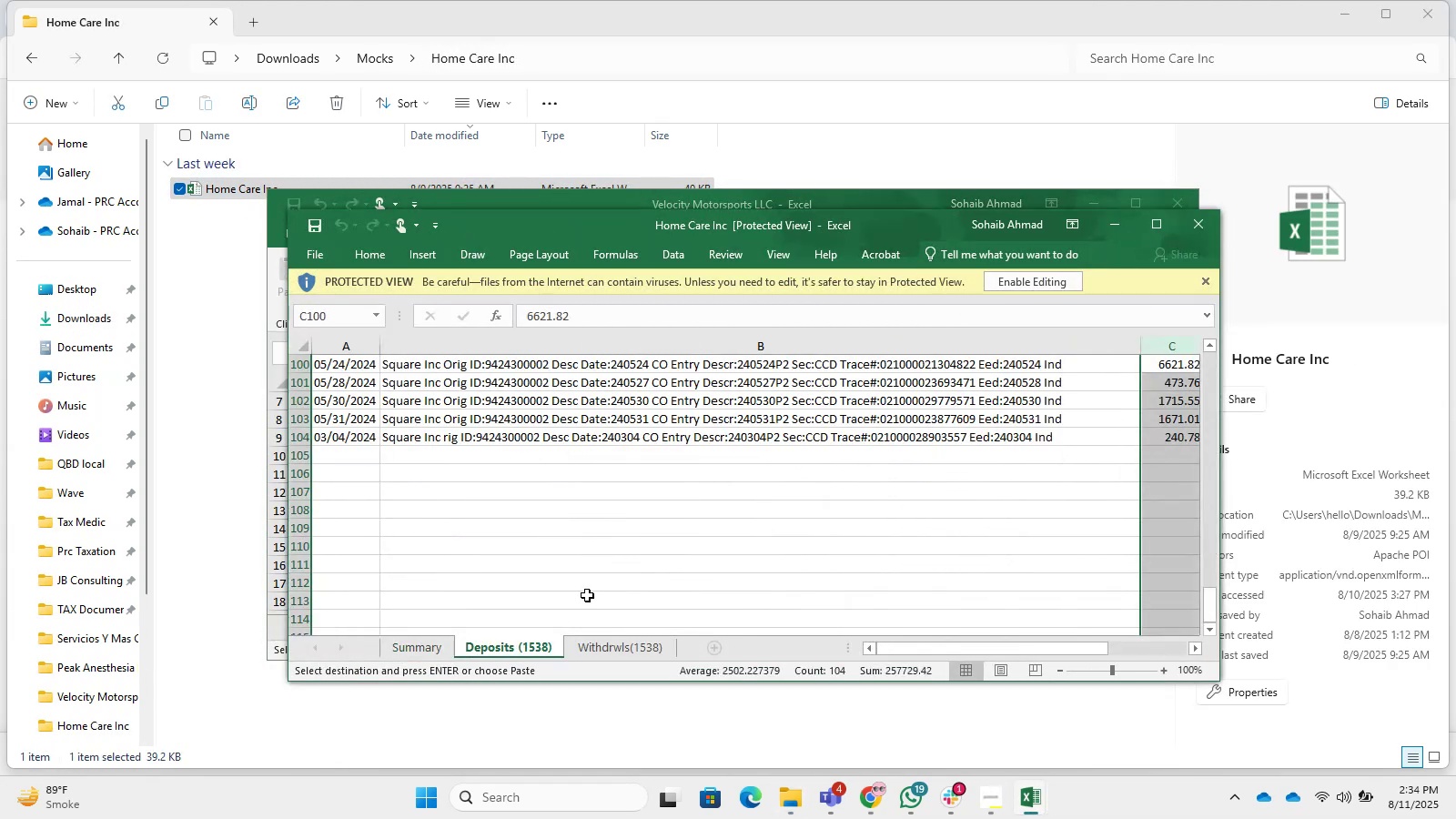 
scroll: coordinate [580, 504], scroll_direction: up, amount: 13.0
 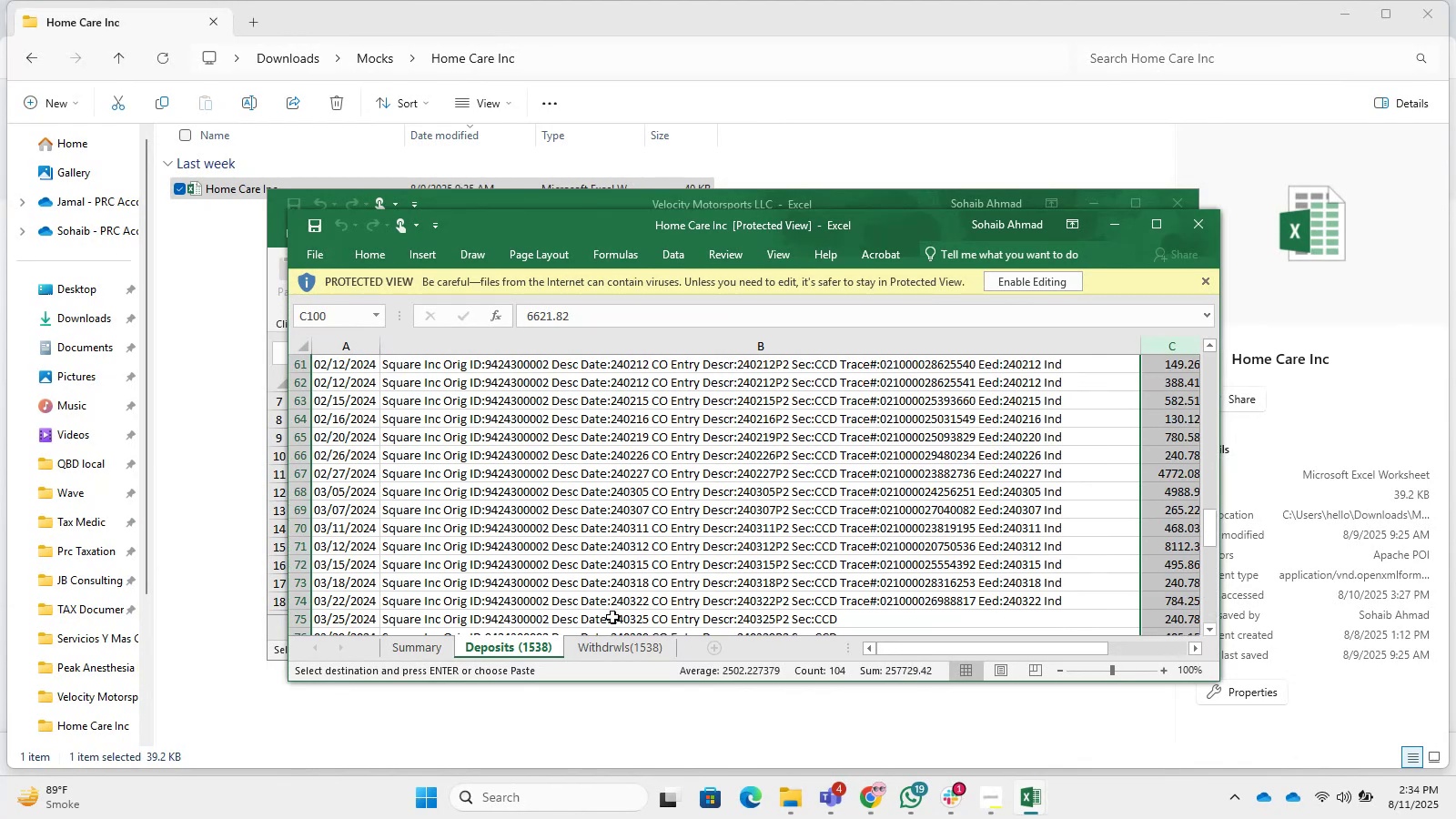 
left_click([623, 646])
 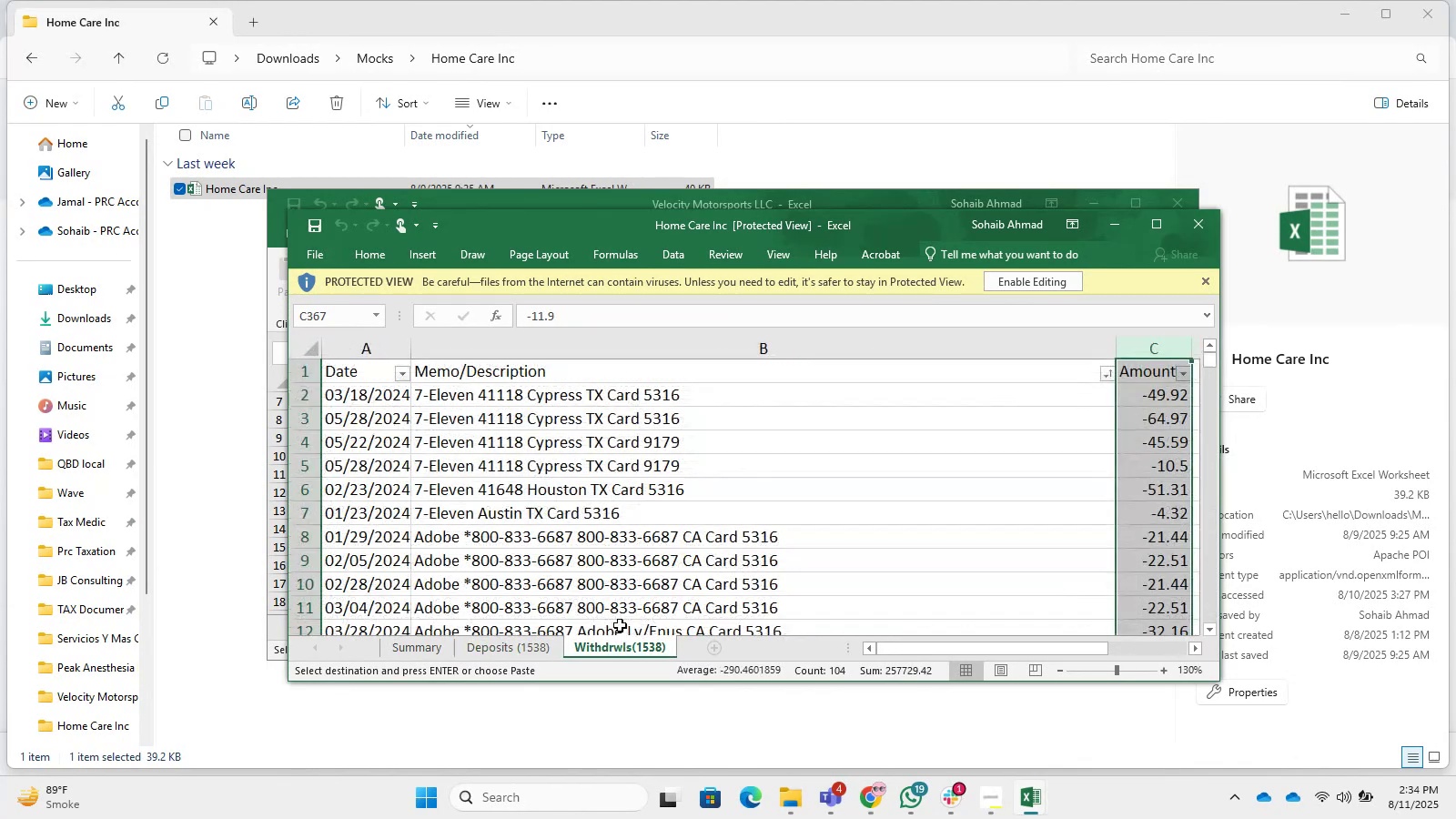 
scroll: coordinate [608, 539], scroll_direction: down, amount: 13.0
 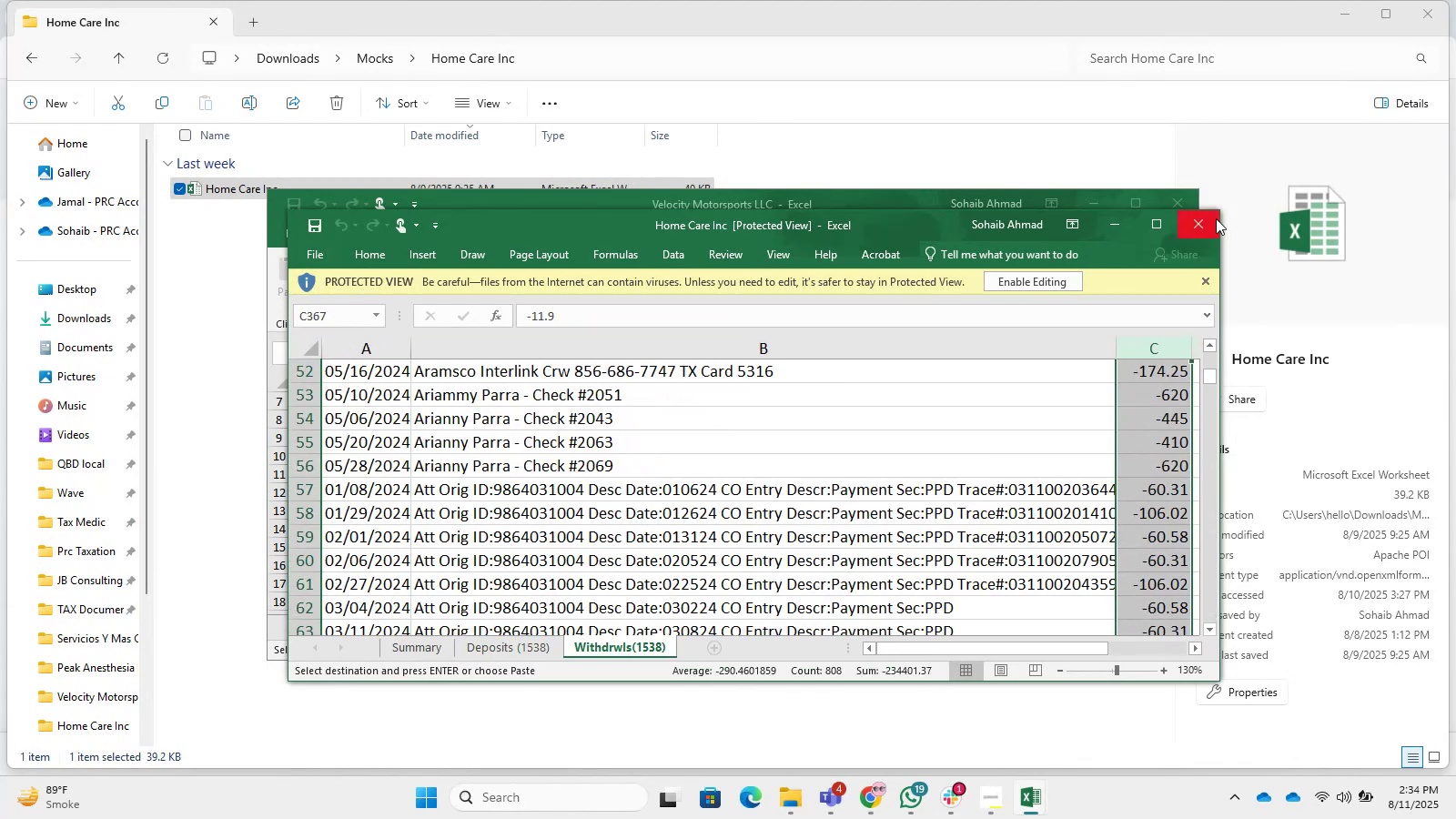 
left_click([1208, 217])
 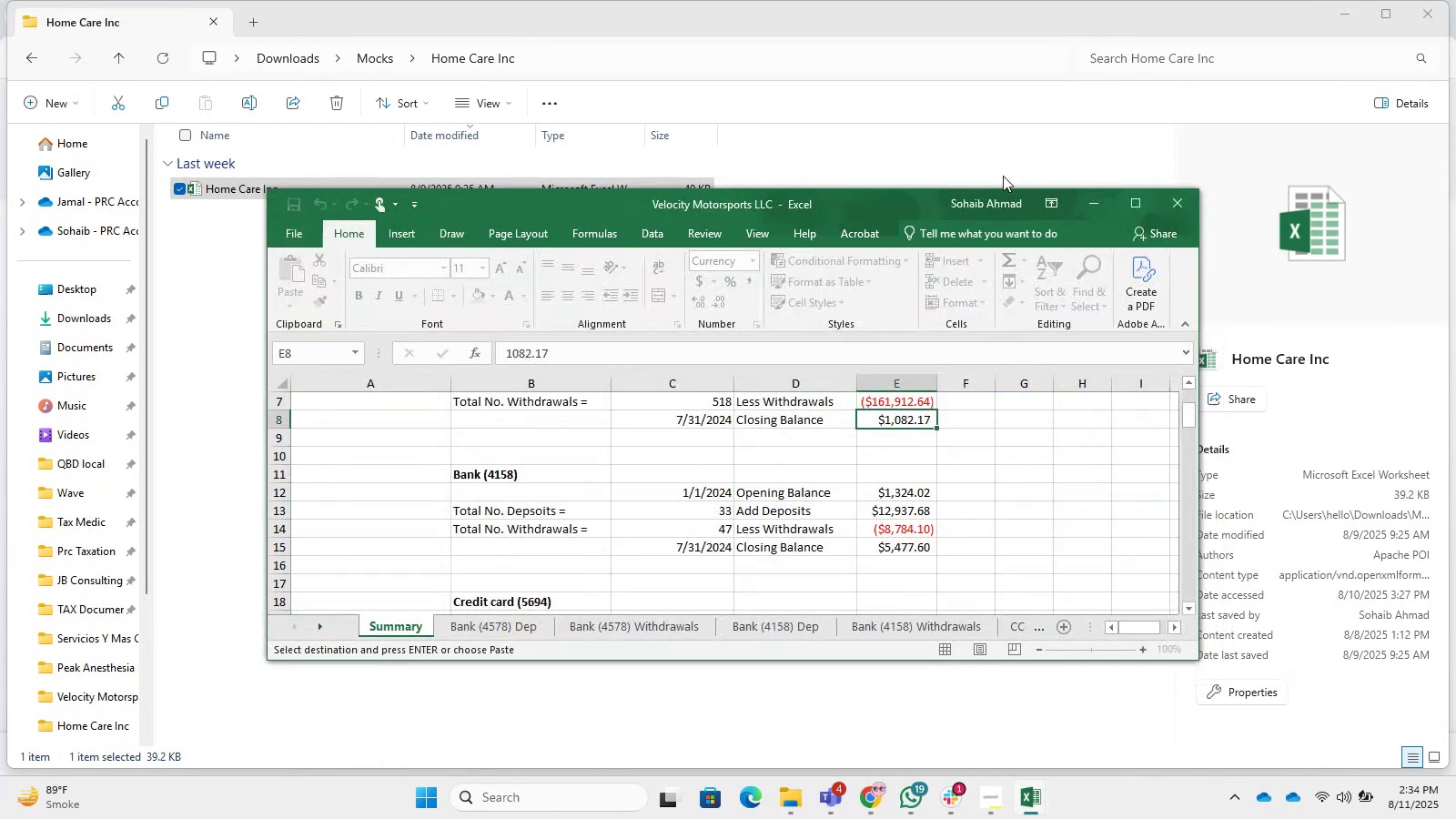 
left_click([989, 154])
 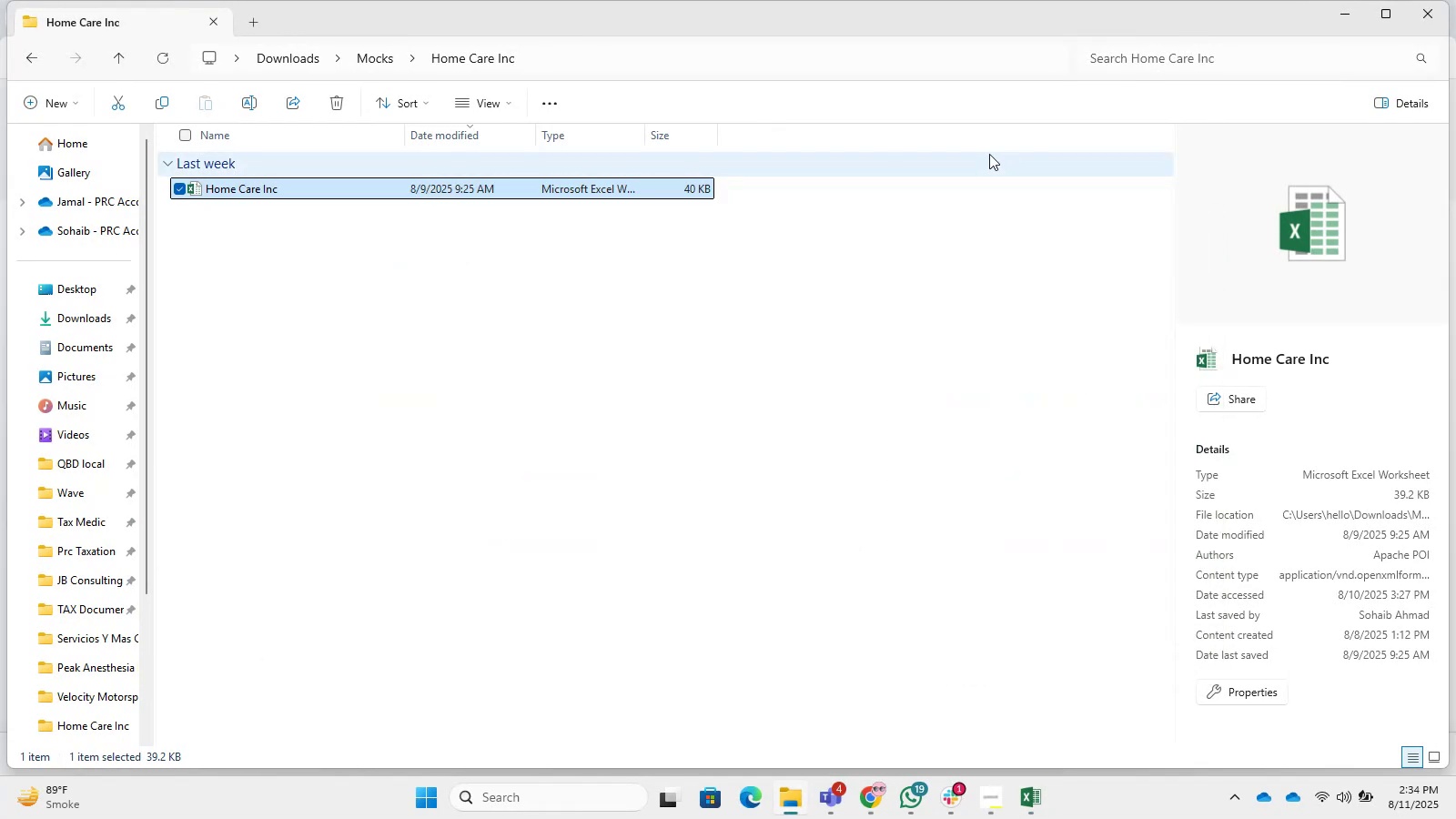 
left_click([933, 211])
 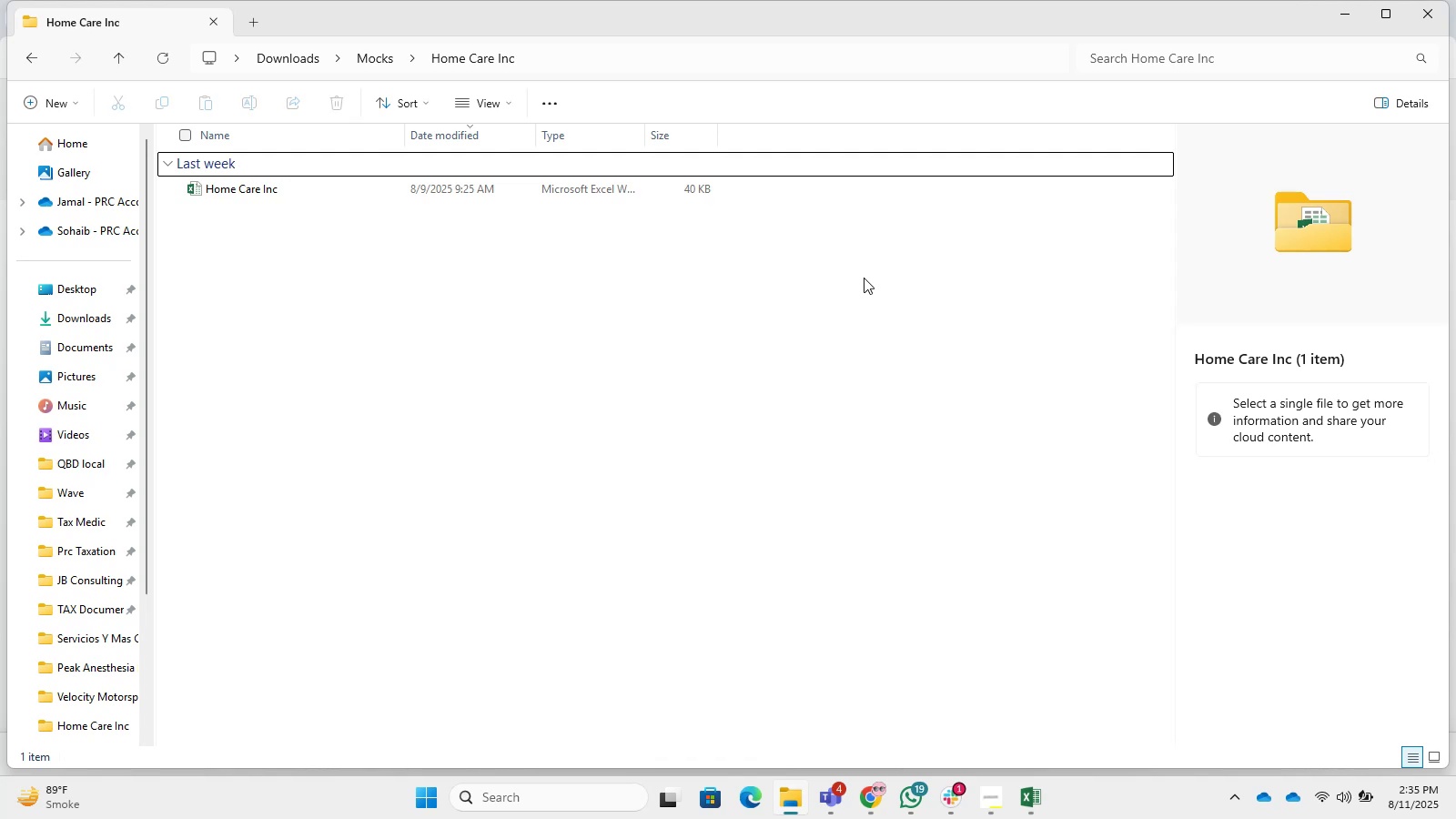 
wait(103.39)
 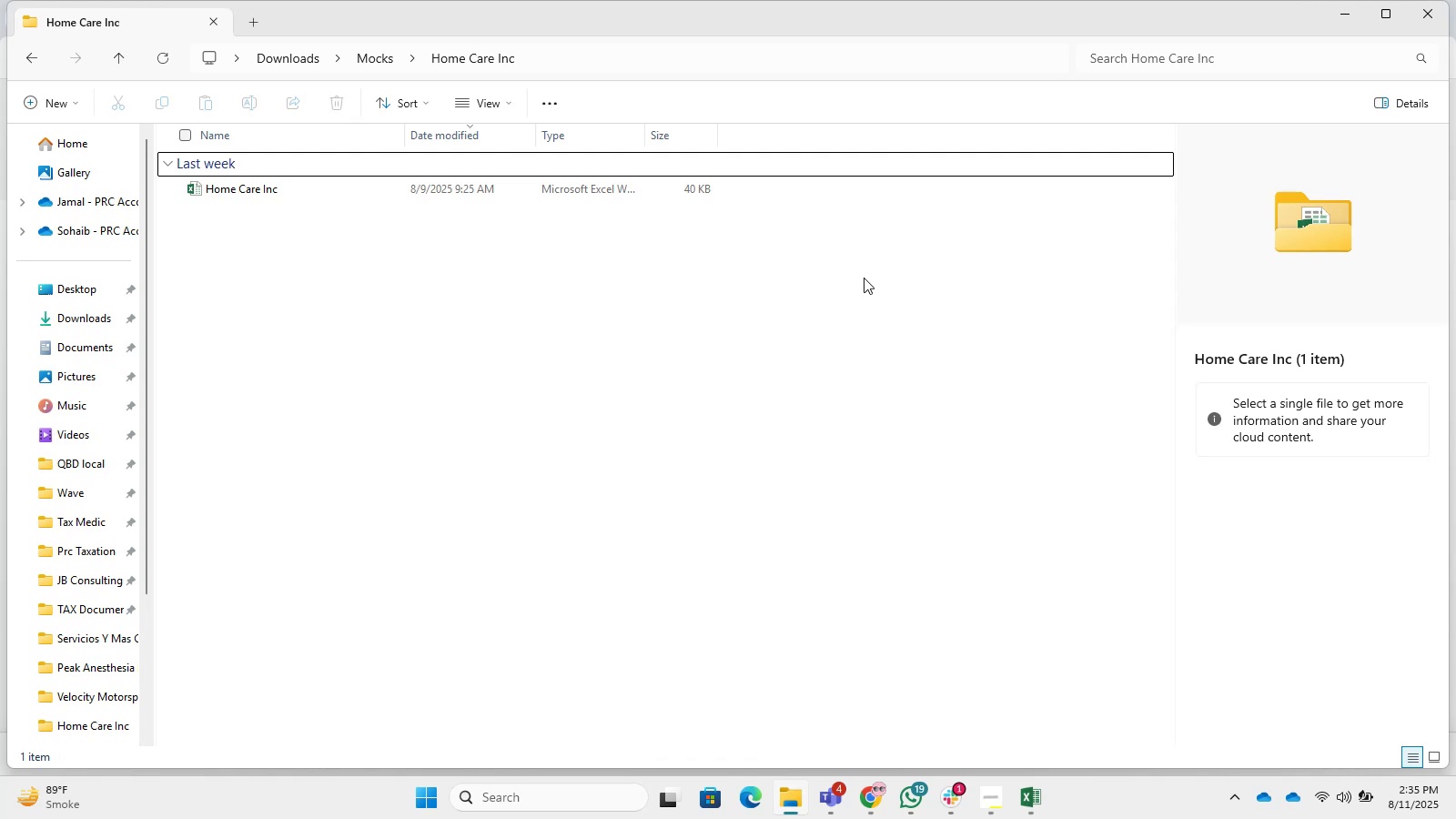 
double_click([1336, 13])
 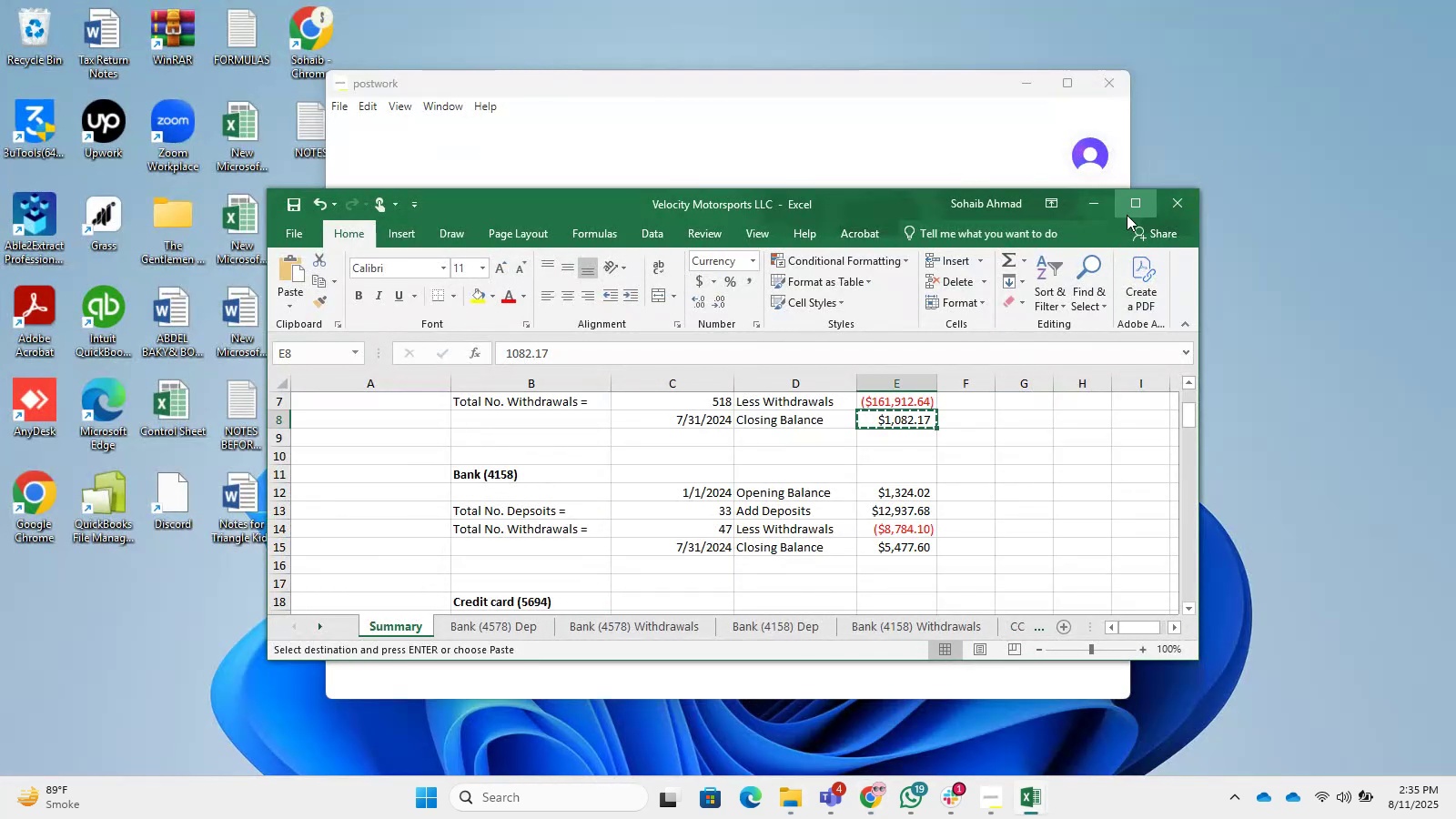 
left_click([1102, 216])
 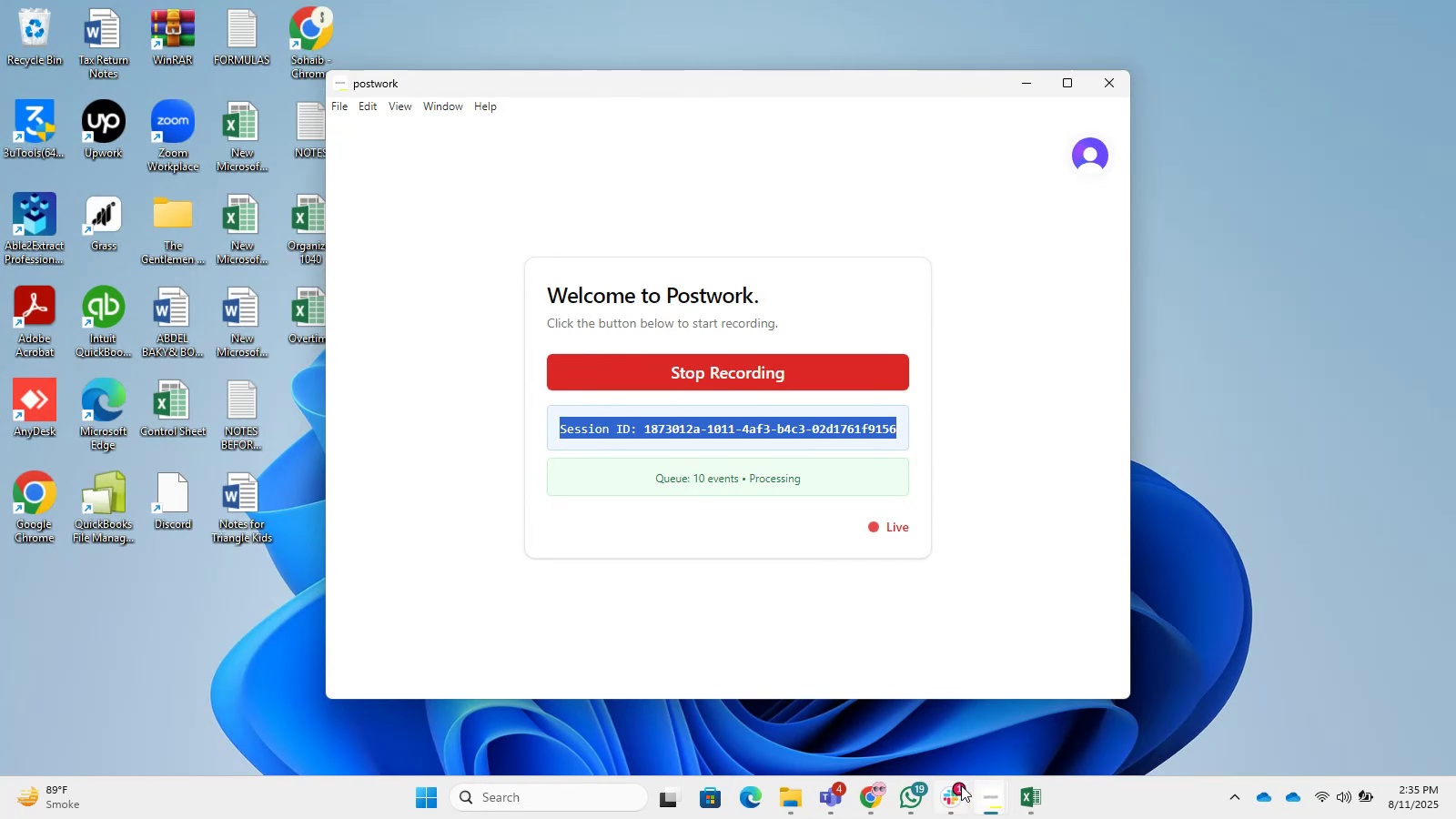 
left_click([858, 806])
 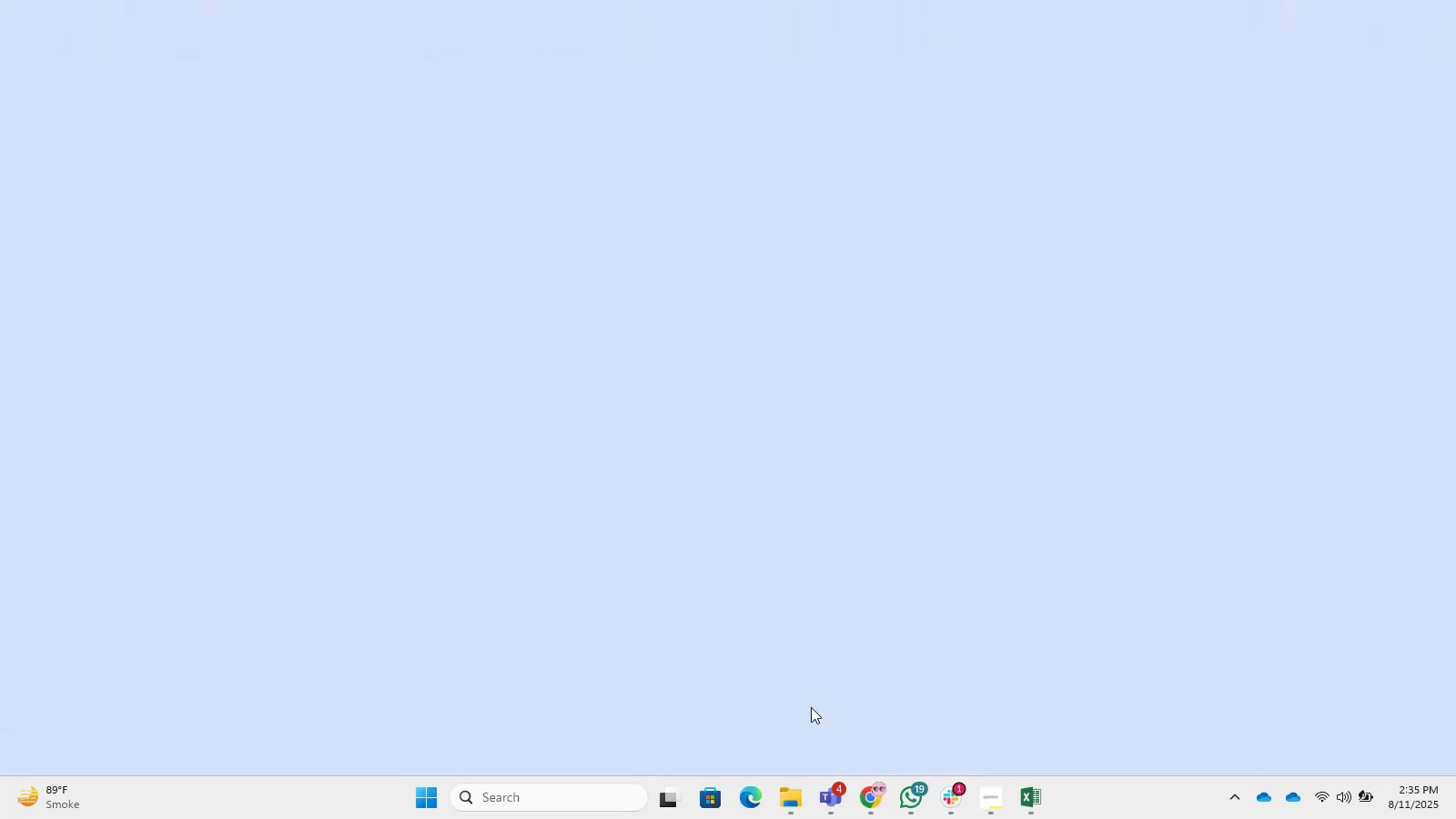 
left_click([340, 0])
 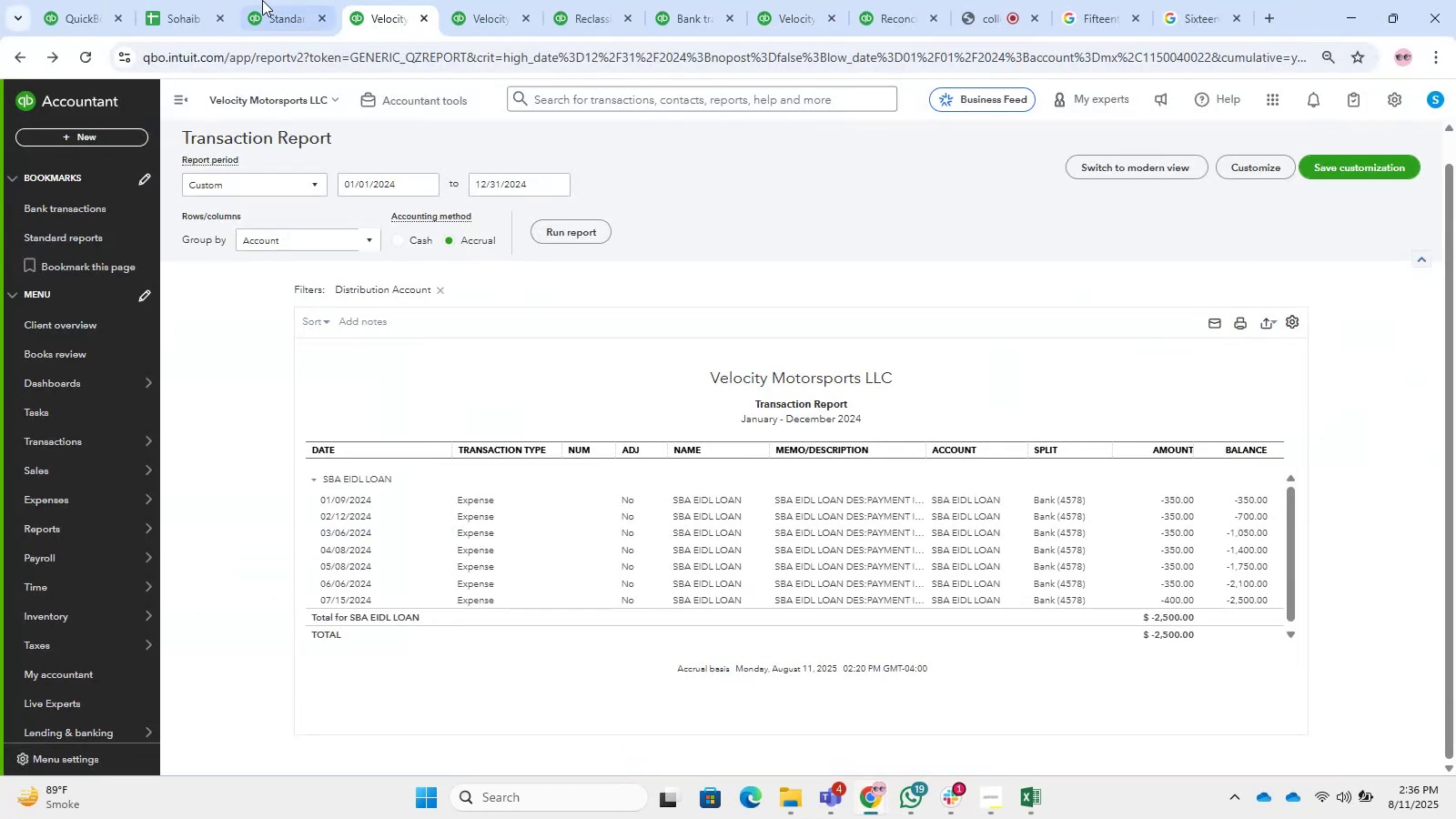 
wait(6.68)
 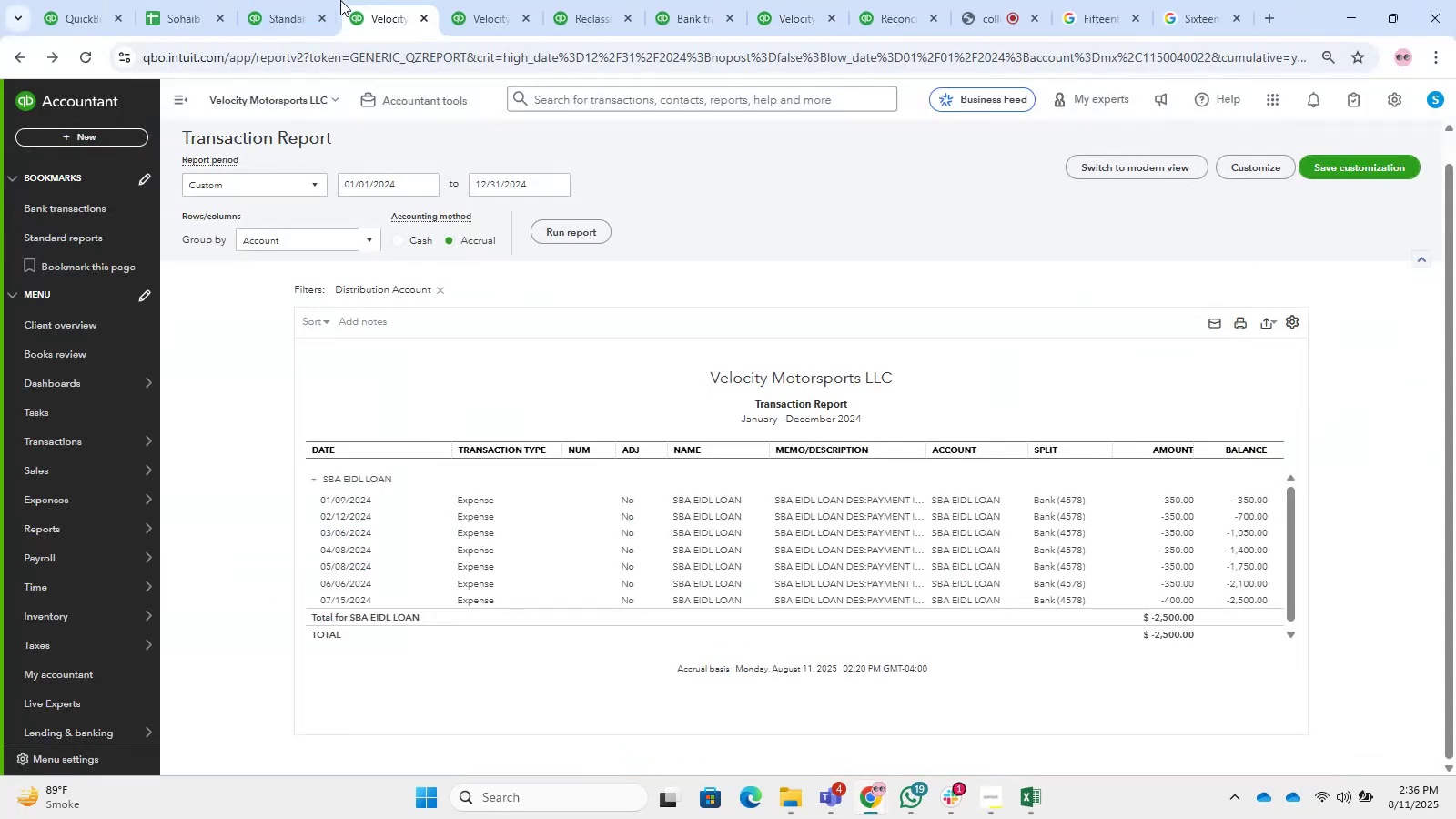 
left_click([599, 0])
 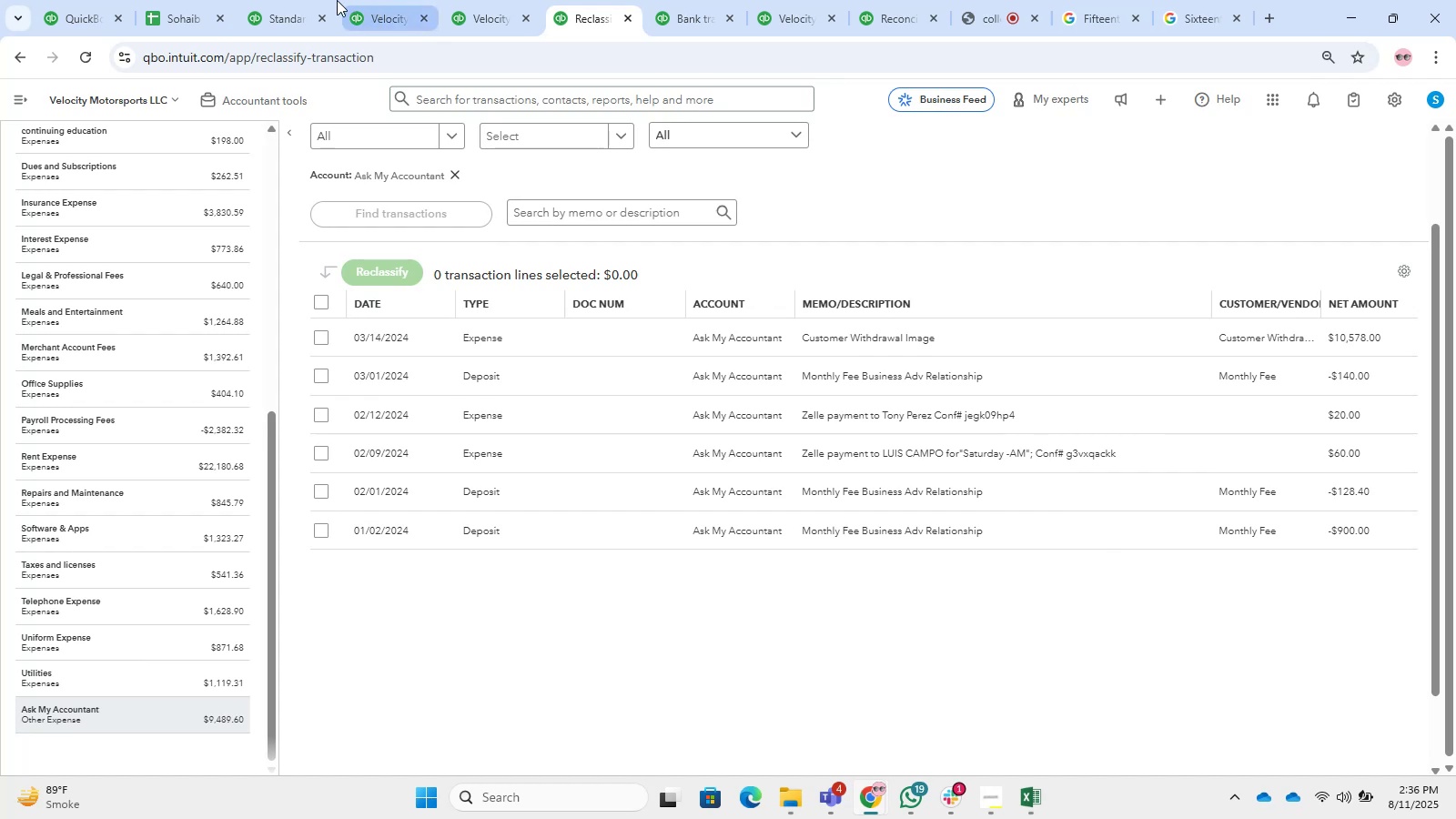 
left_click([293, 0])
 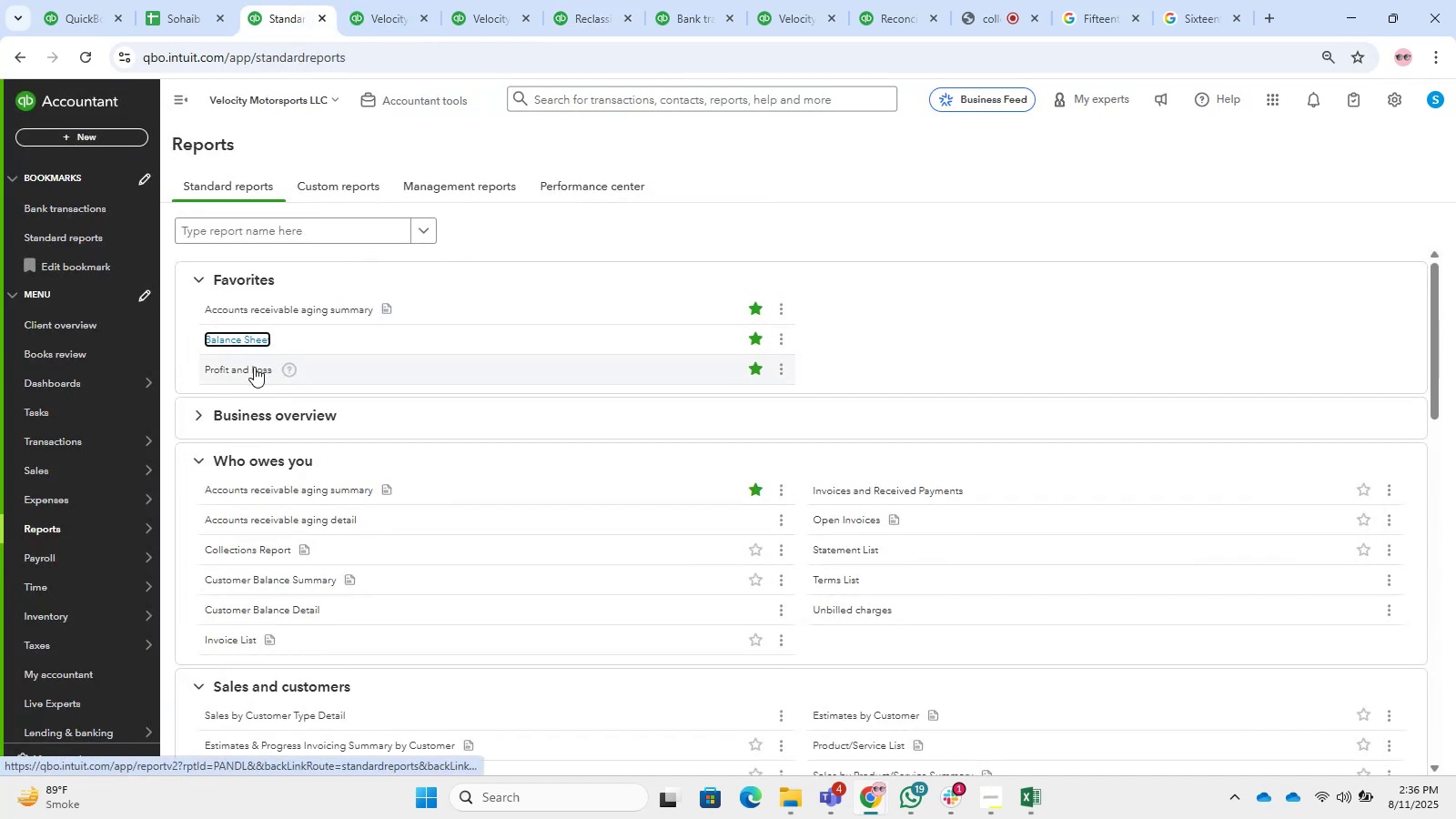 
scroll: coordinate [868, 675], scroll_direction: down, amount: 4.0
 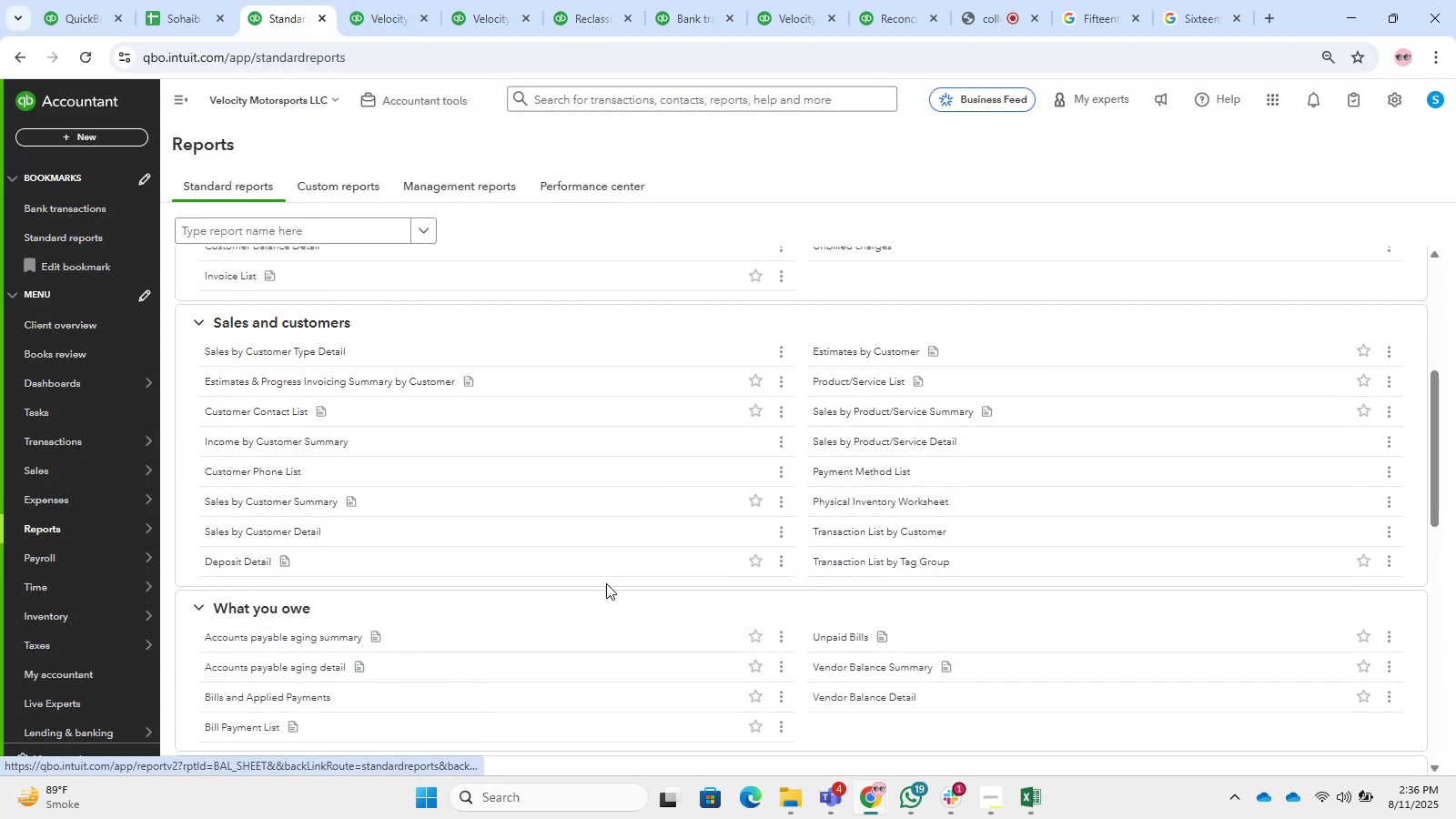 
scroll: coordinate [883, 573], scroll_direction: up, amount: 10.0
 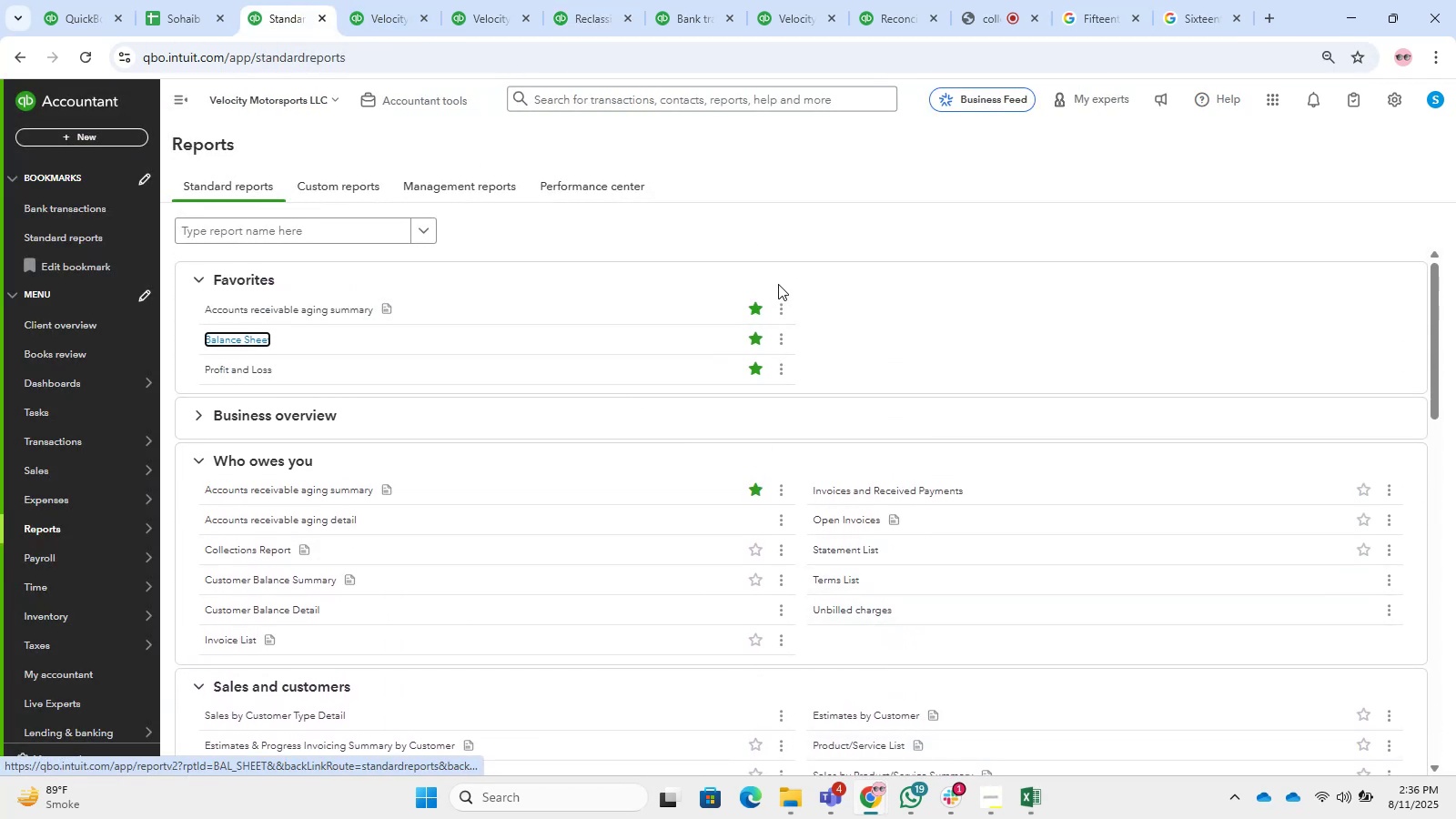 
left_click([778, 251])
 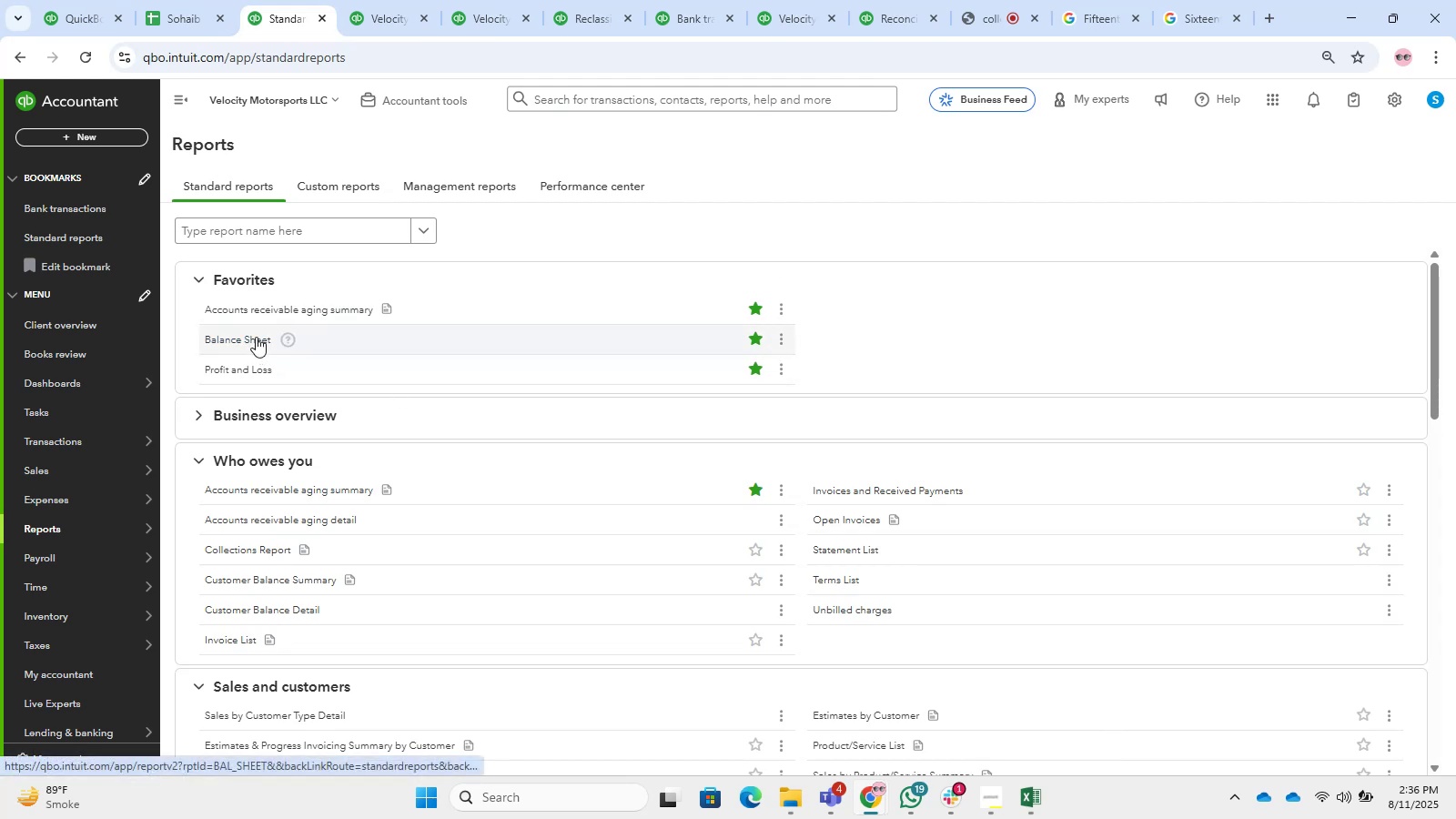 
left_click([389, 5])
 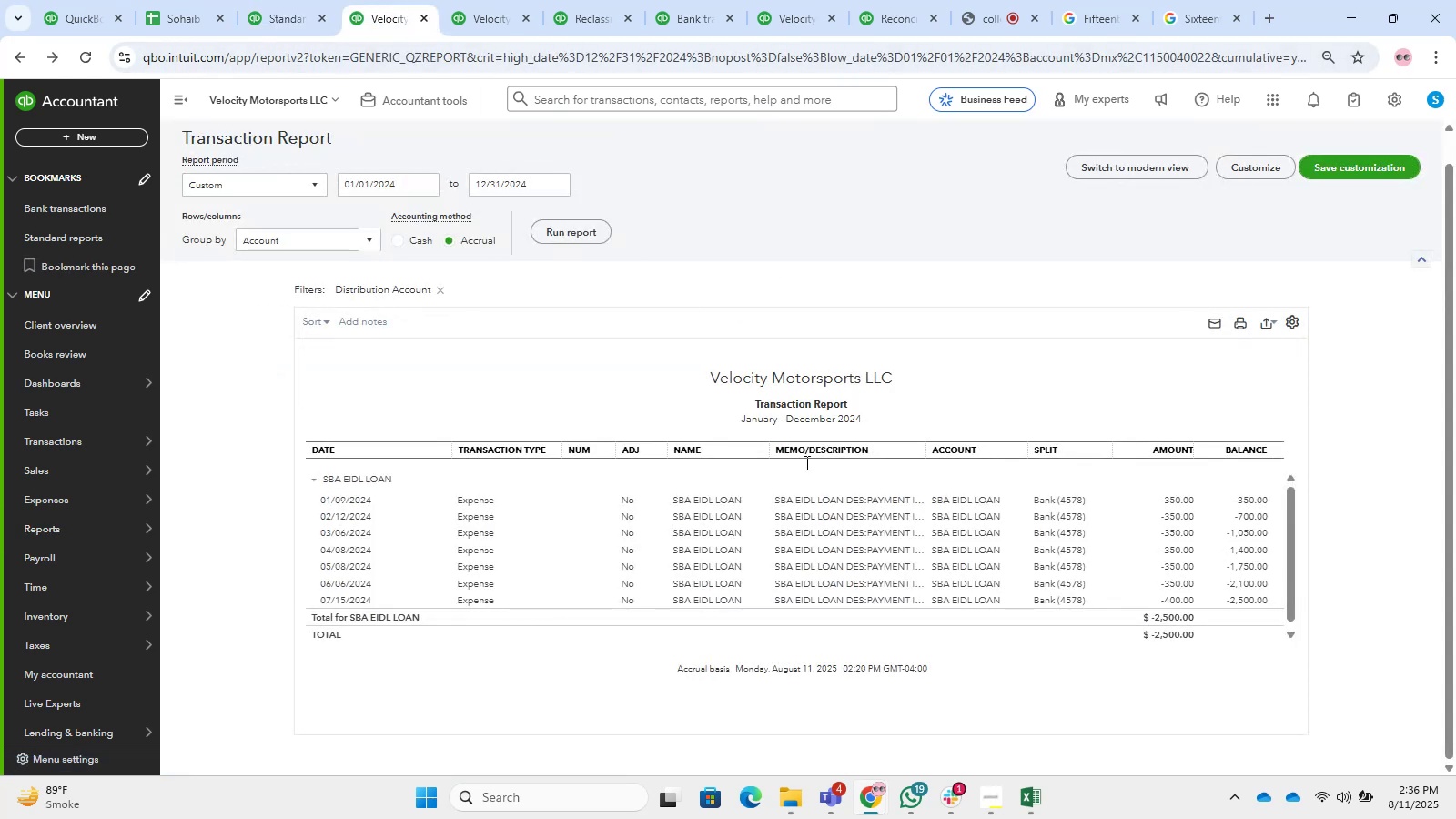 
left_click([851, 539])
 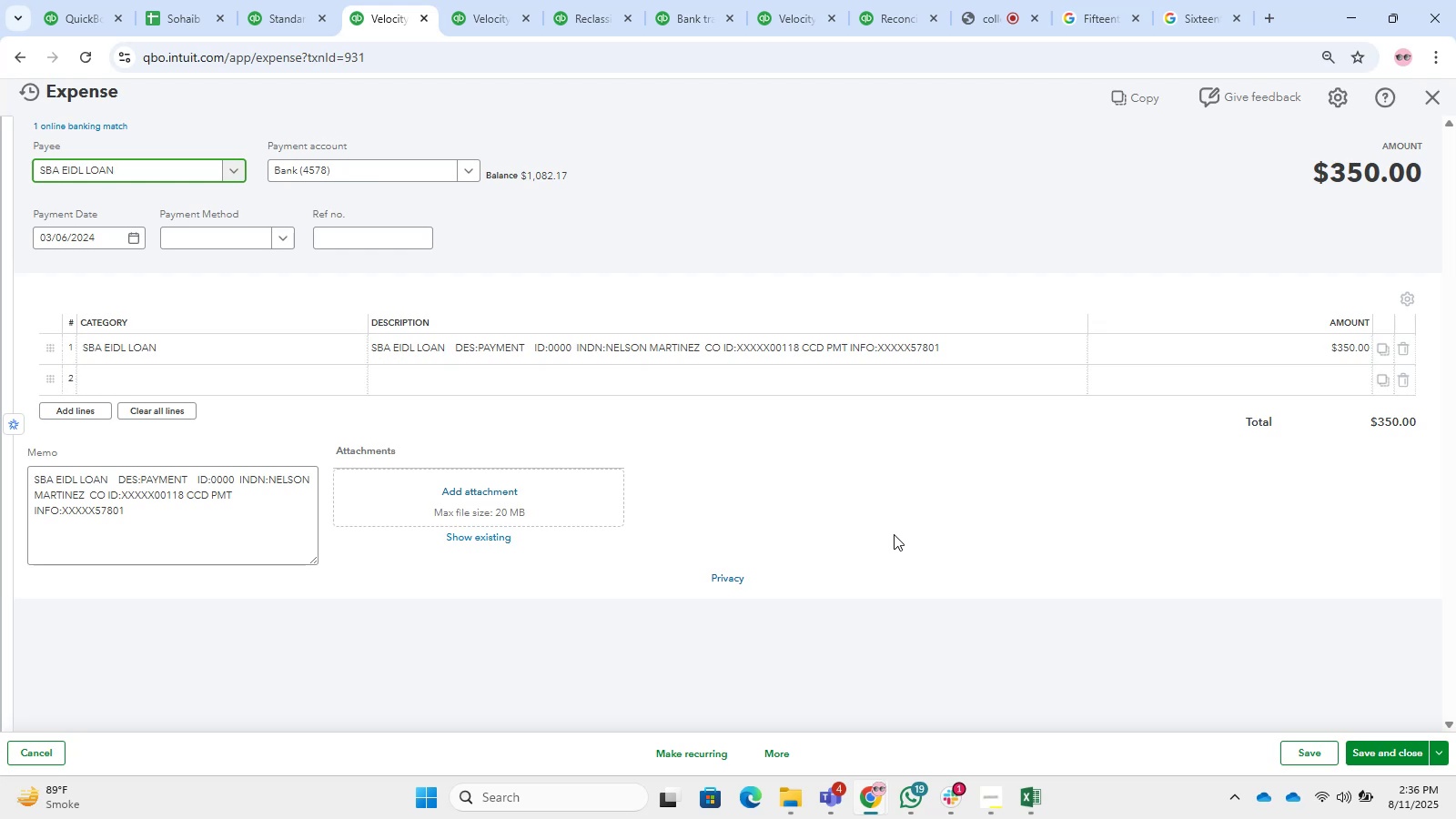 
wait(18.35)
 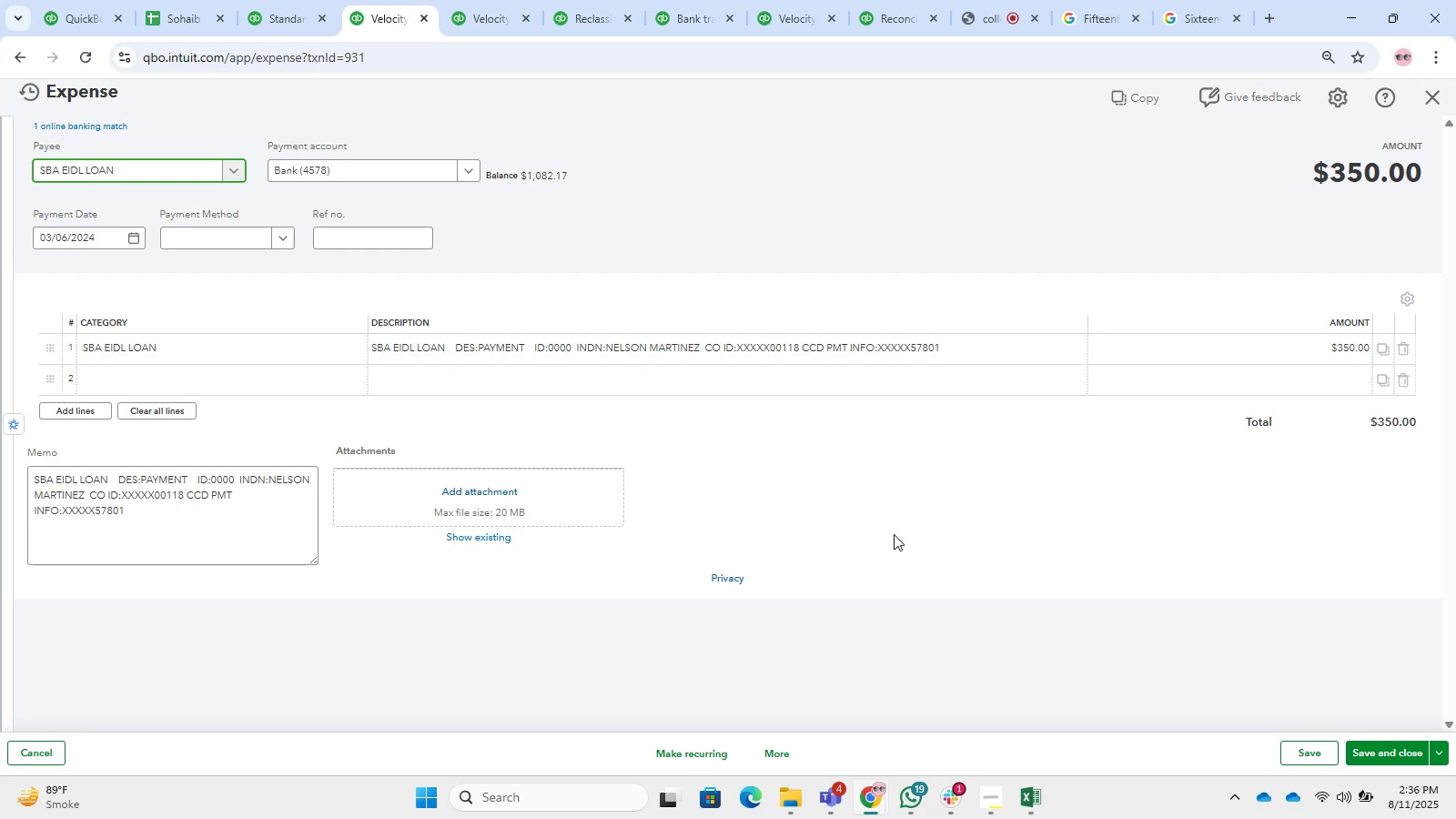 
left_click([917, 0])
 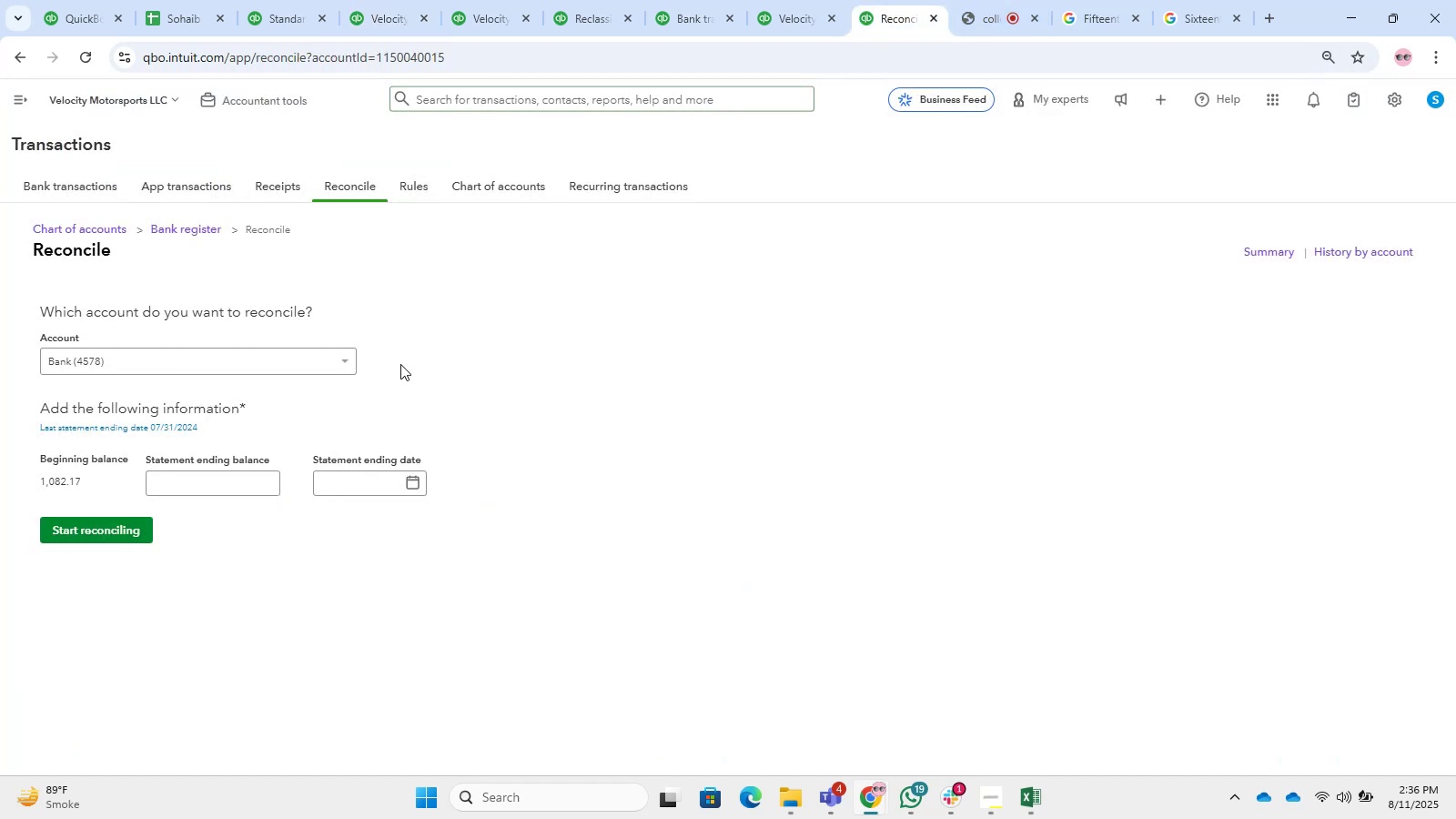 
left_click([345, 369])
 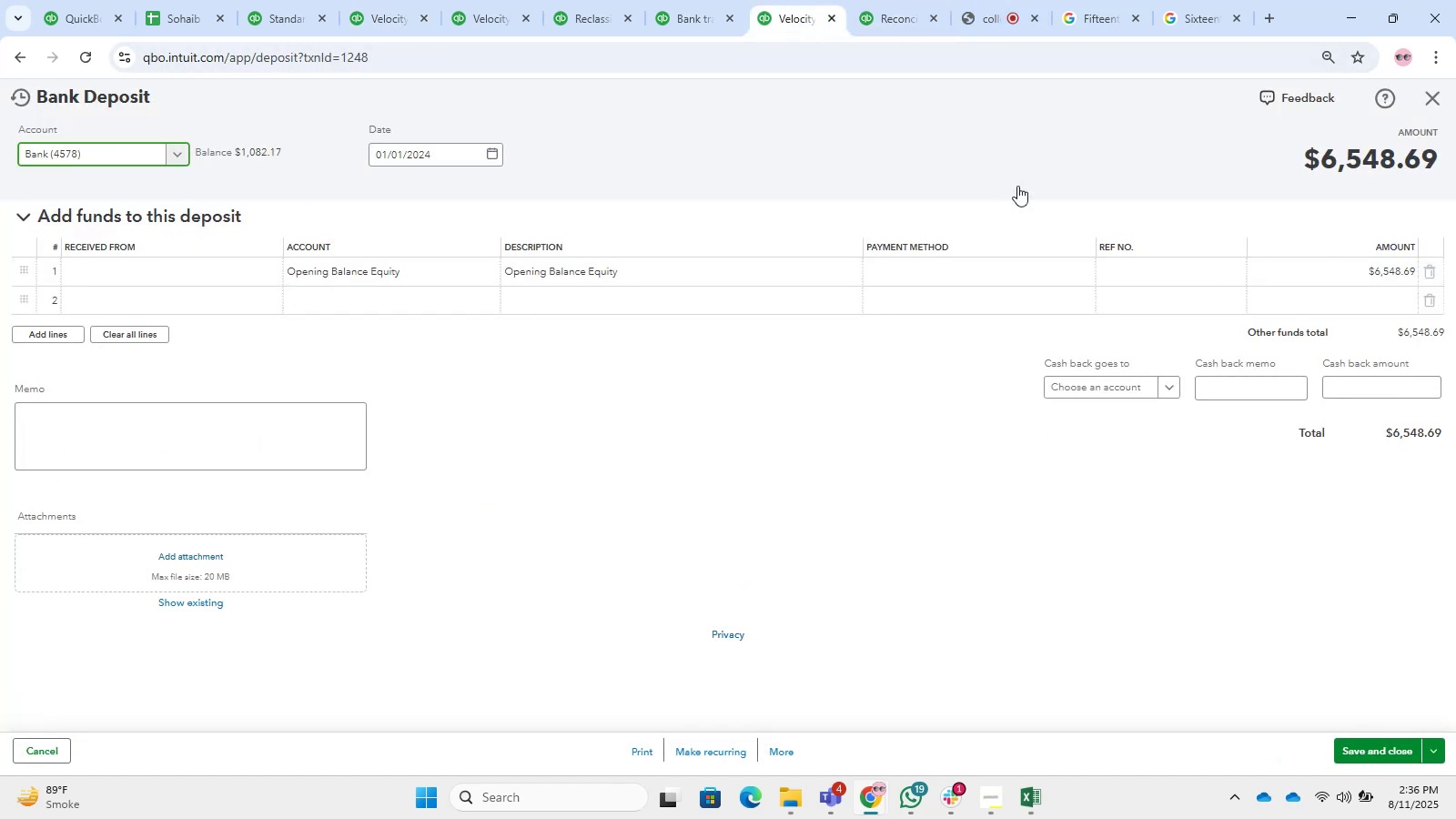 
left_click([1435, 101])
 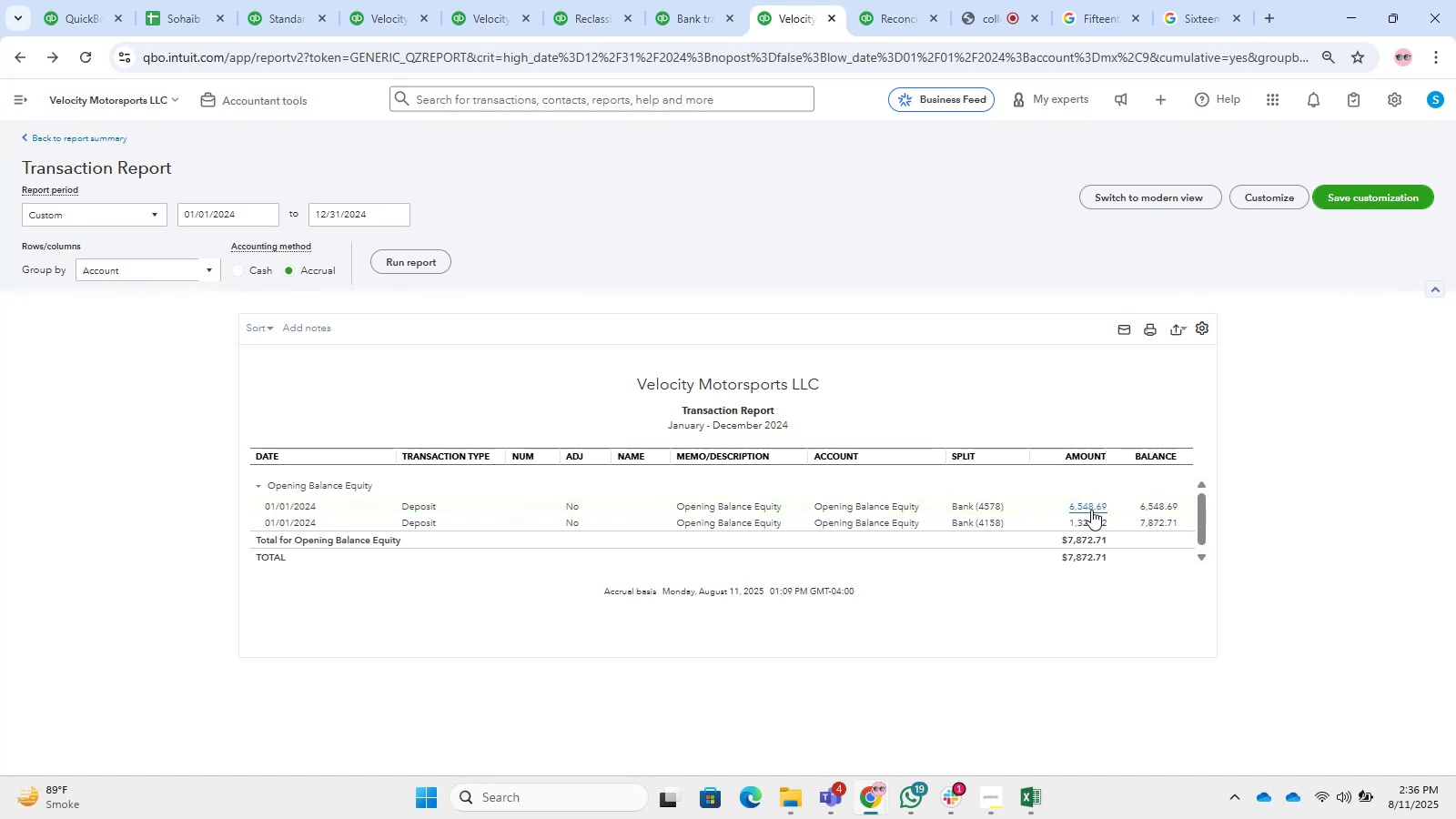 
left_click([1092, 514])
 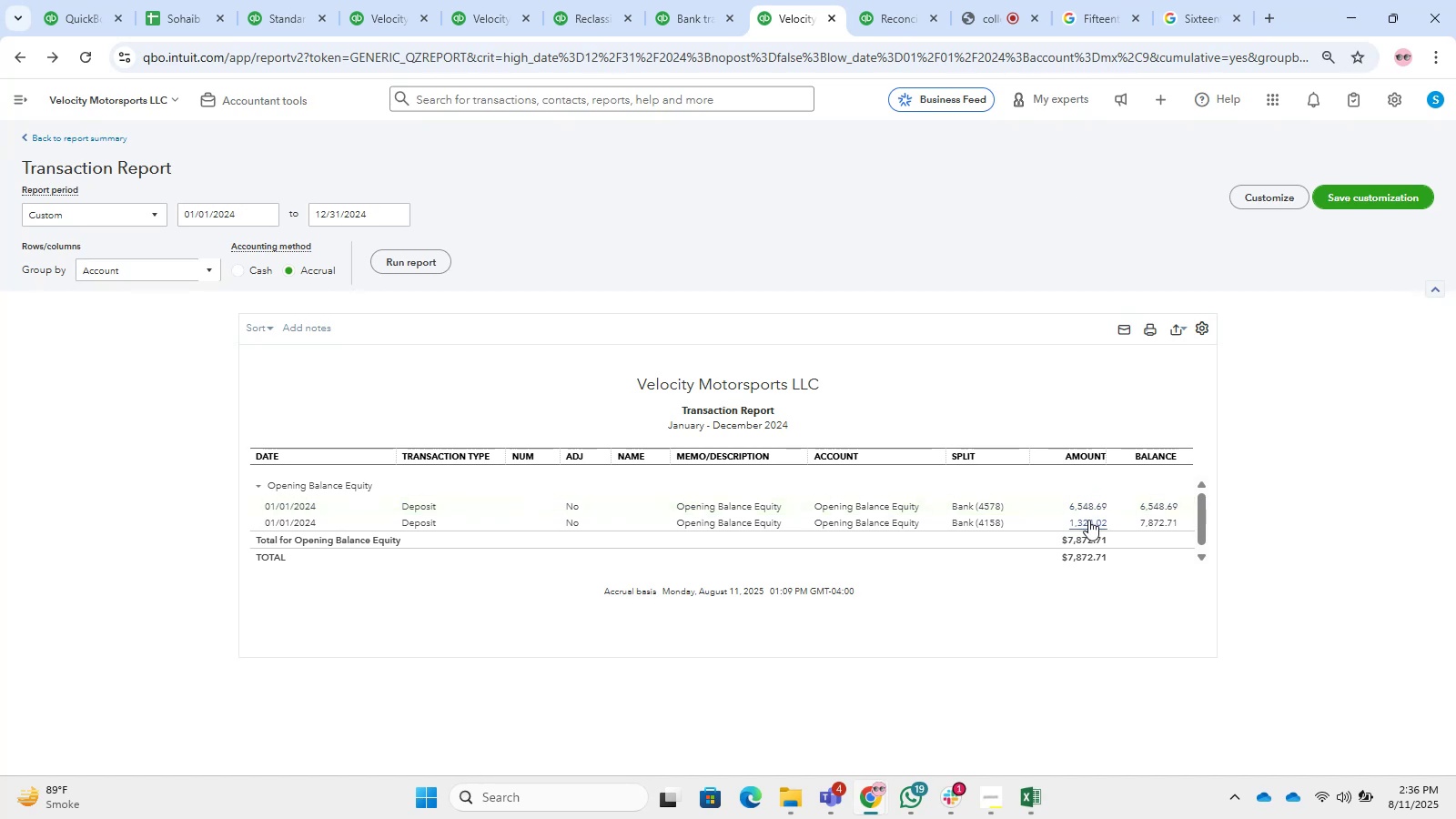 
left_click([1087, 521])
 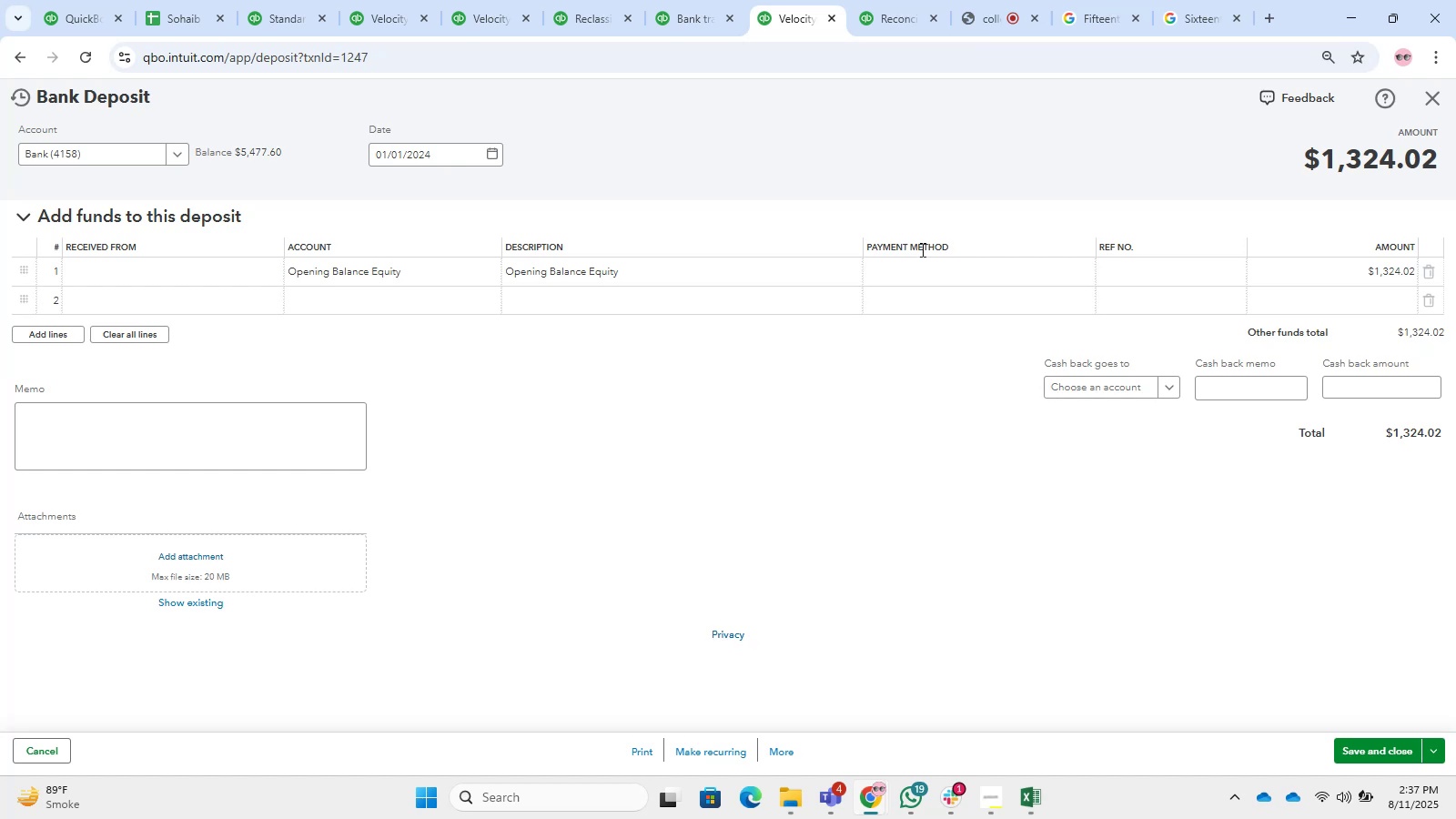 
wait(16.59)
 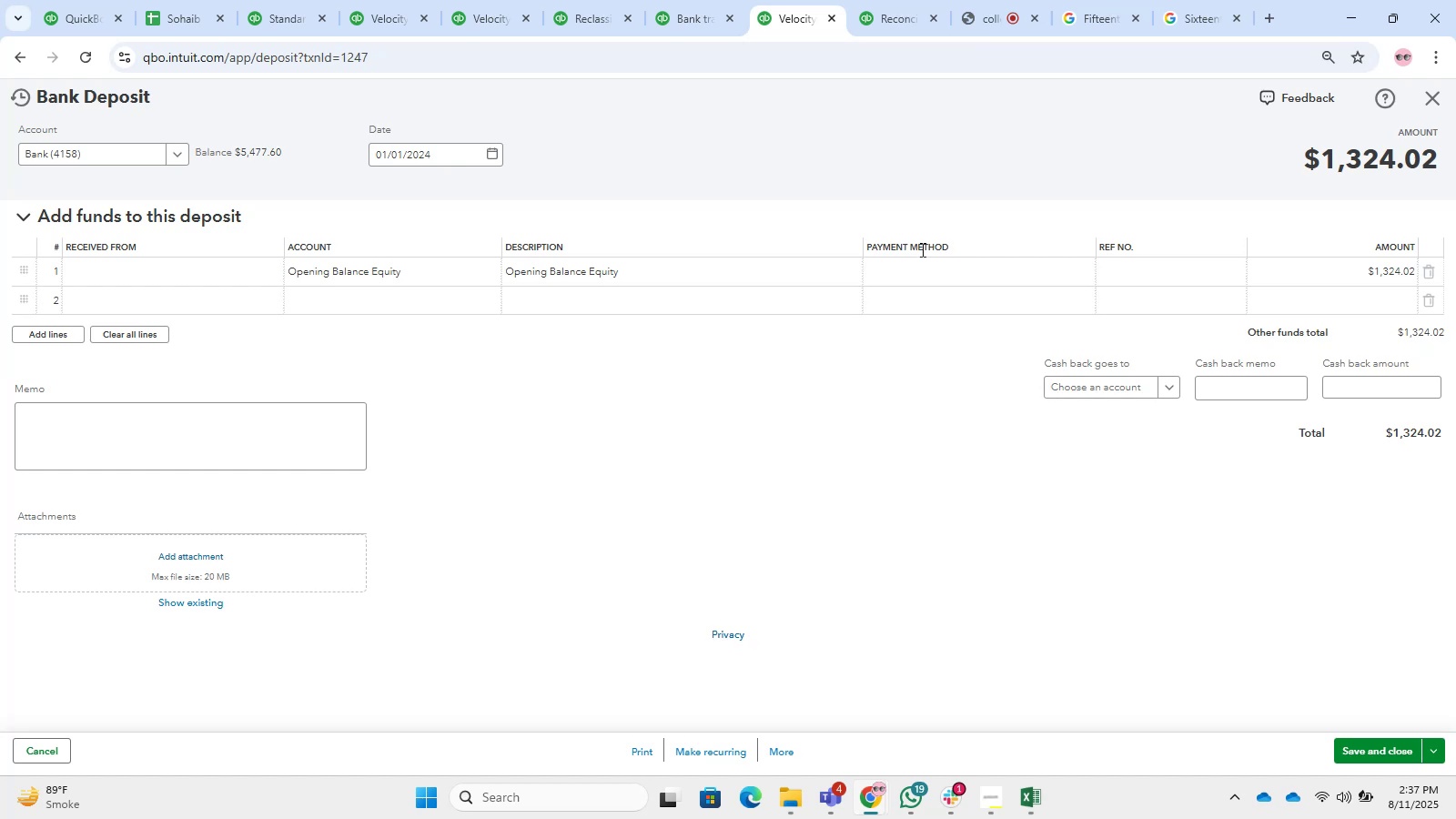 
left_click([506, 0])
 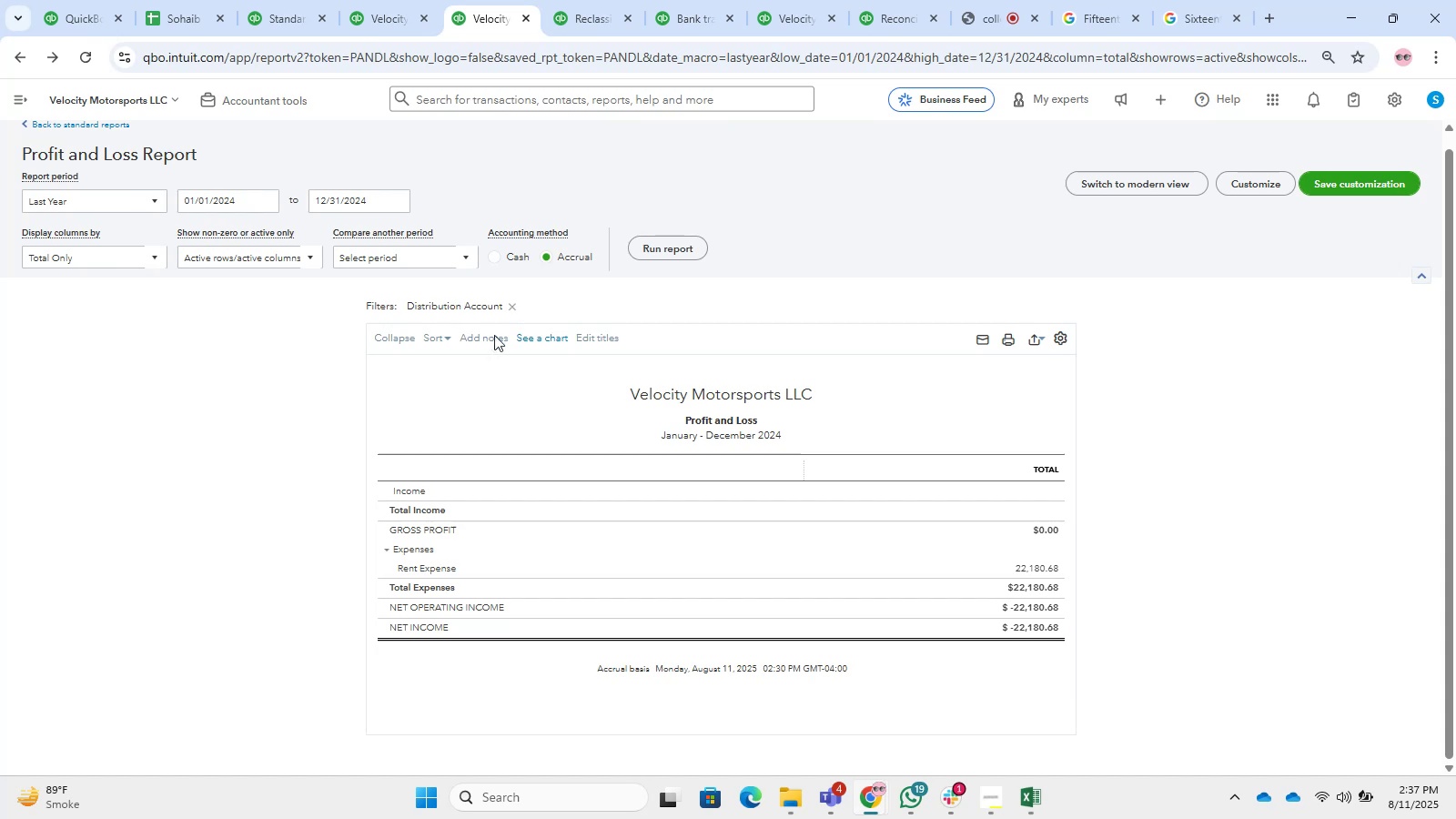 
scroll: coordinate [545, 347], scroll_direction: up, amount: 2.0
 